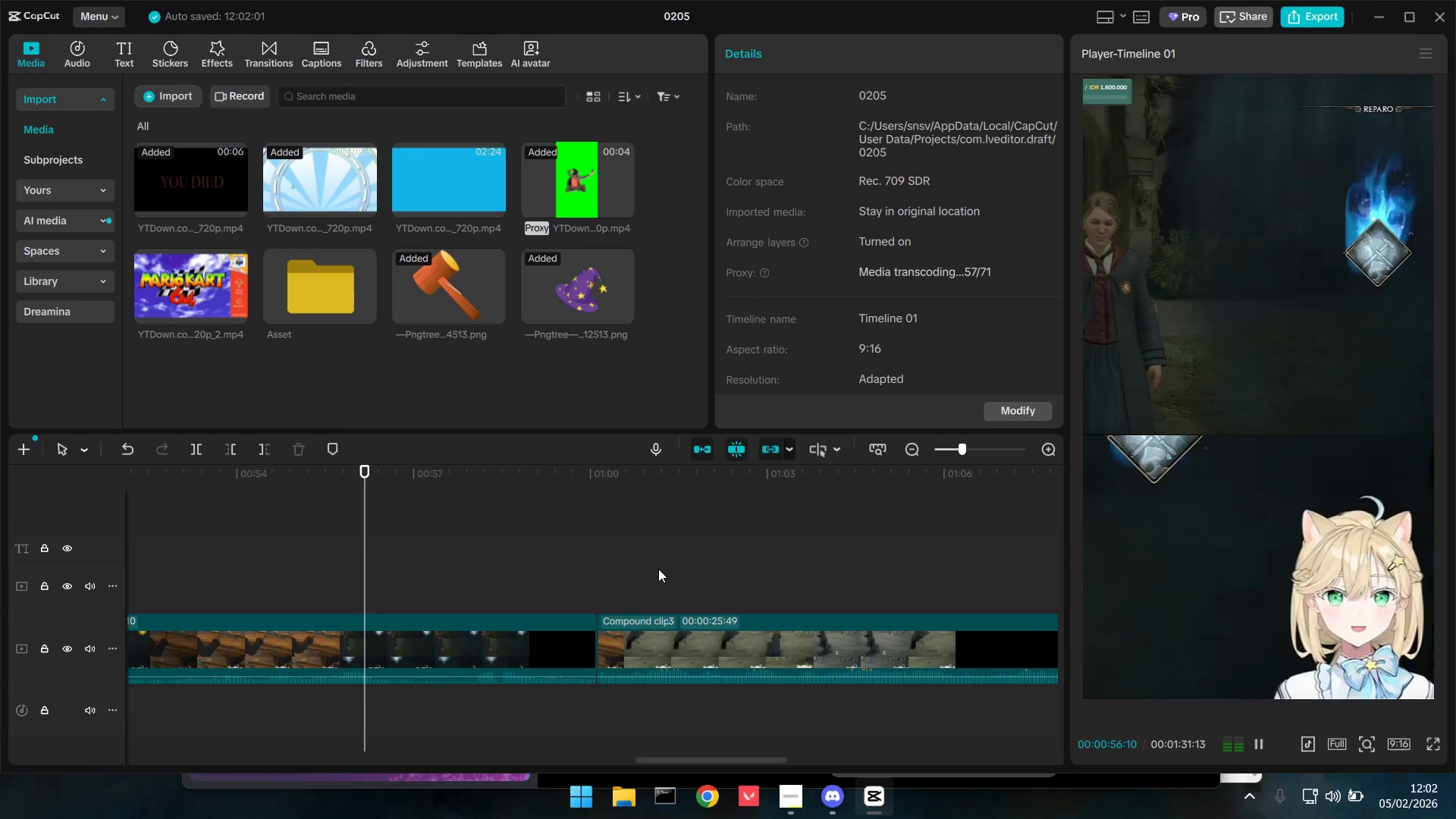 
wait(14.52)
 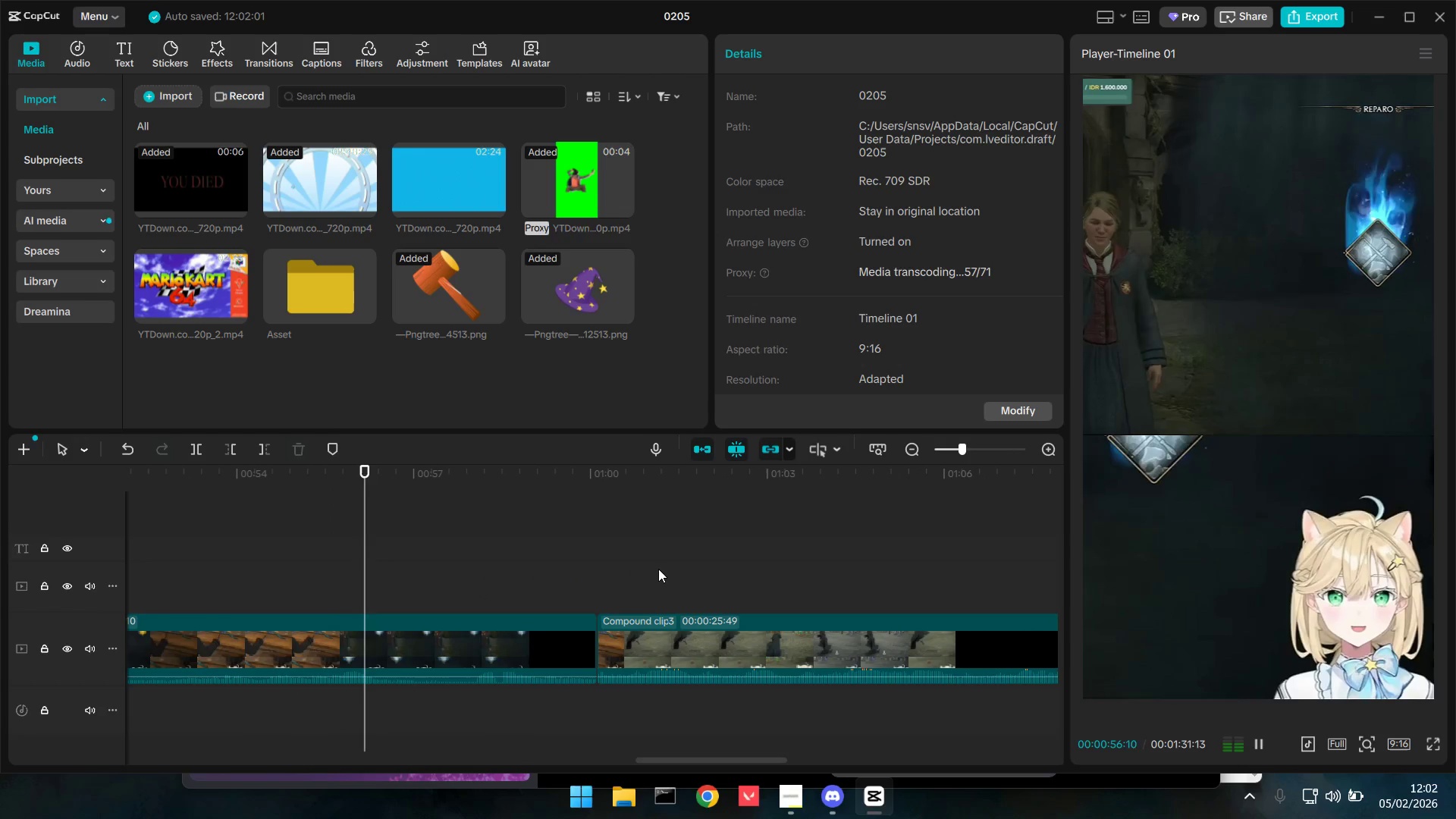 
key(Space)
 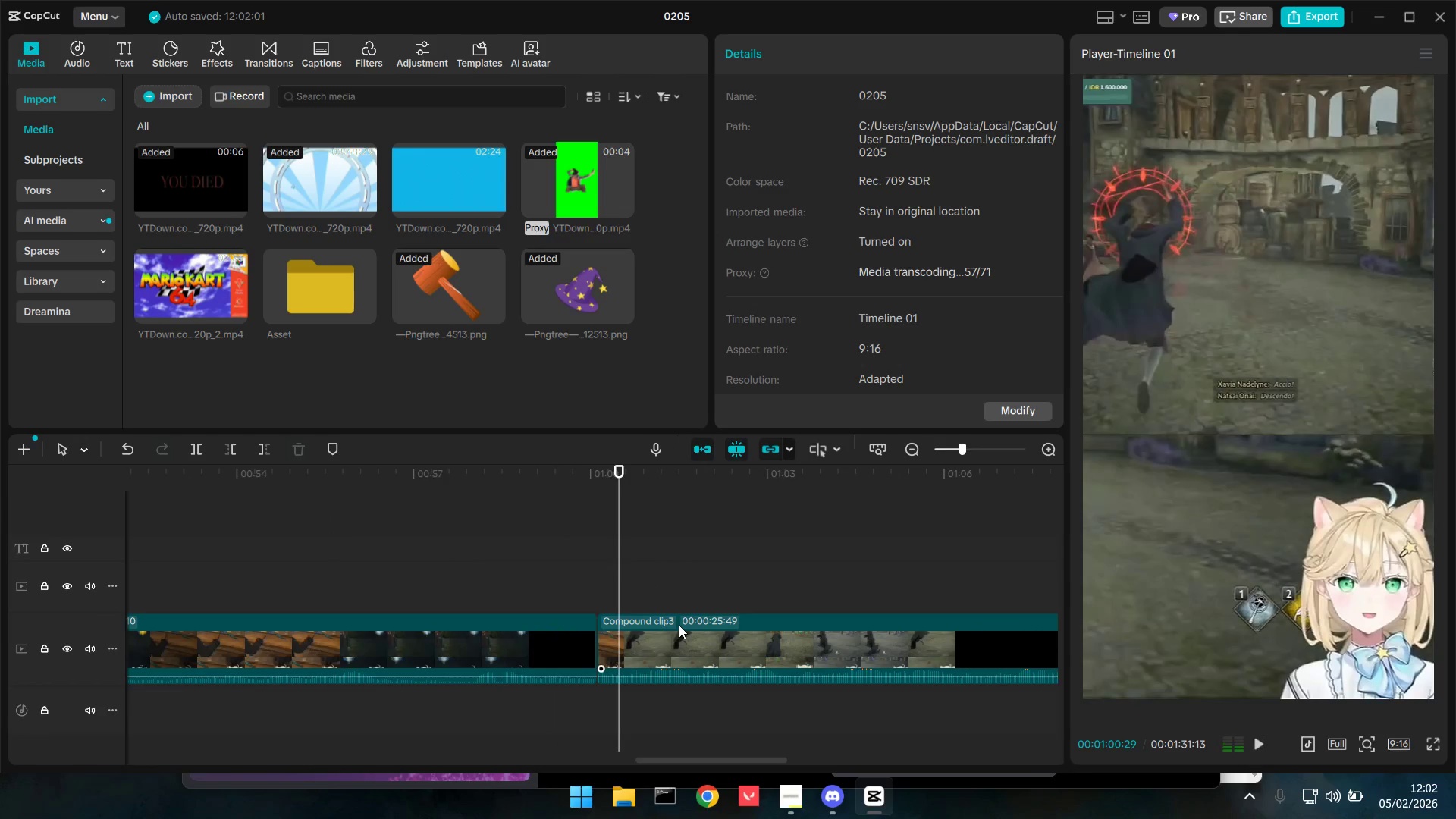 
hold_key(key=ControlLeft, duration=1.51)
 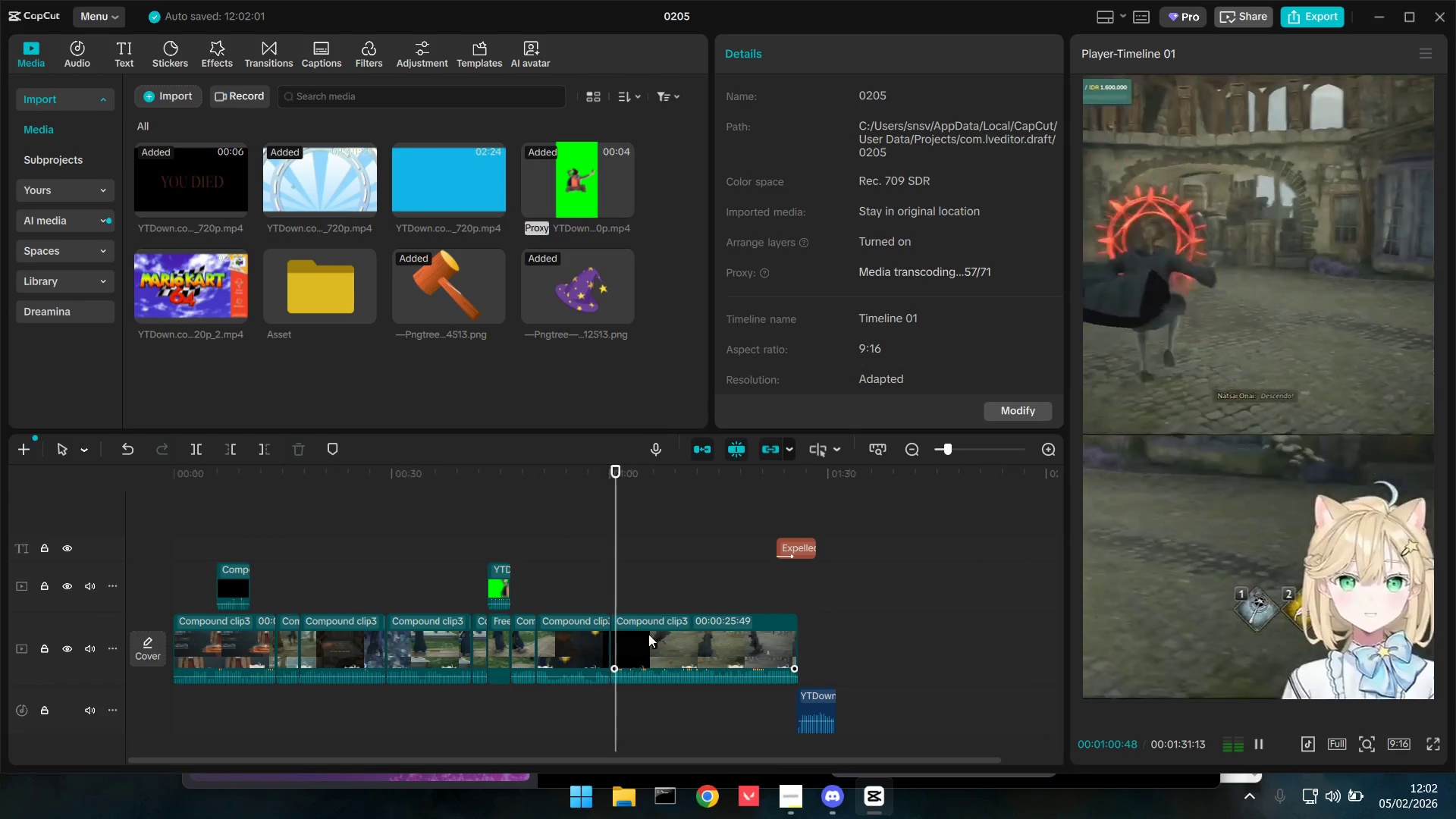 
hold_key(key=ControlLeft, duration=0.44)
 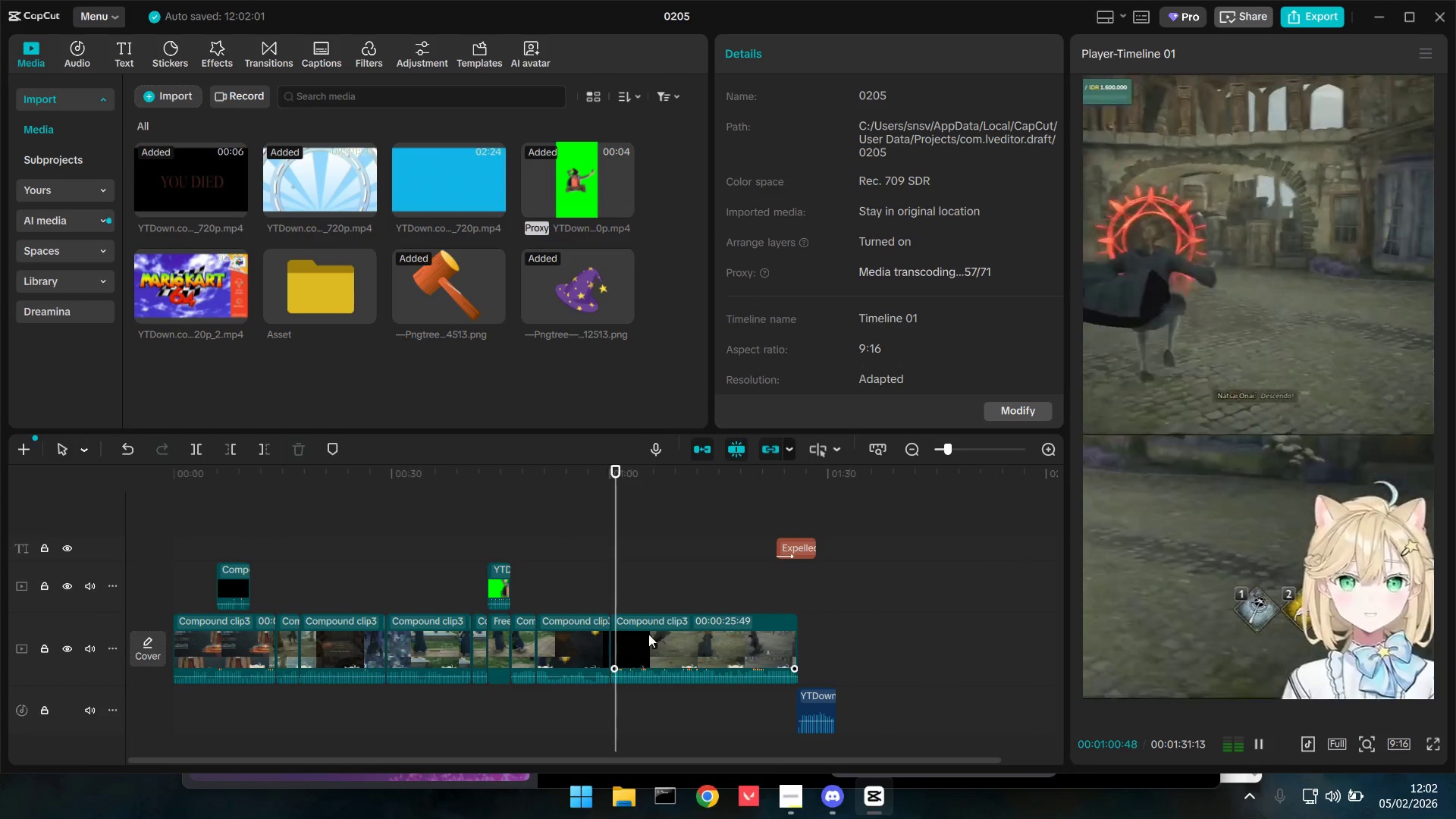 
key(Space)
 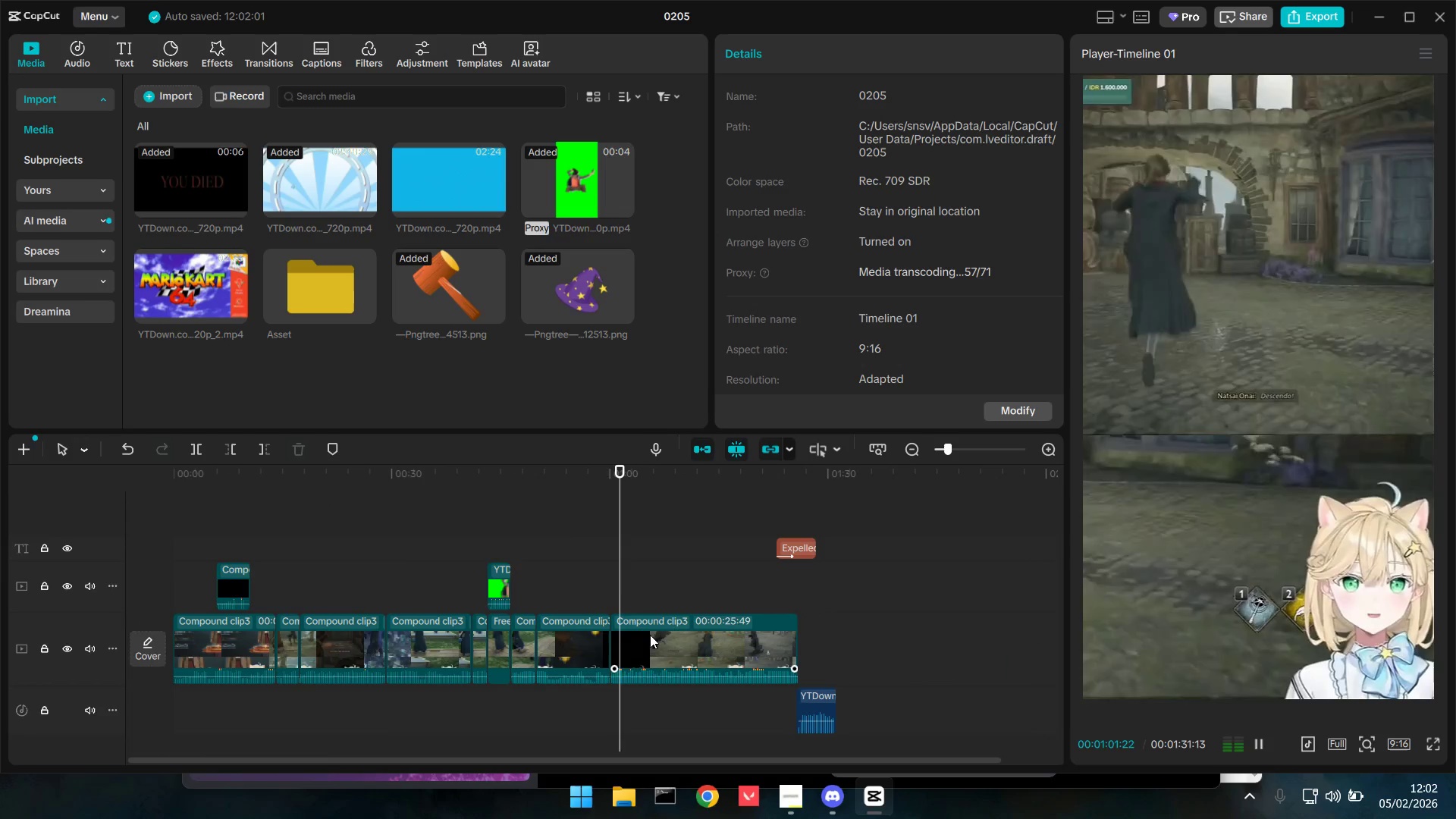 
scroll: coordinate [679, 614], scroll_direction: down, amount: 18.0
 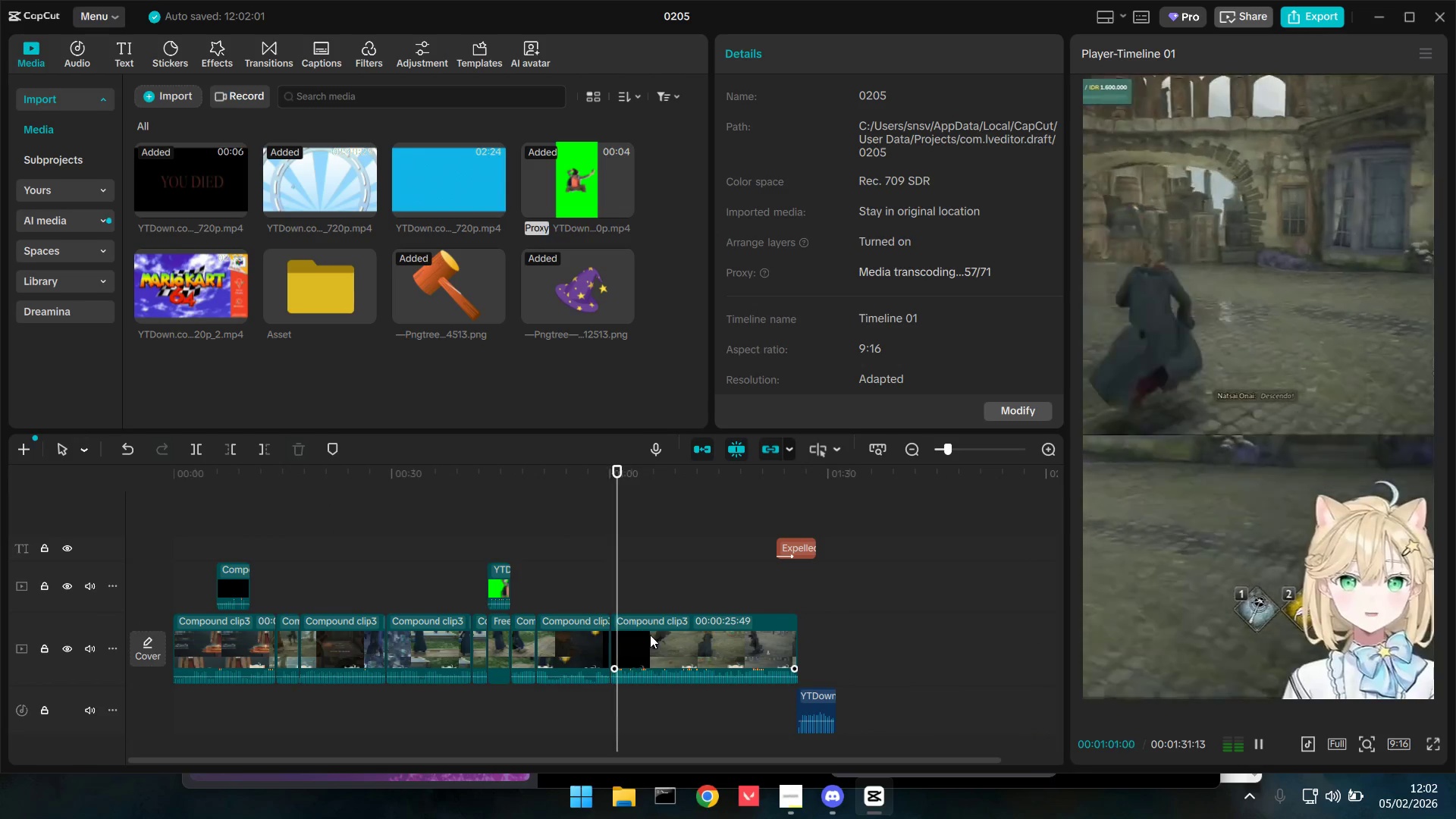 
key(Space)
 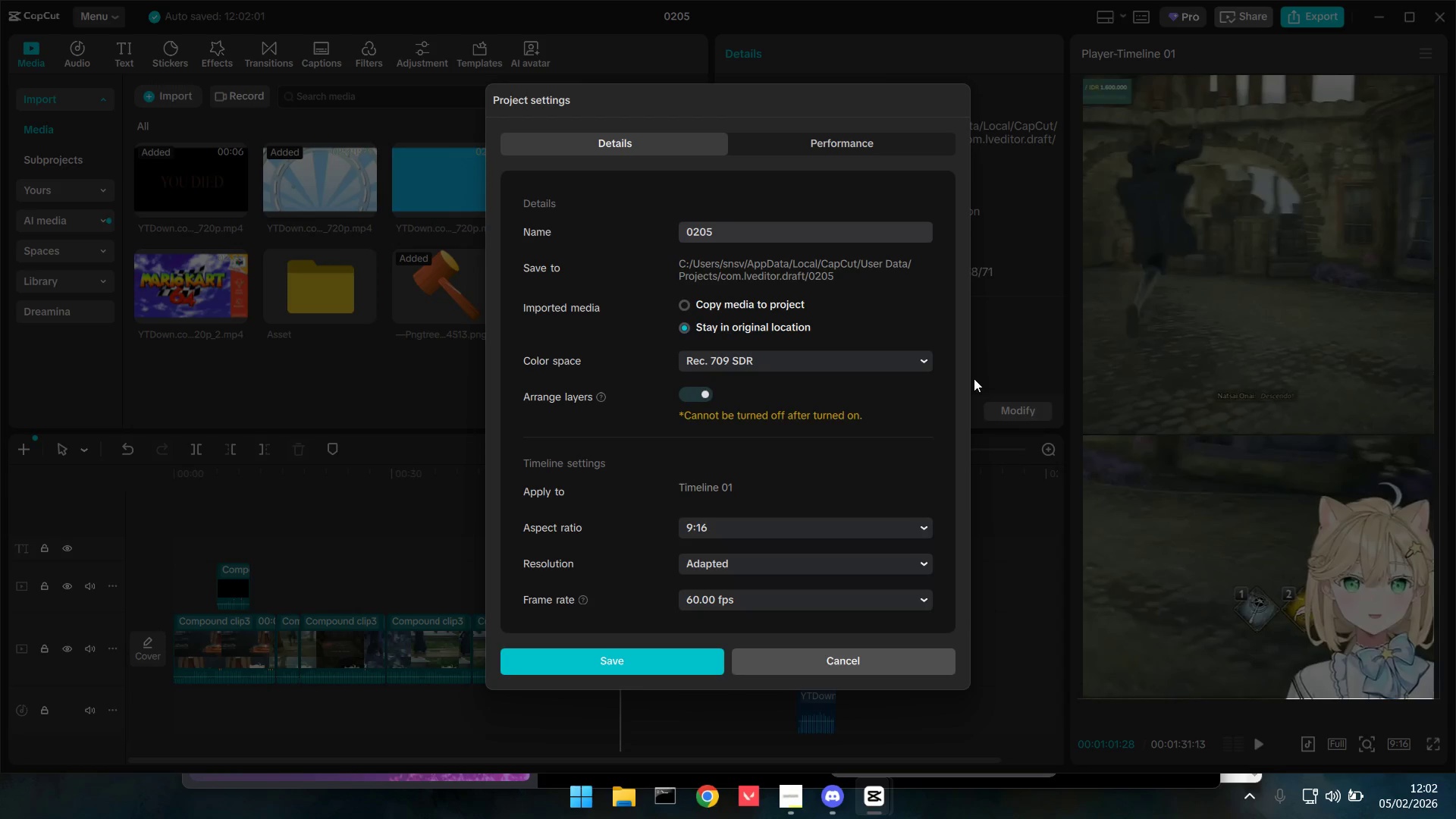 
left_click([823, 146])
 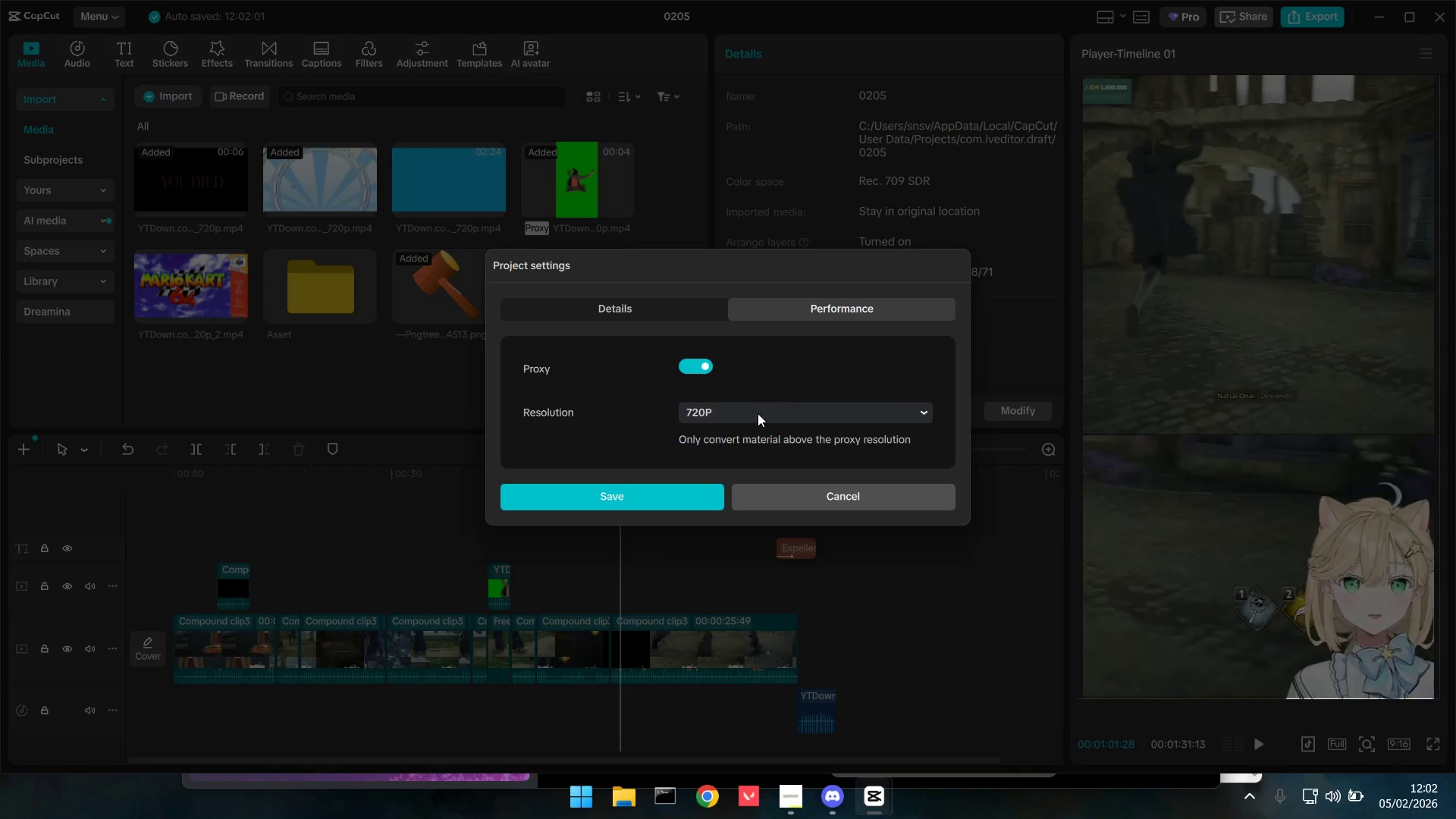 
left_click([756, 416])
 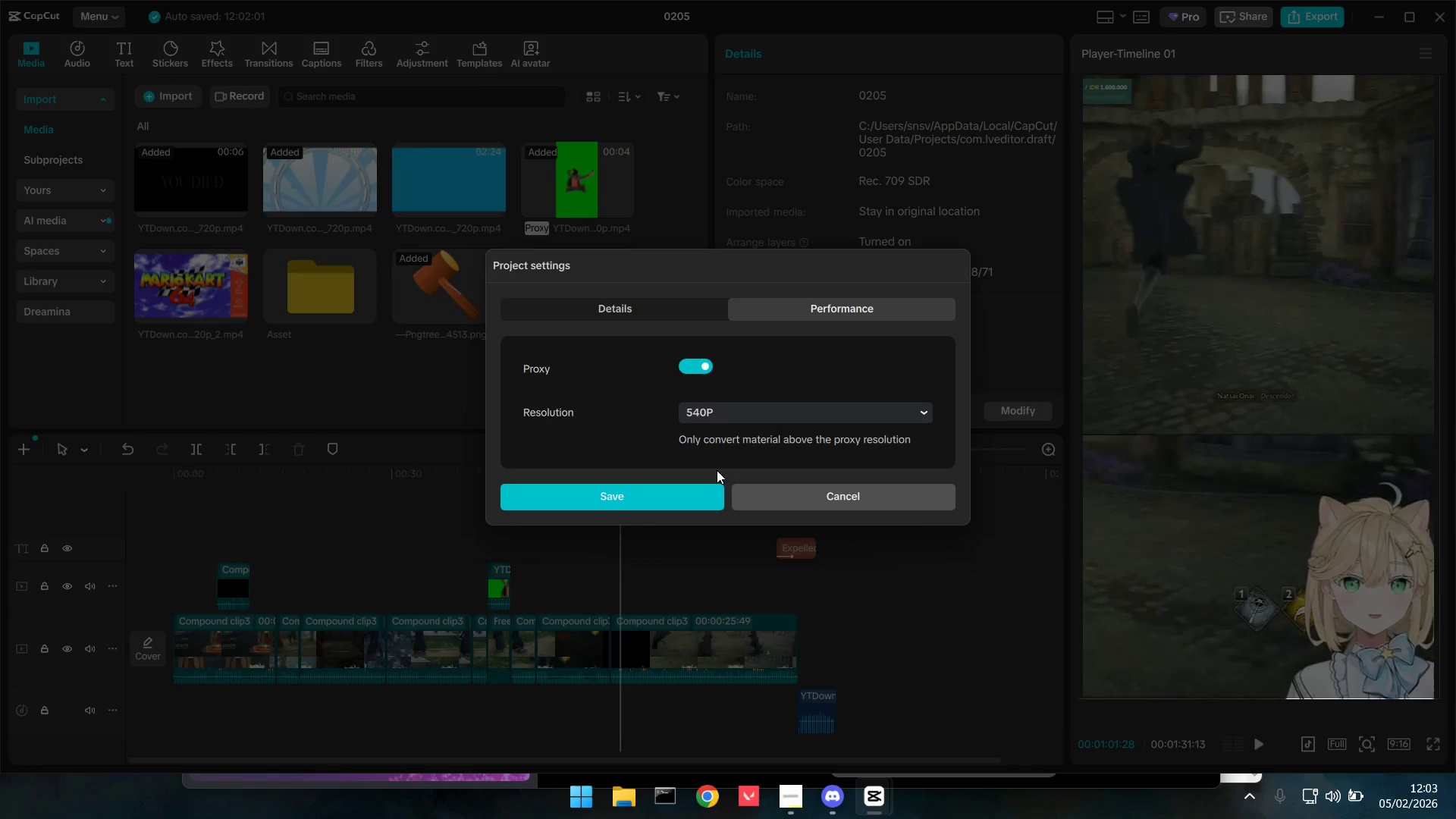 
double_click([683, 499])
 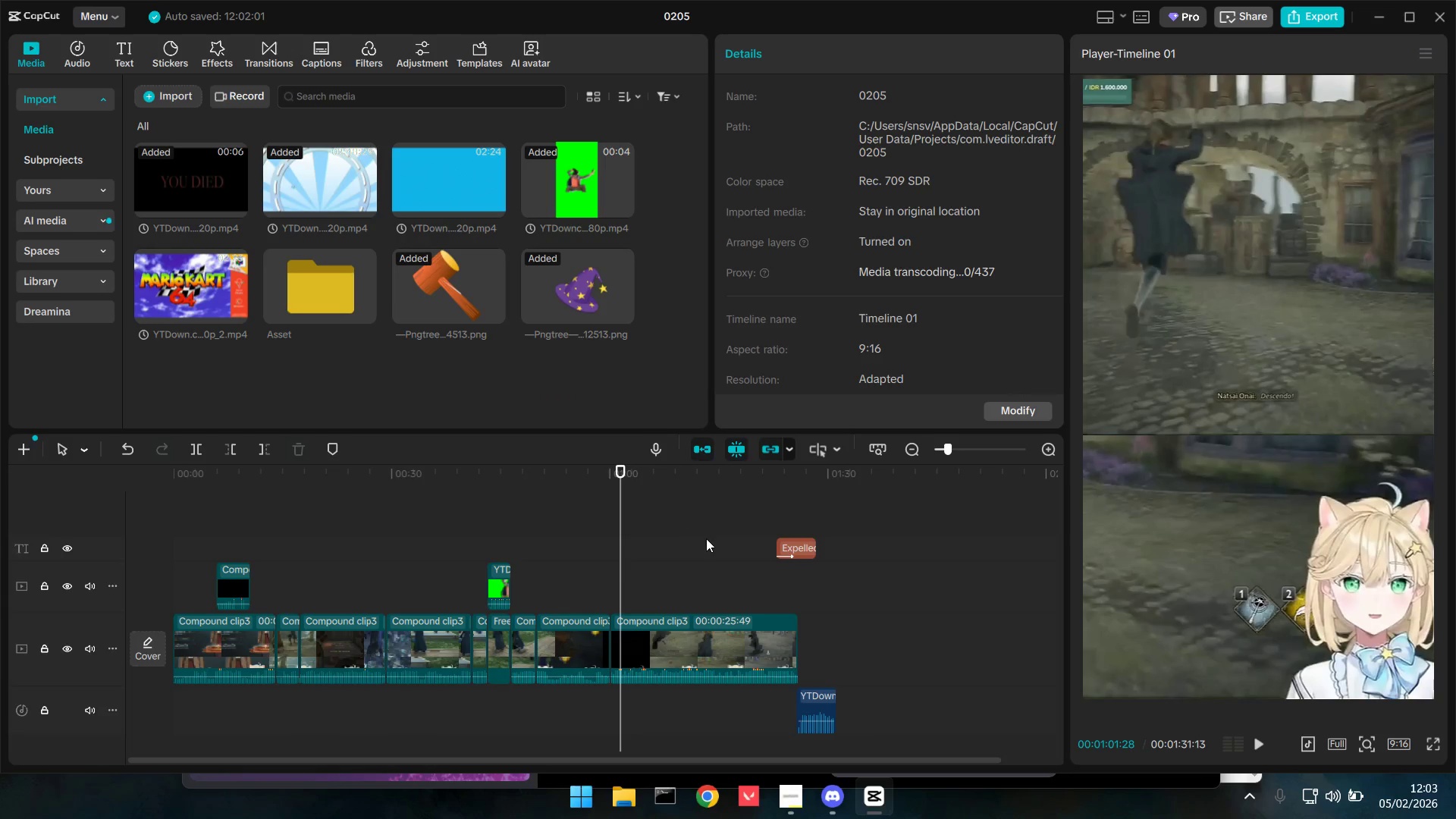 
wait(5.36)
 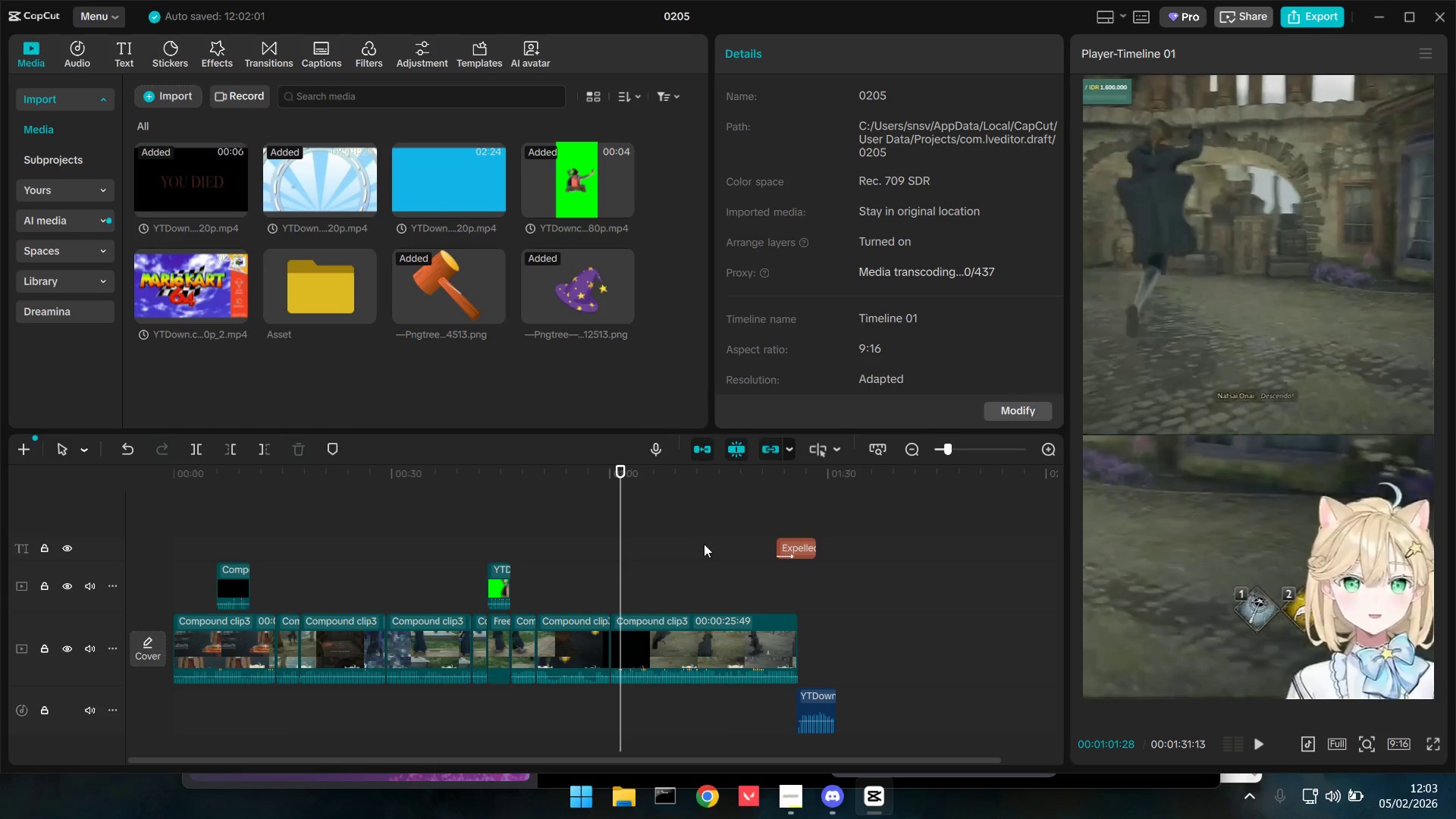 
key(Space)
 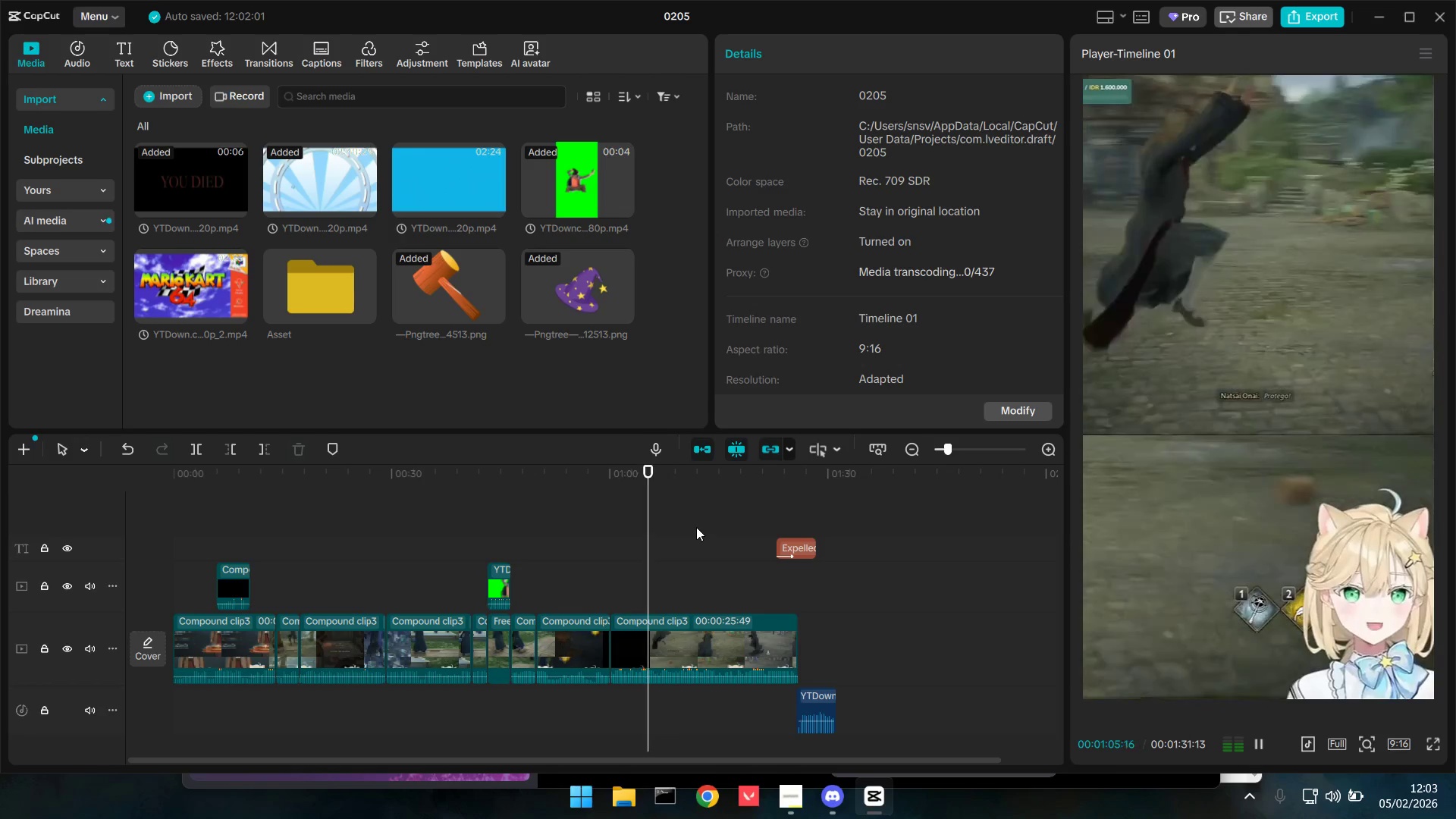 
key(Space)
 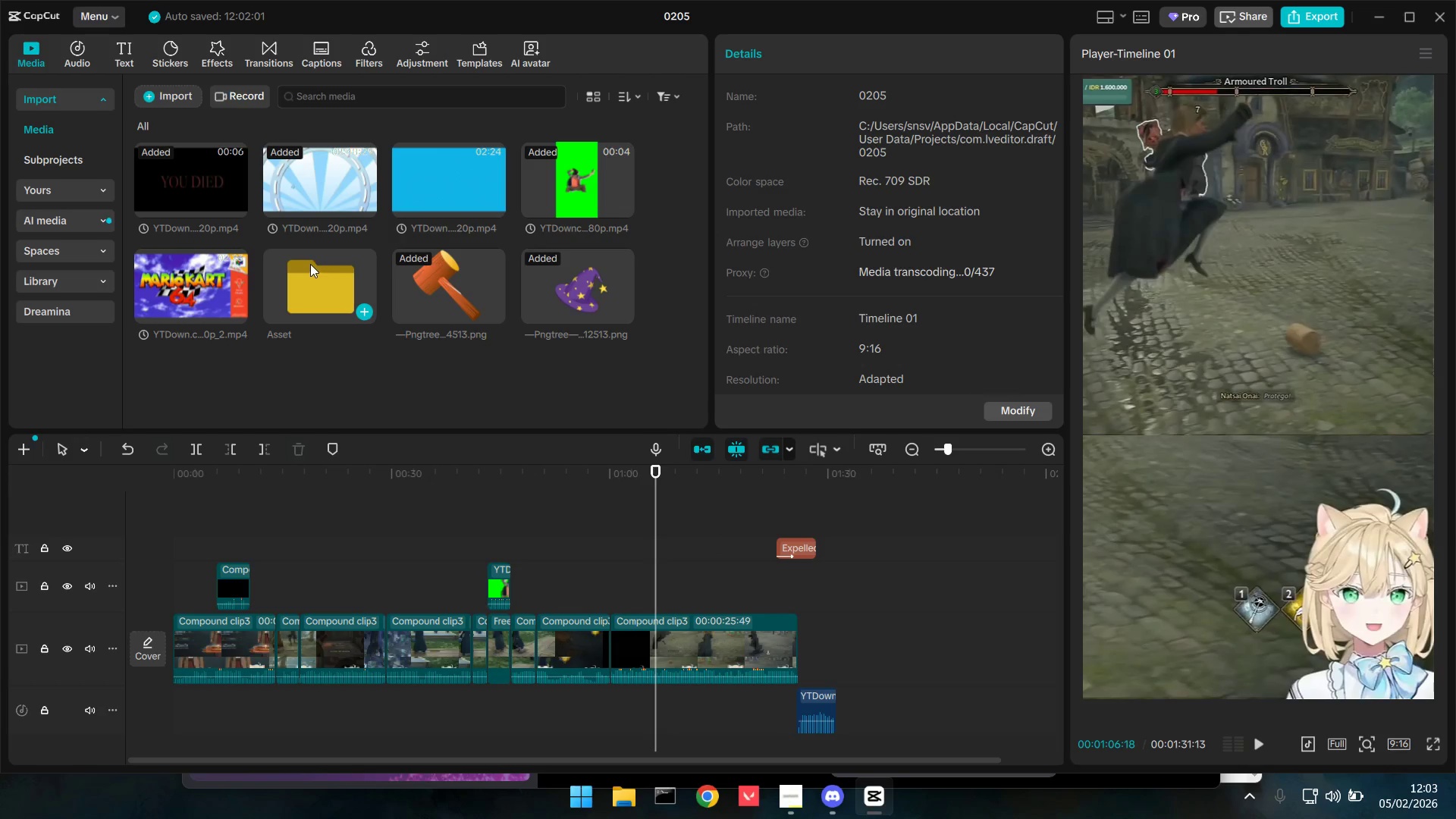 
left_click([314, 100])
 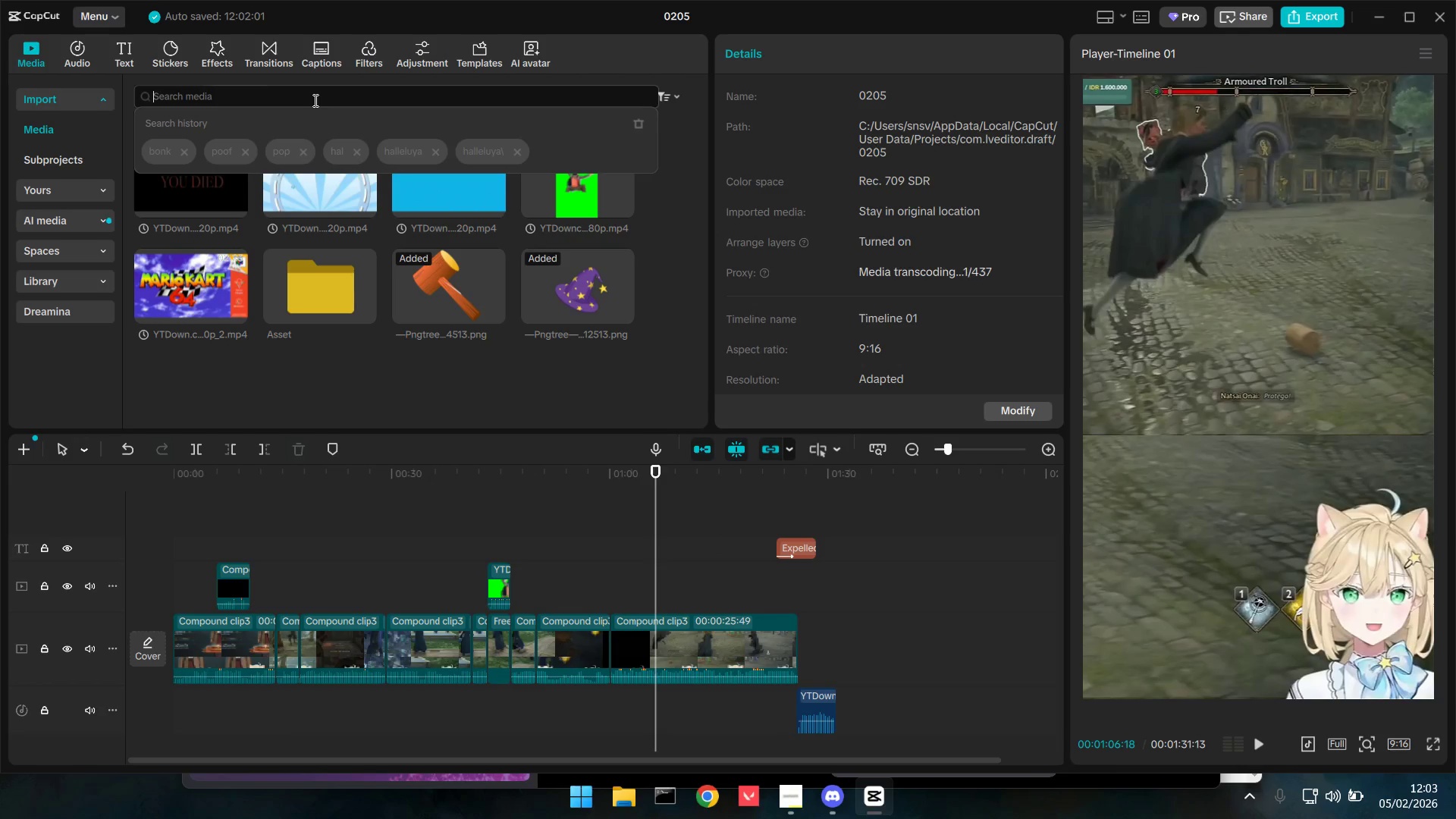 
type(sfx)
 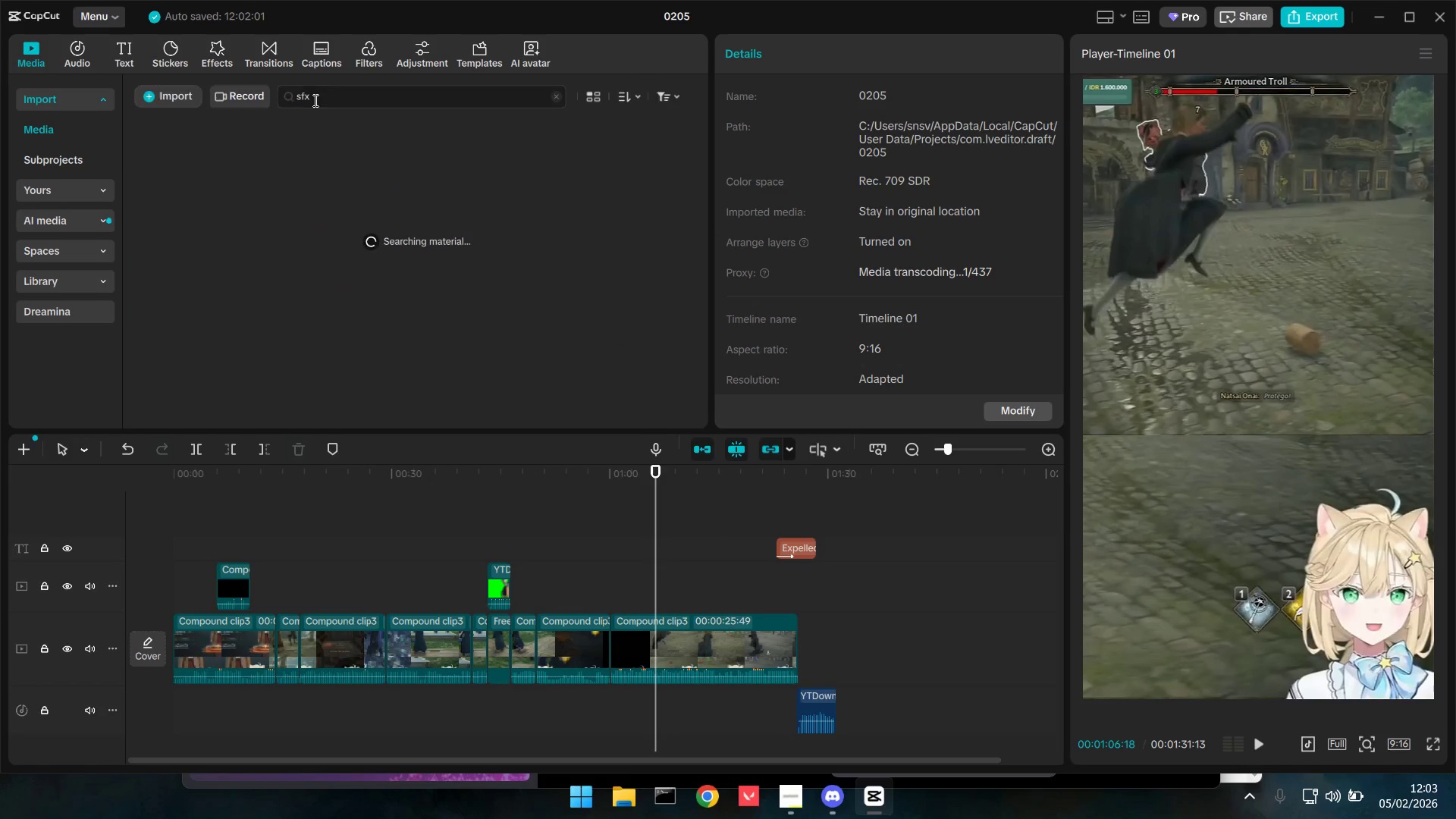 
key(Enter)
 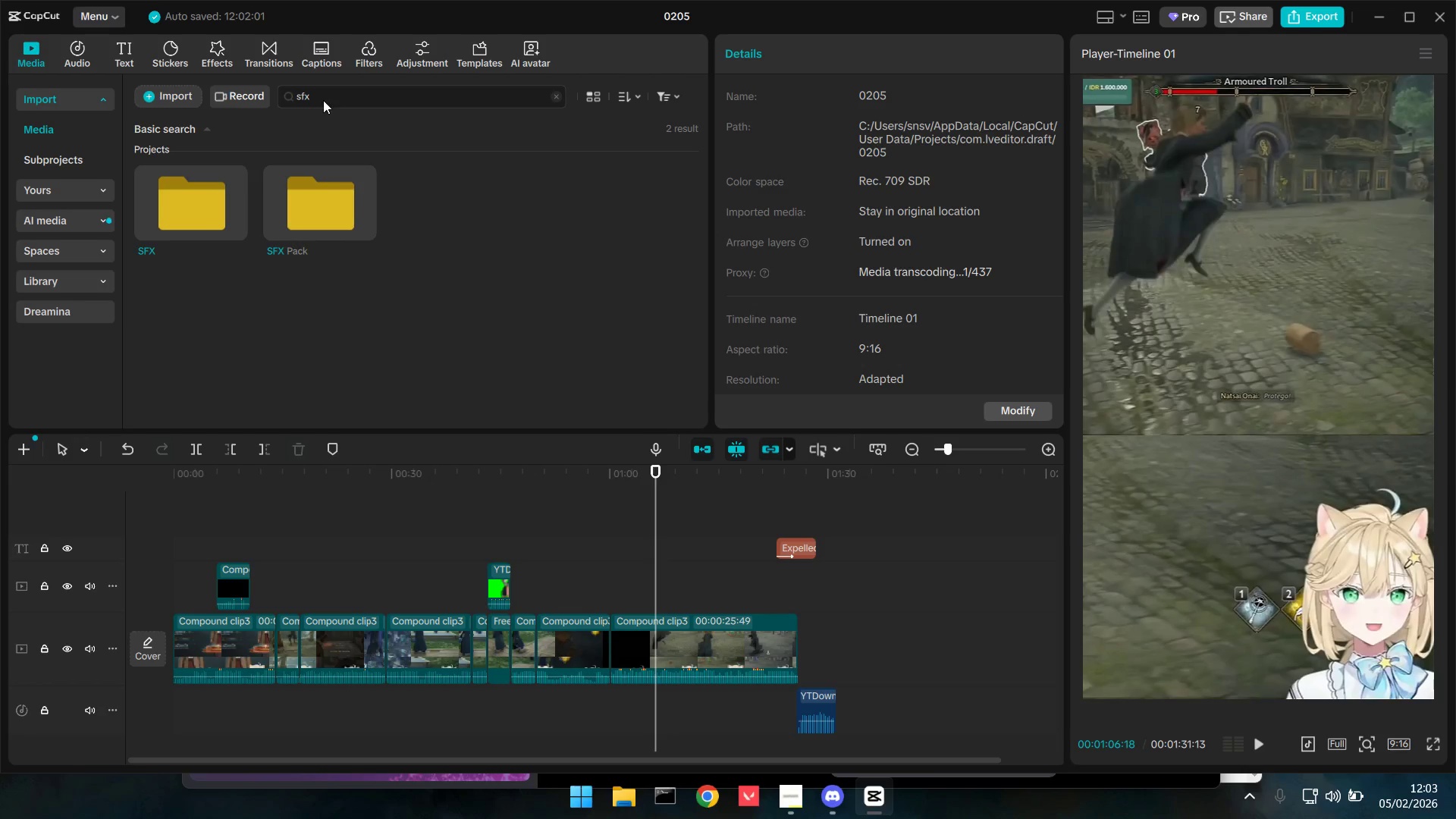 
double_click([303, 204])
 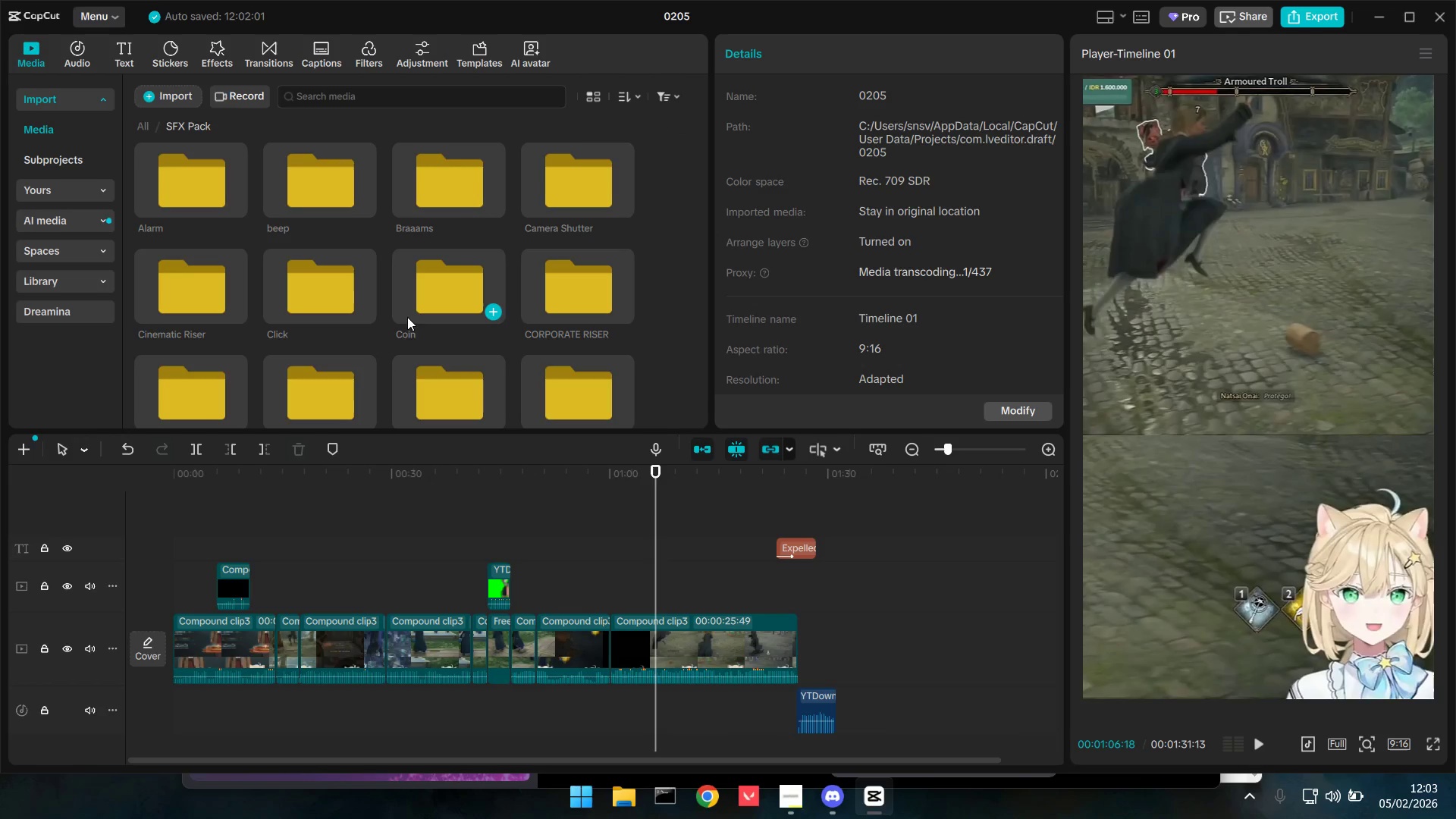 
scroll: coordinate [548, 359], scroll_direction: down, amount: 4.0
 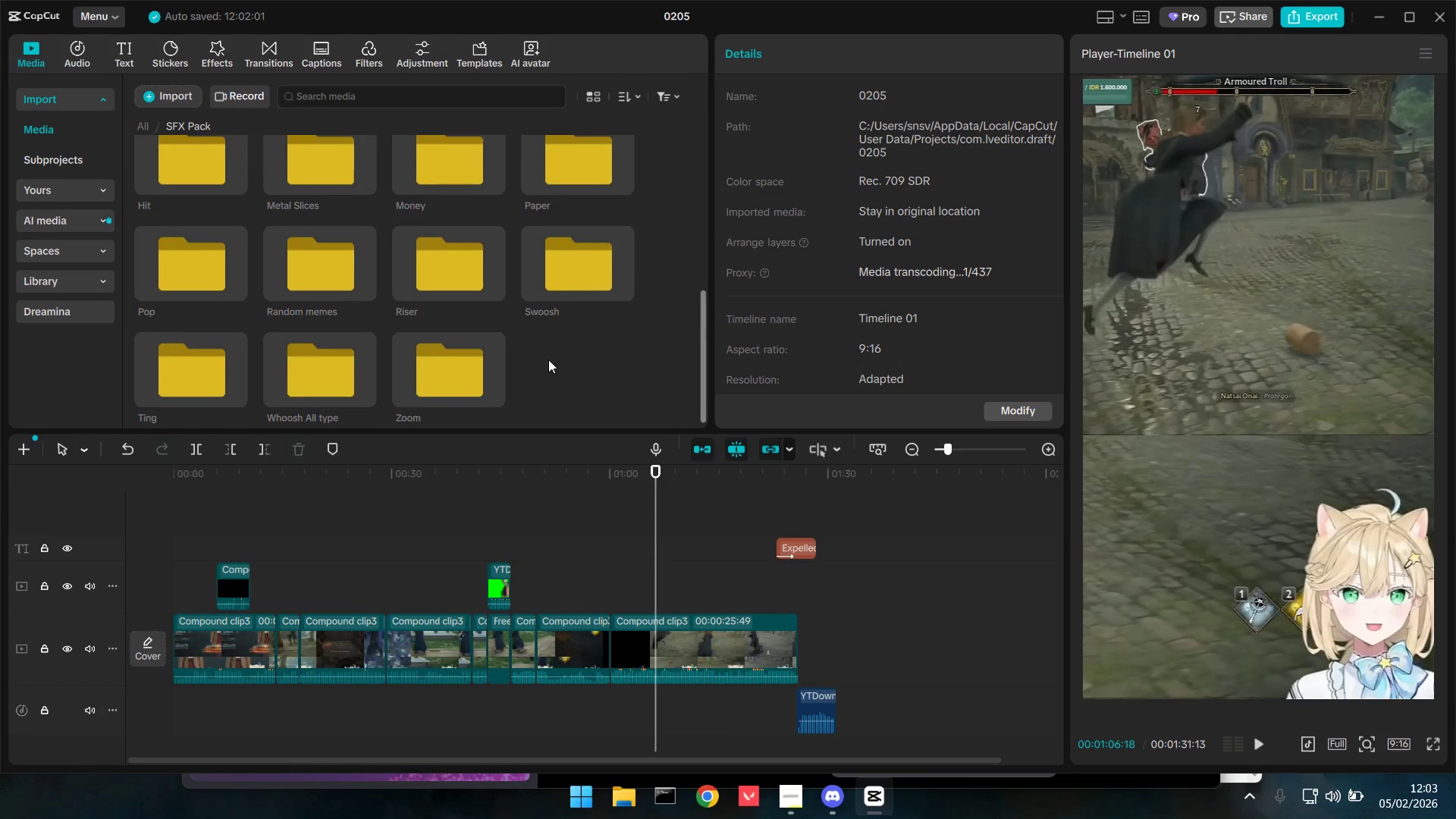 
scroll: coordinate [548, 359], scroll_direction: up, amount: 3.0
 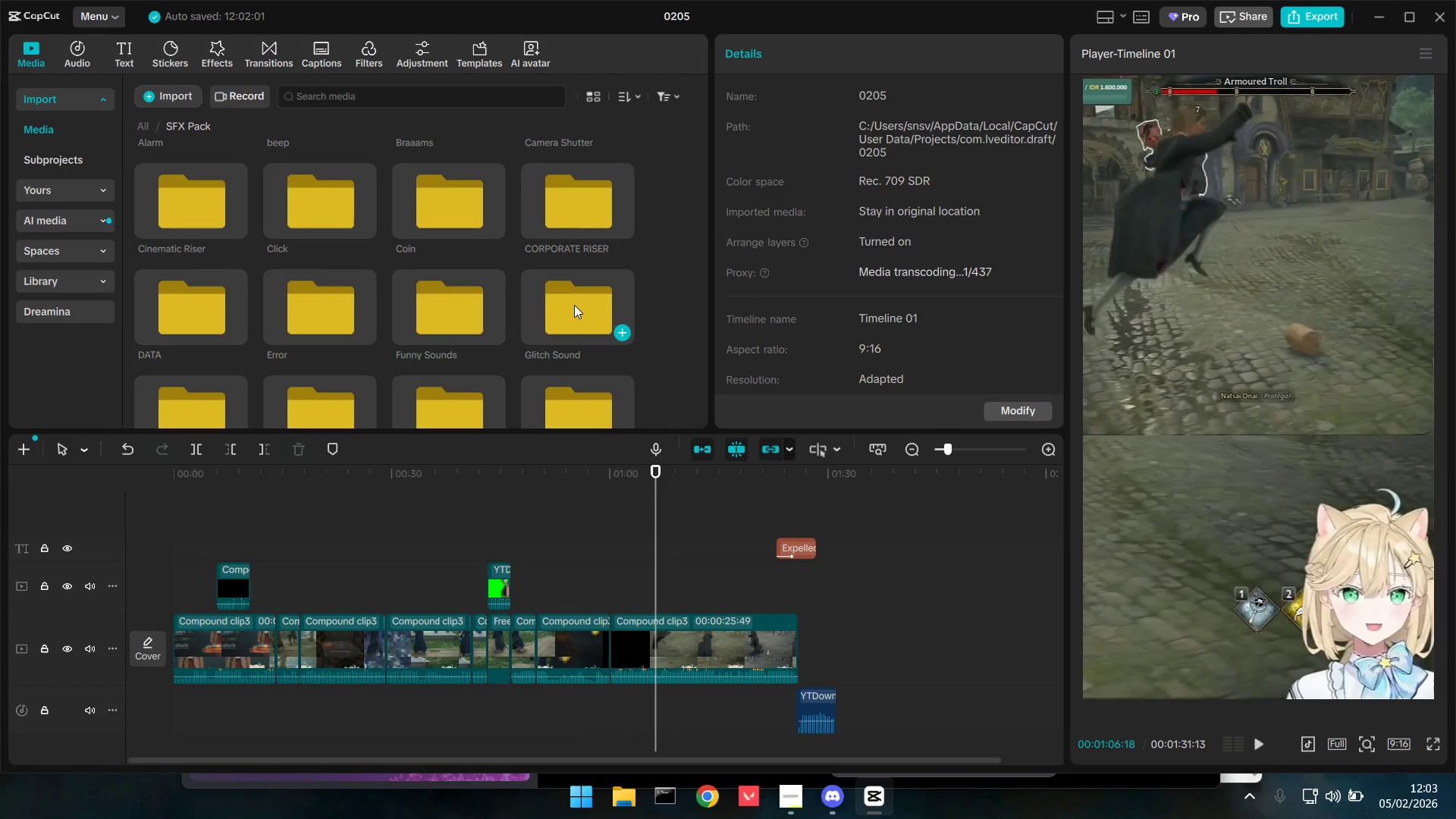 
double_click([463, 300])
 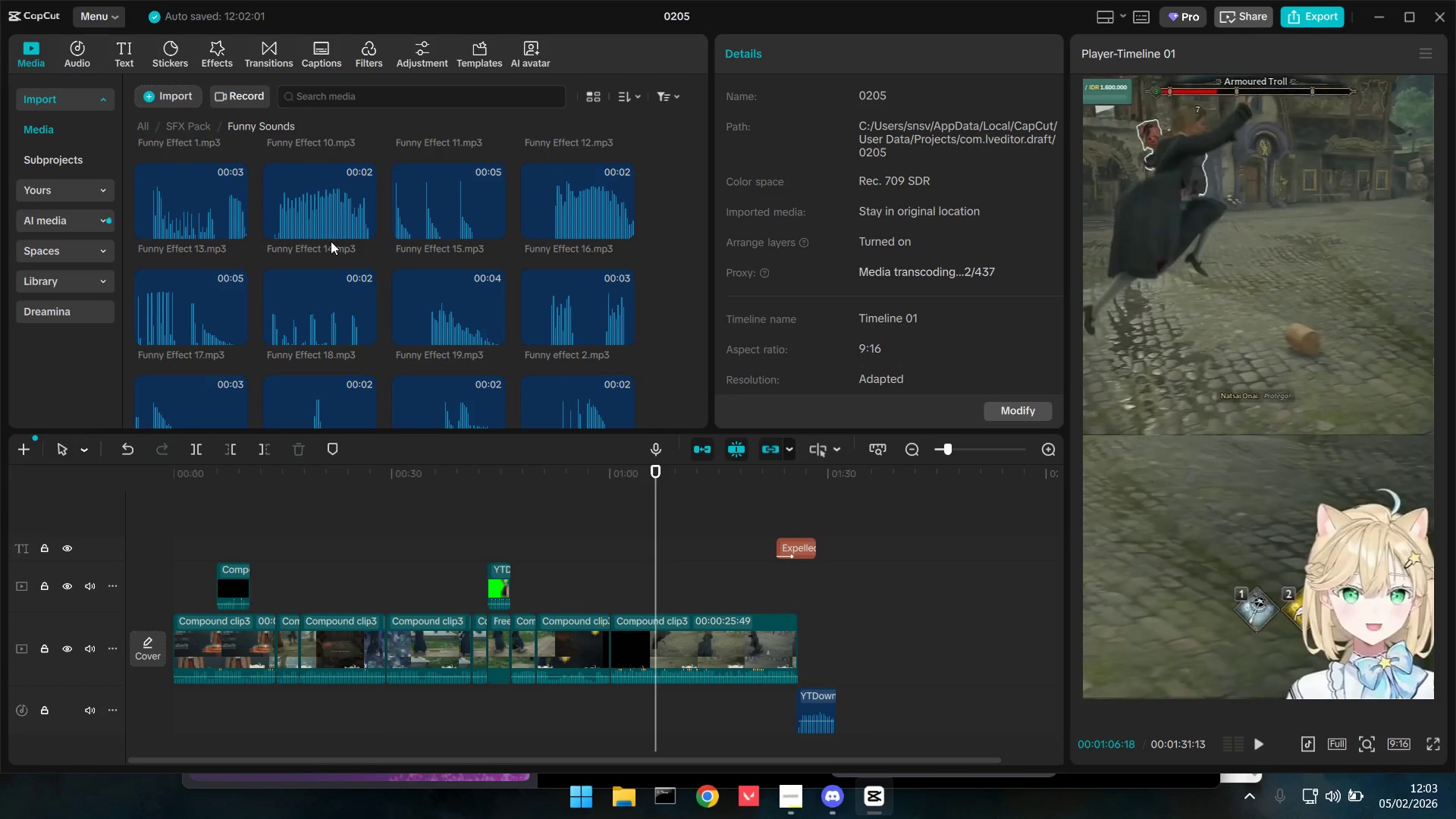 
left_click([315, 212])
 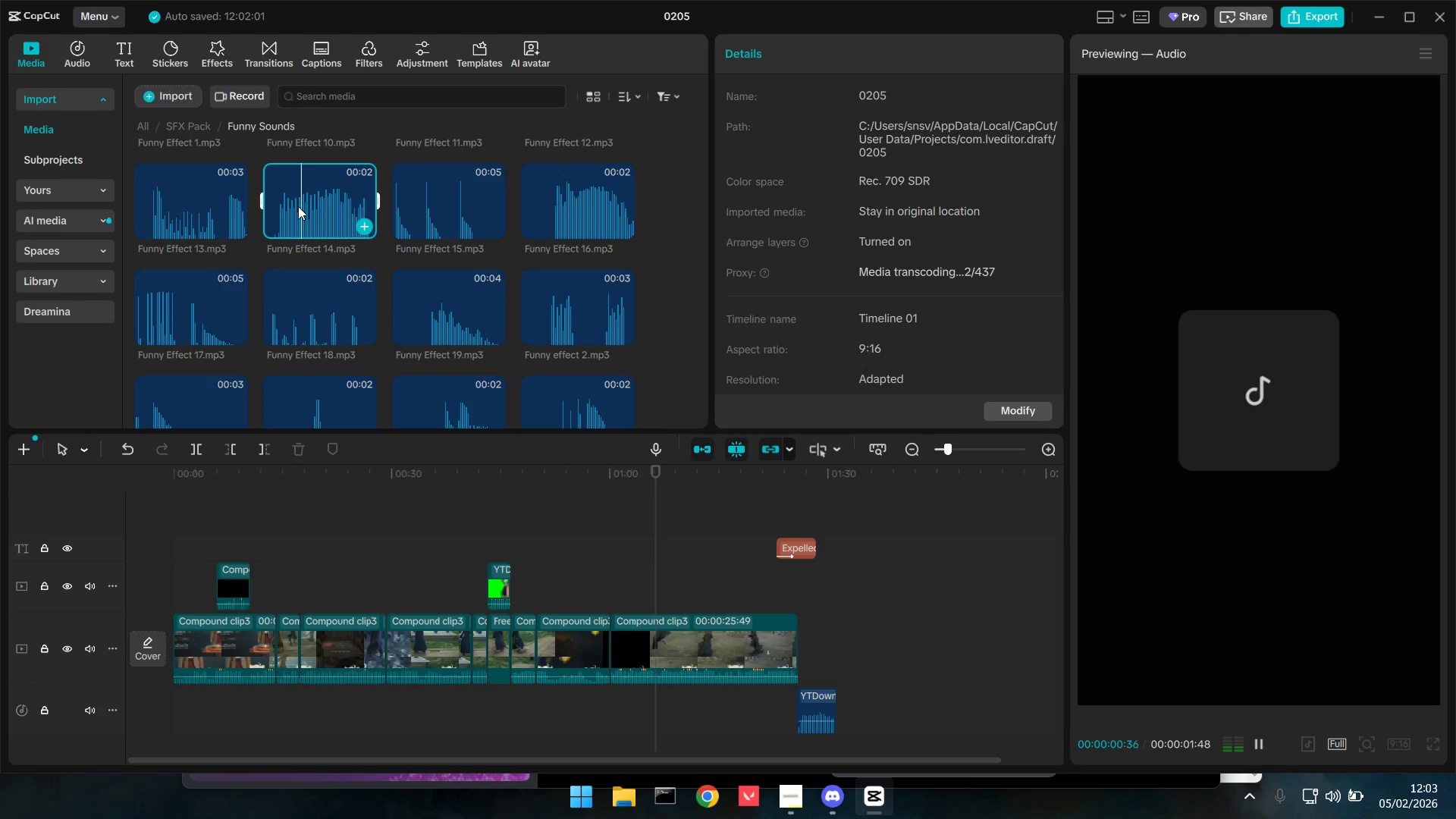 
left_click([179, 213])
 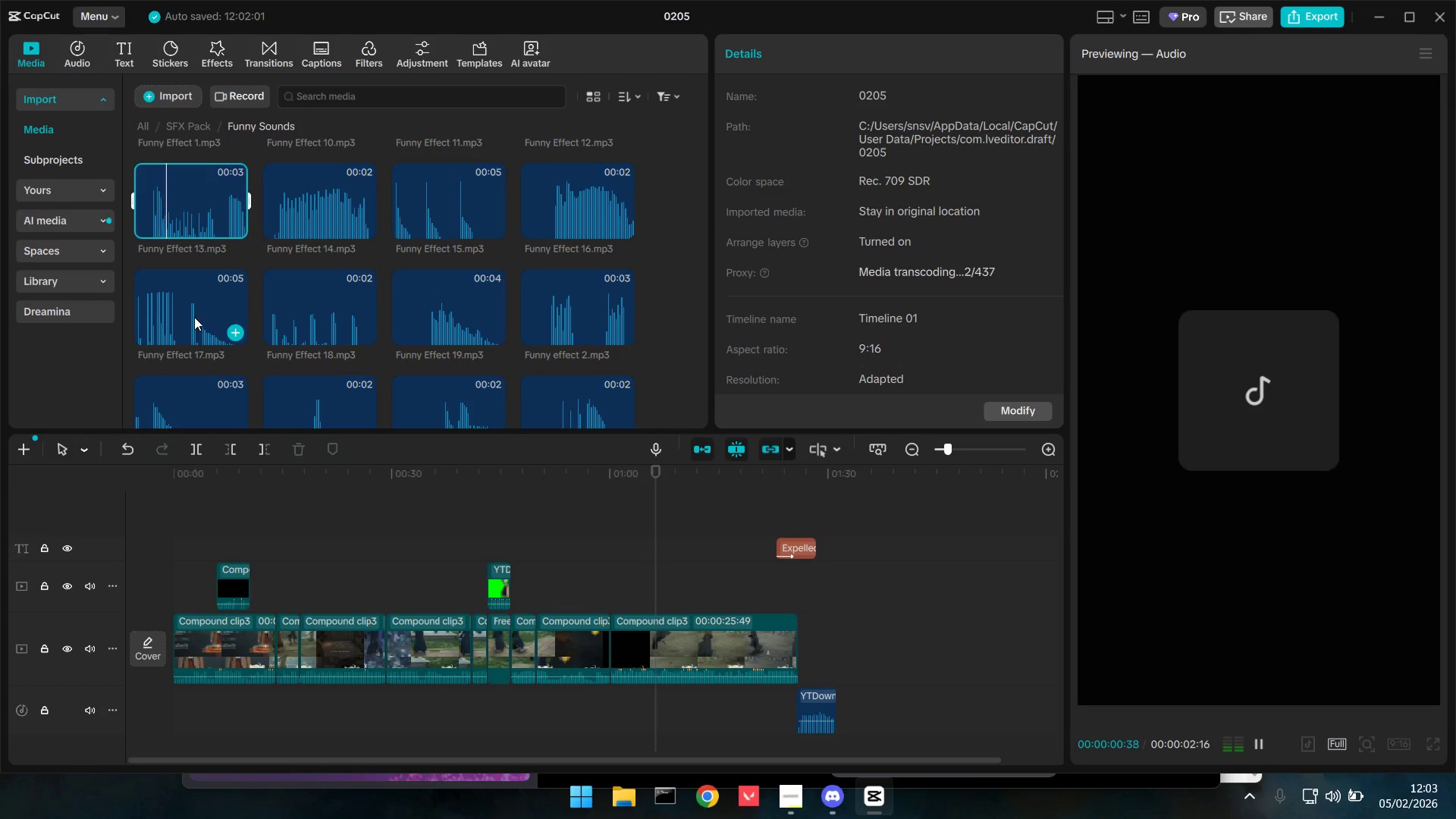 
left_click([194, 317])
 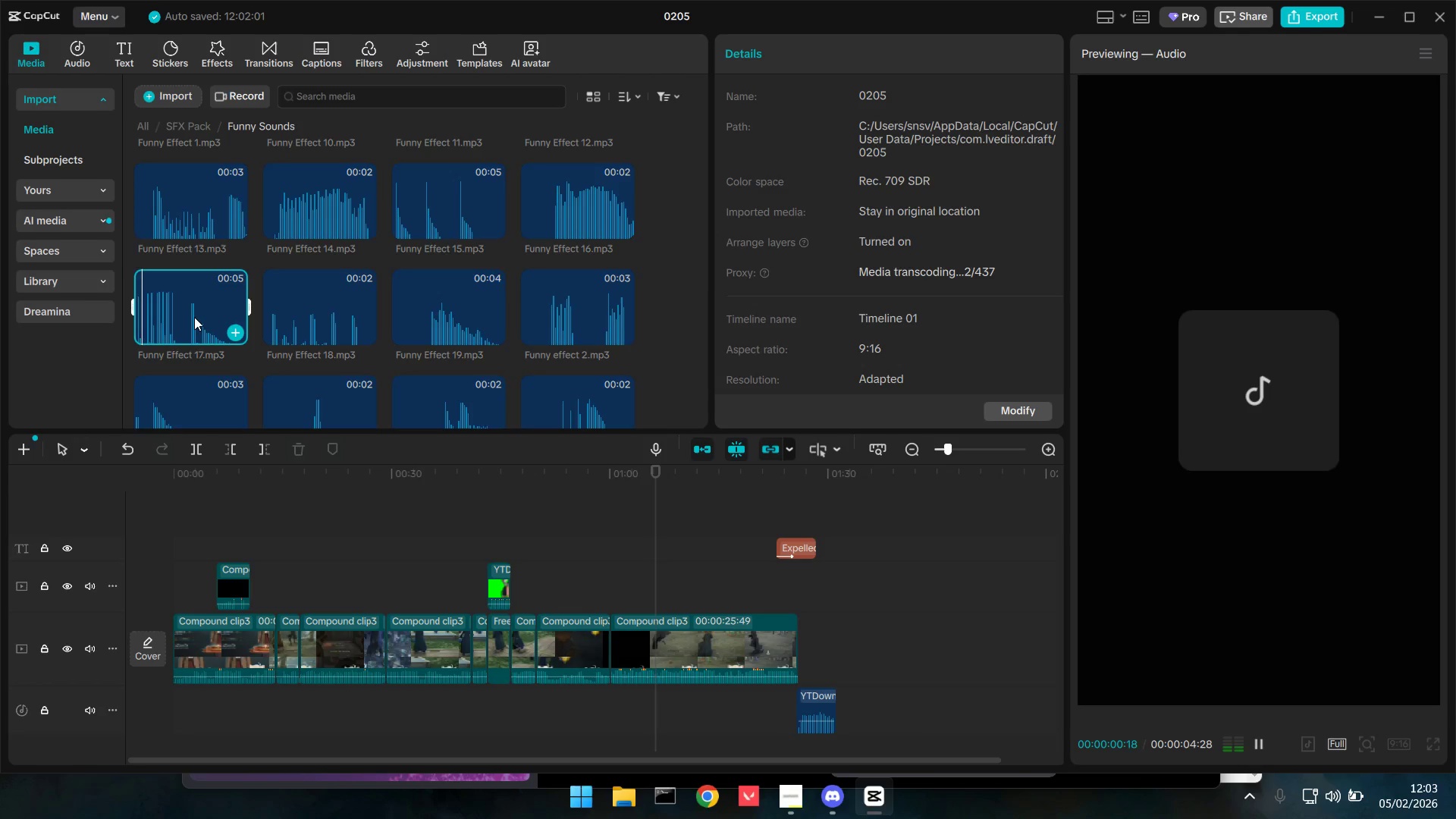 
scroll: coordinate [194, 317], scroll_direction: down, amount: 1.0
 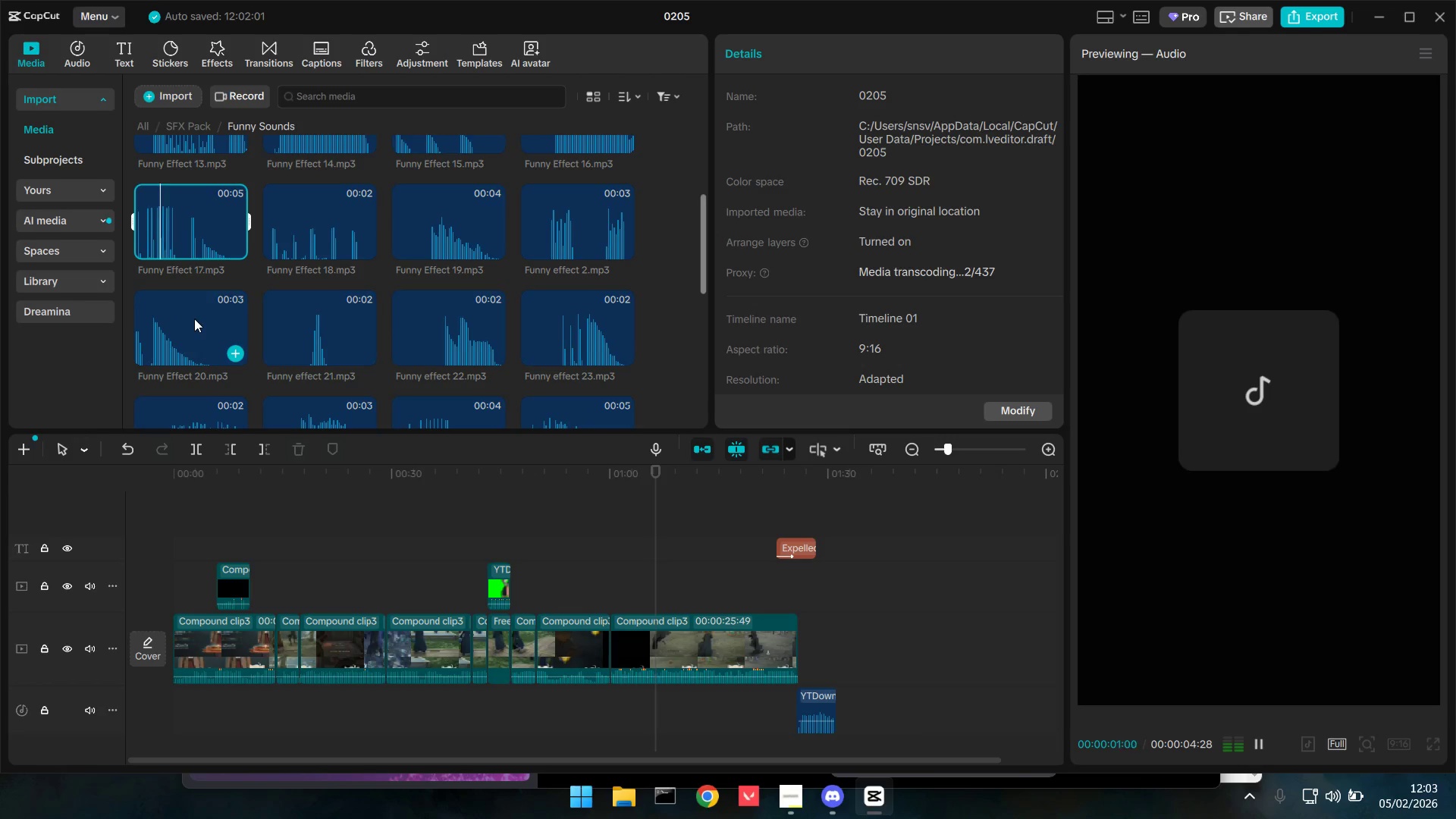 
left_click([194, 318])
 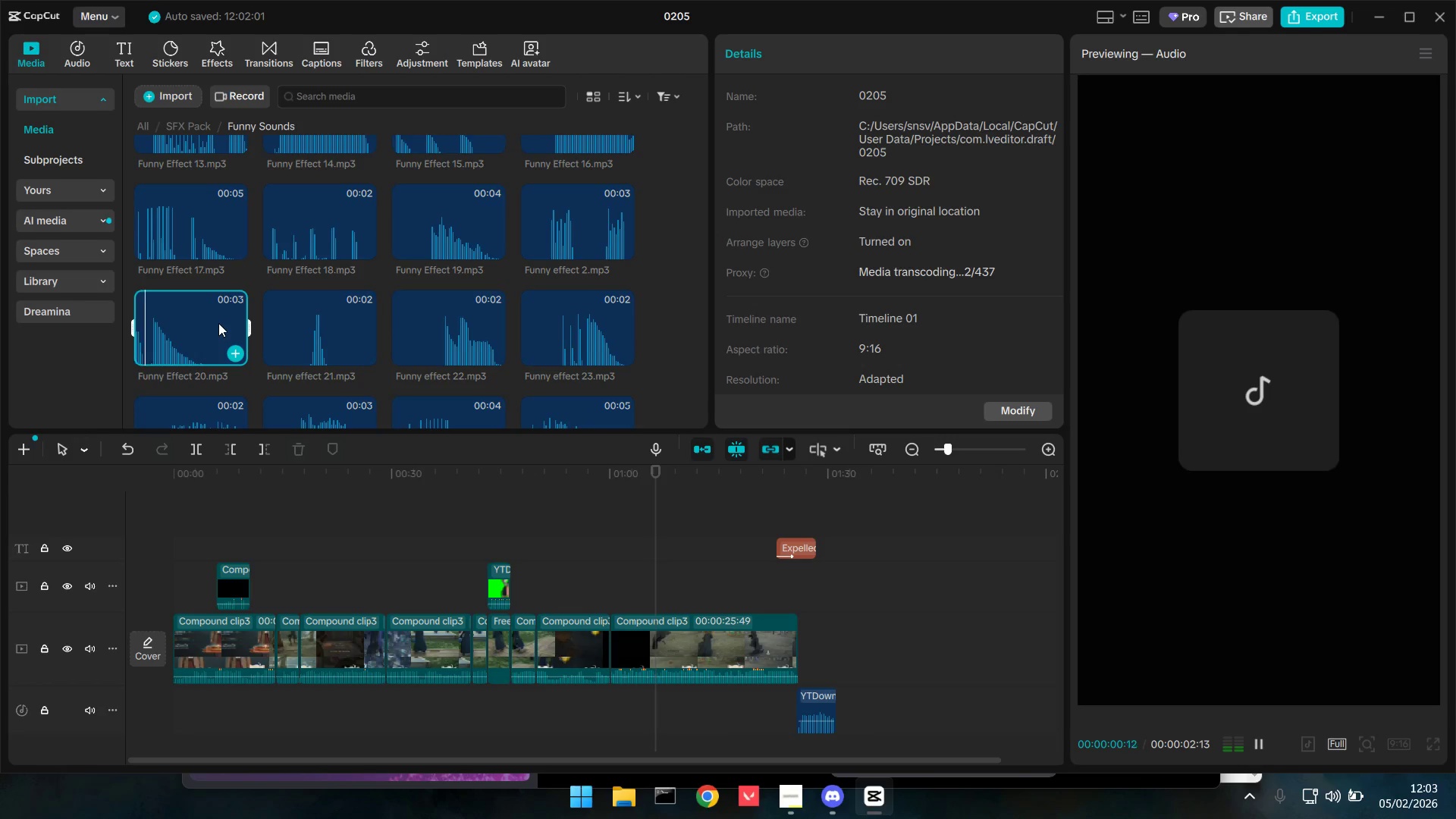 
scroll: coordinate [218, 323], scroll_direction: down, amount: 1.0
 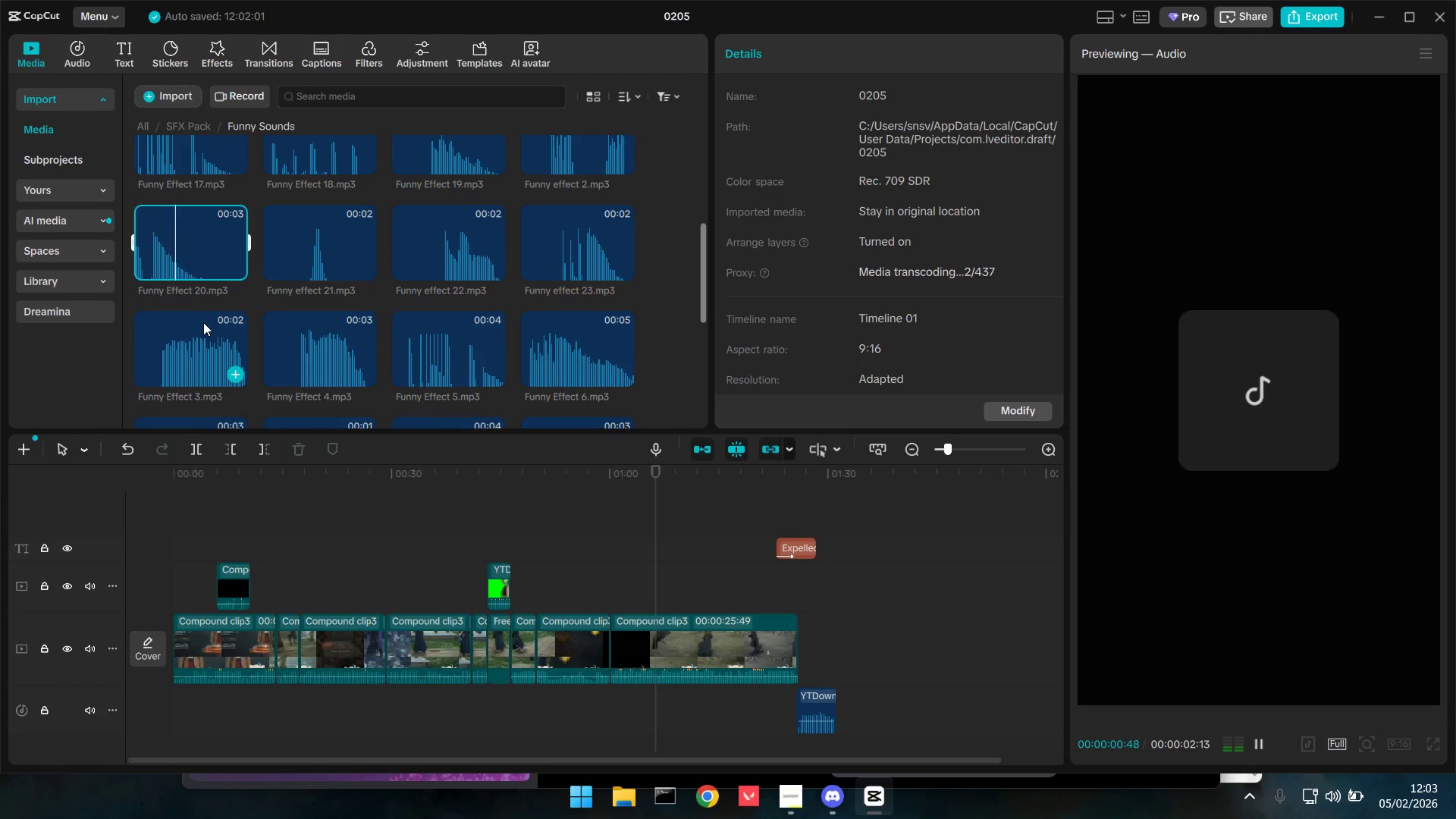 
left_click([202, 322])
 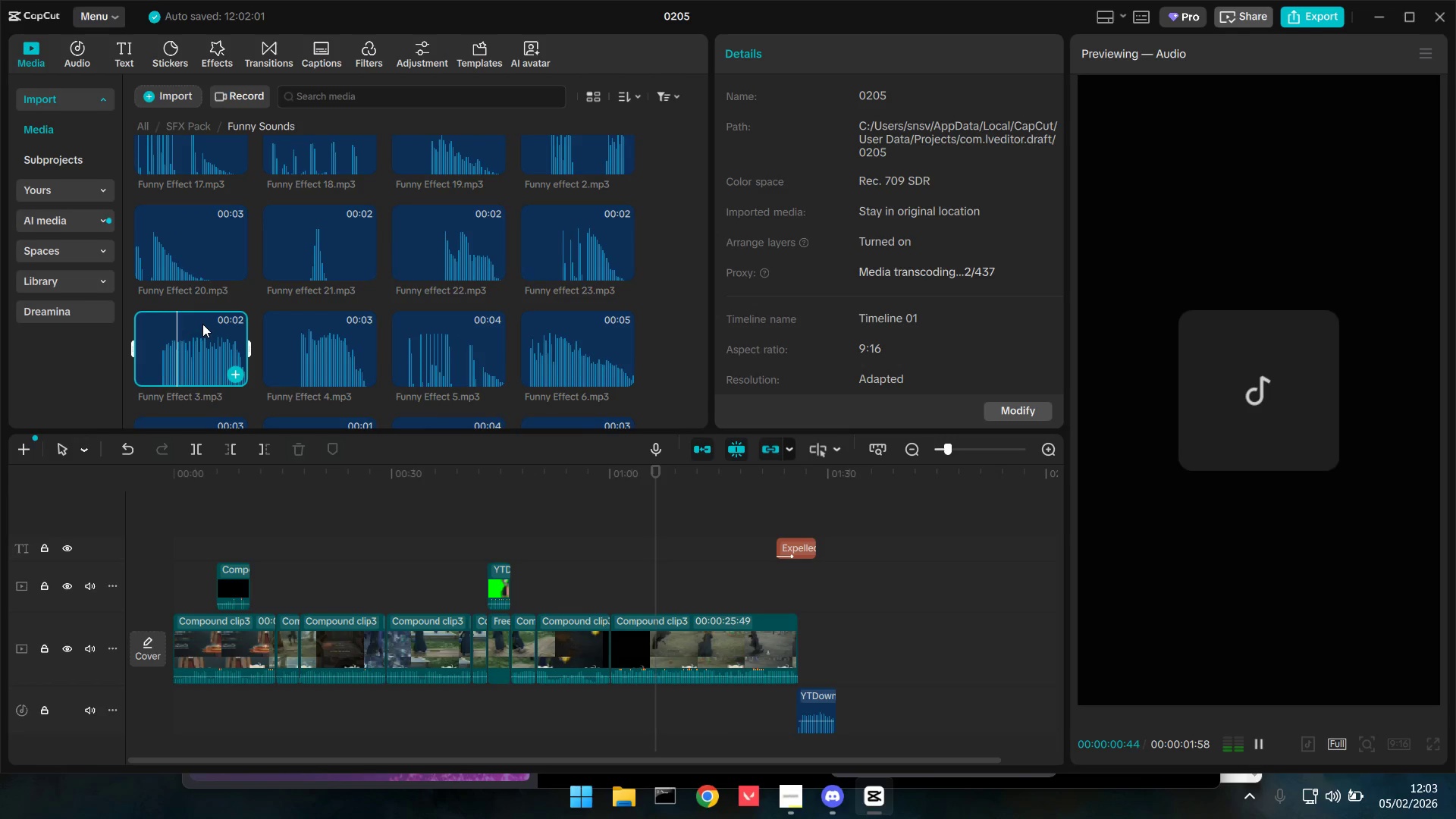 
left_click([200, 331])
 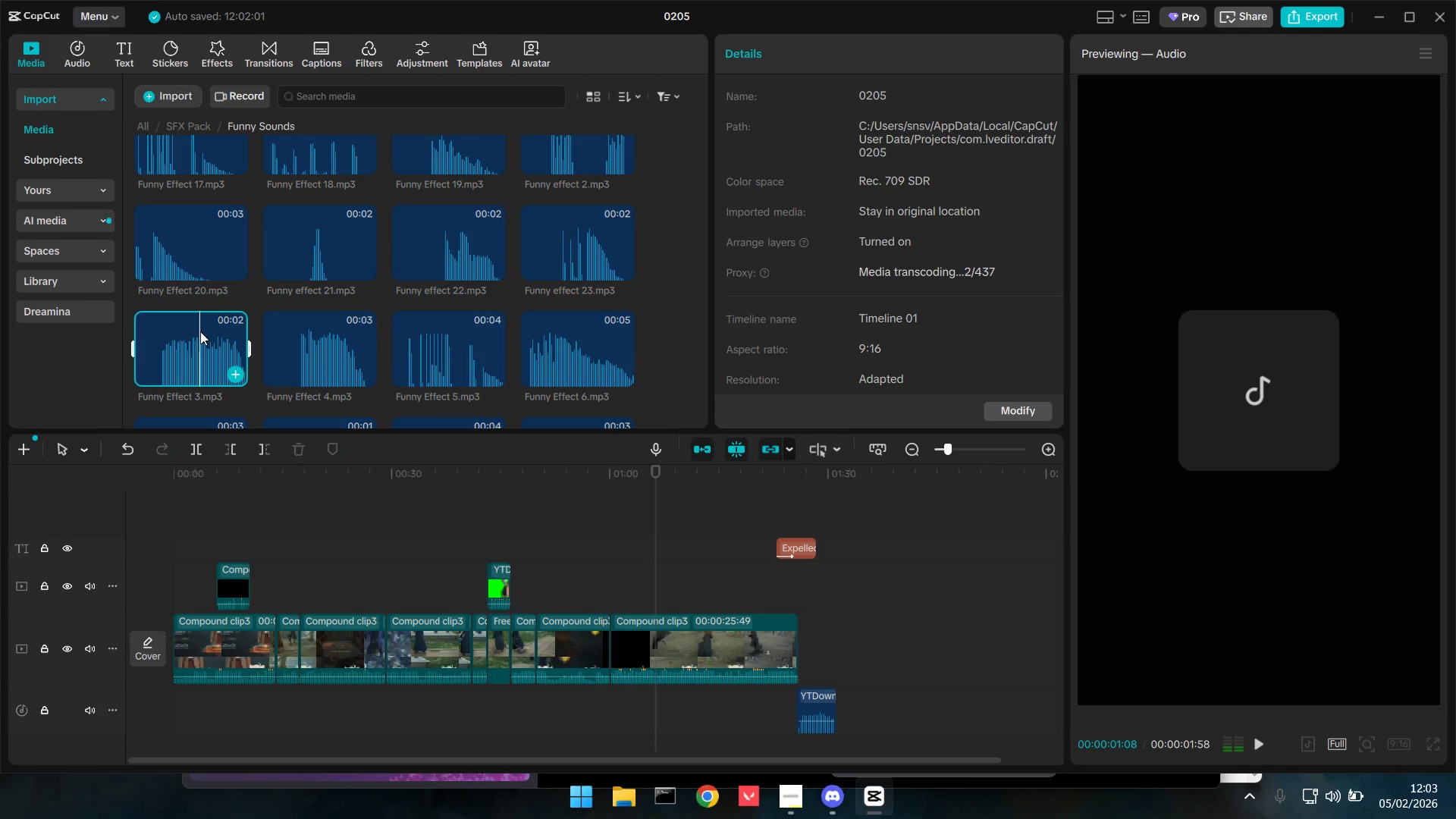 
key(Alt+AltLeft)
 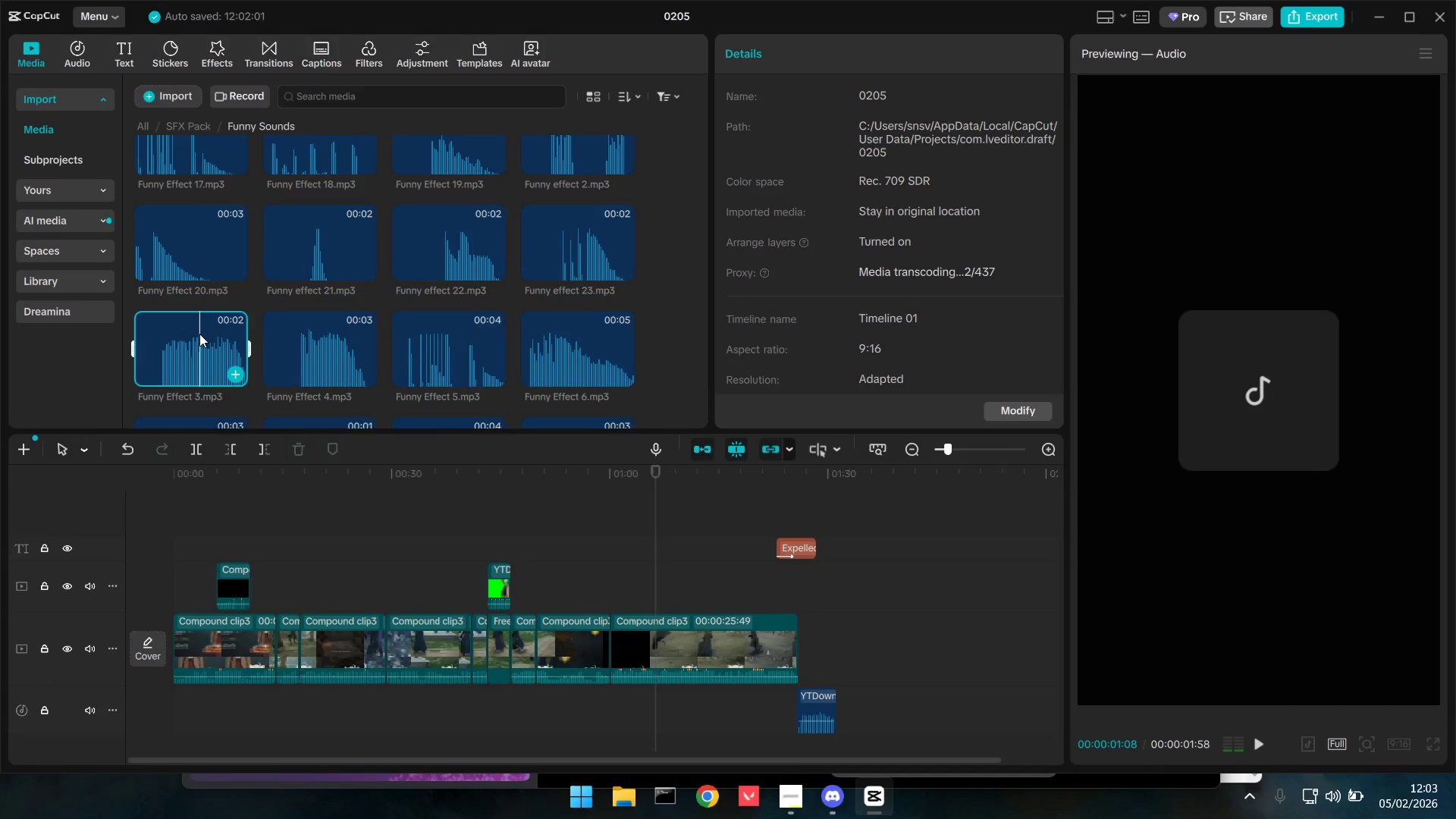 
key(Alt+Tab)
 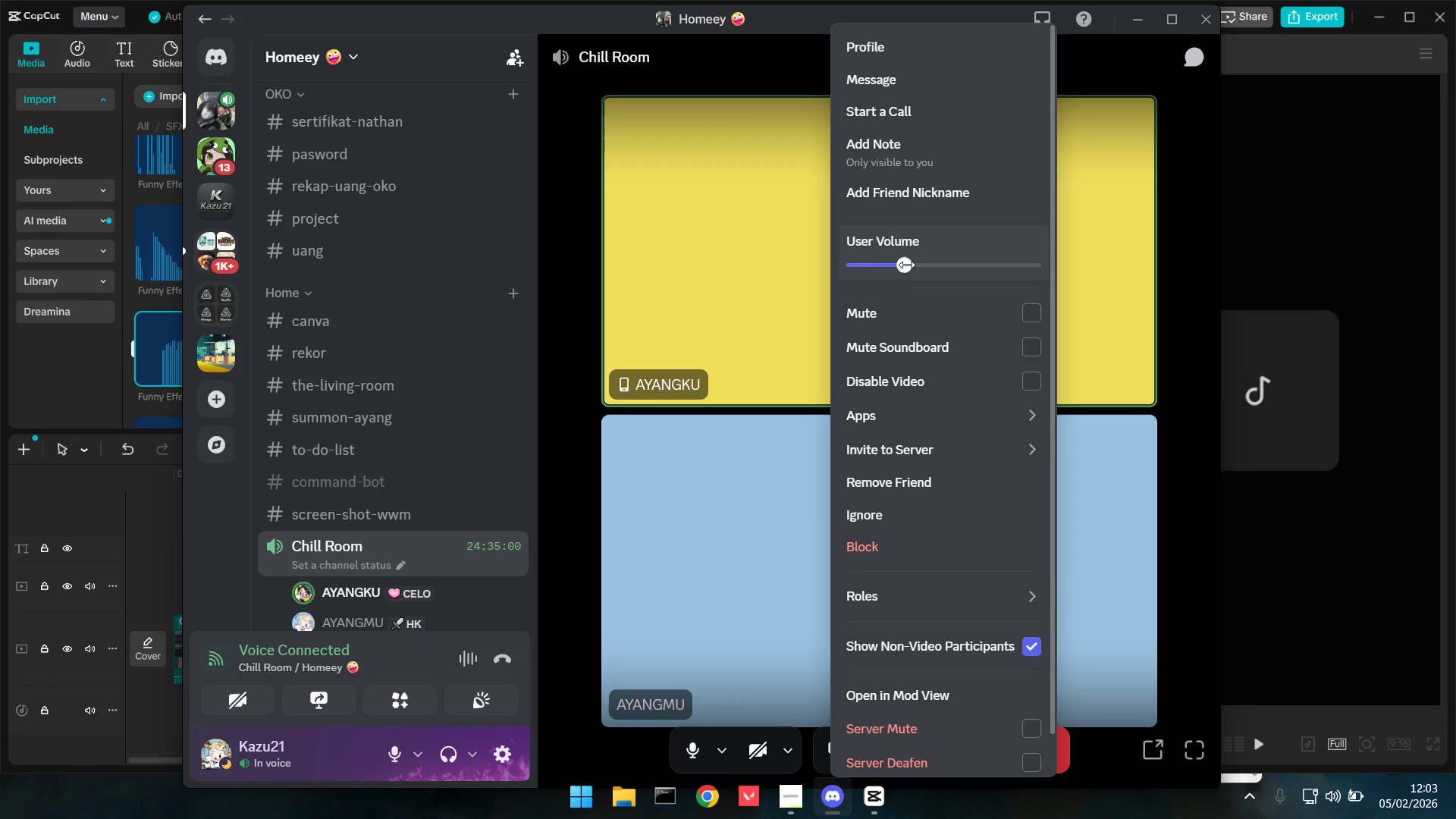 
left_click_drag(start_coordinate=[905, 264], to_coordinate=[877, 262])
 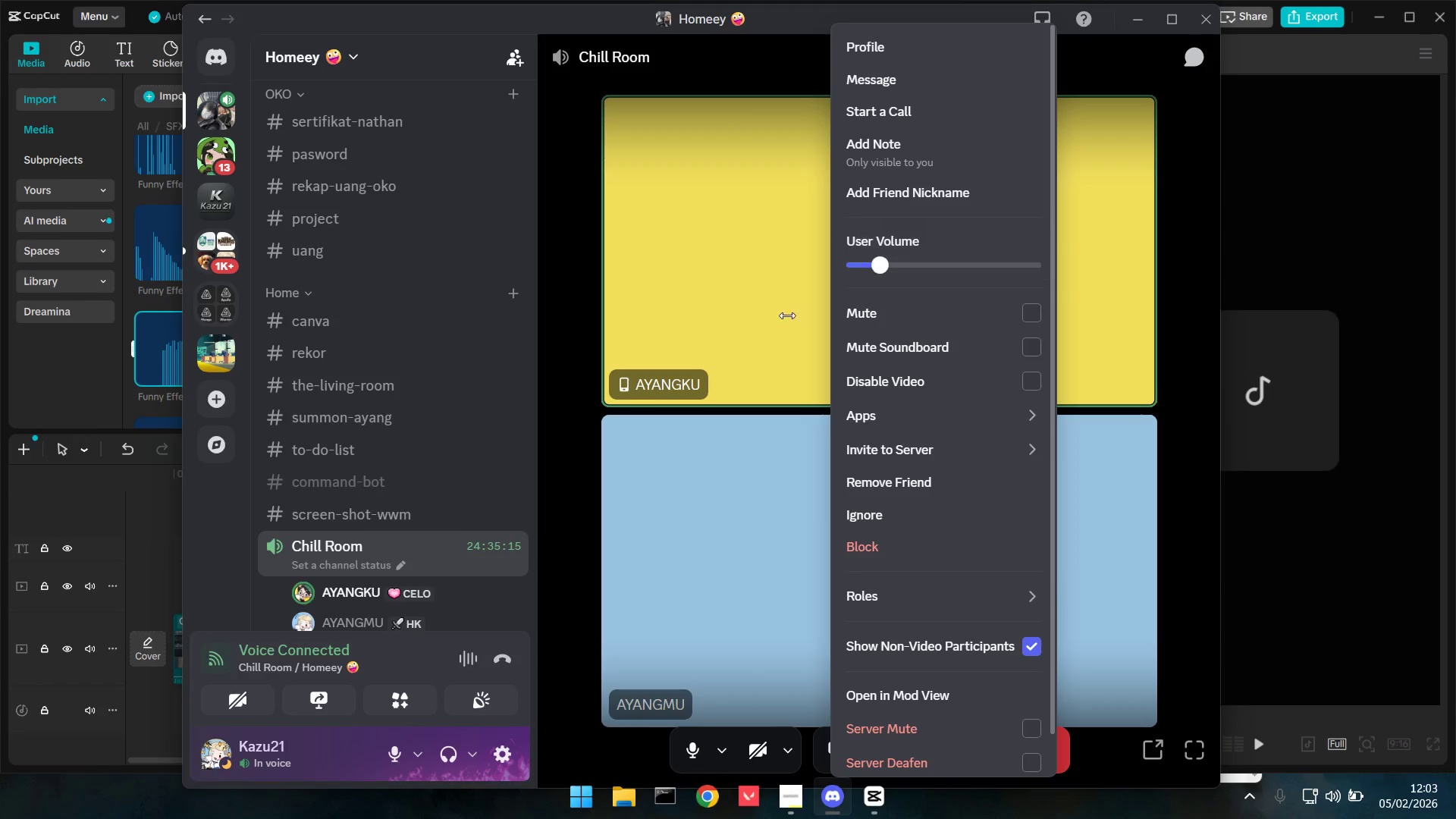 
key(Alt+AltLeft)
 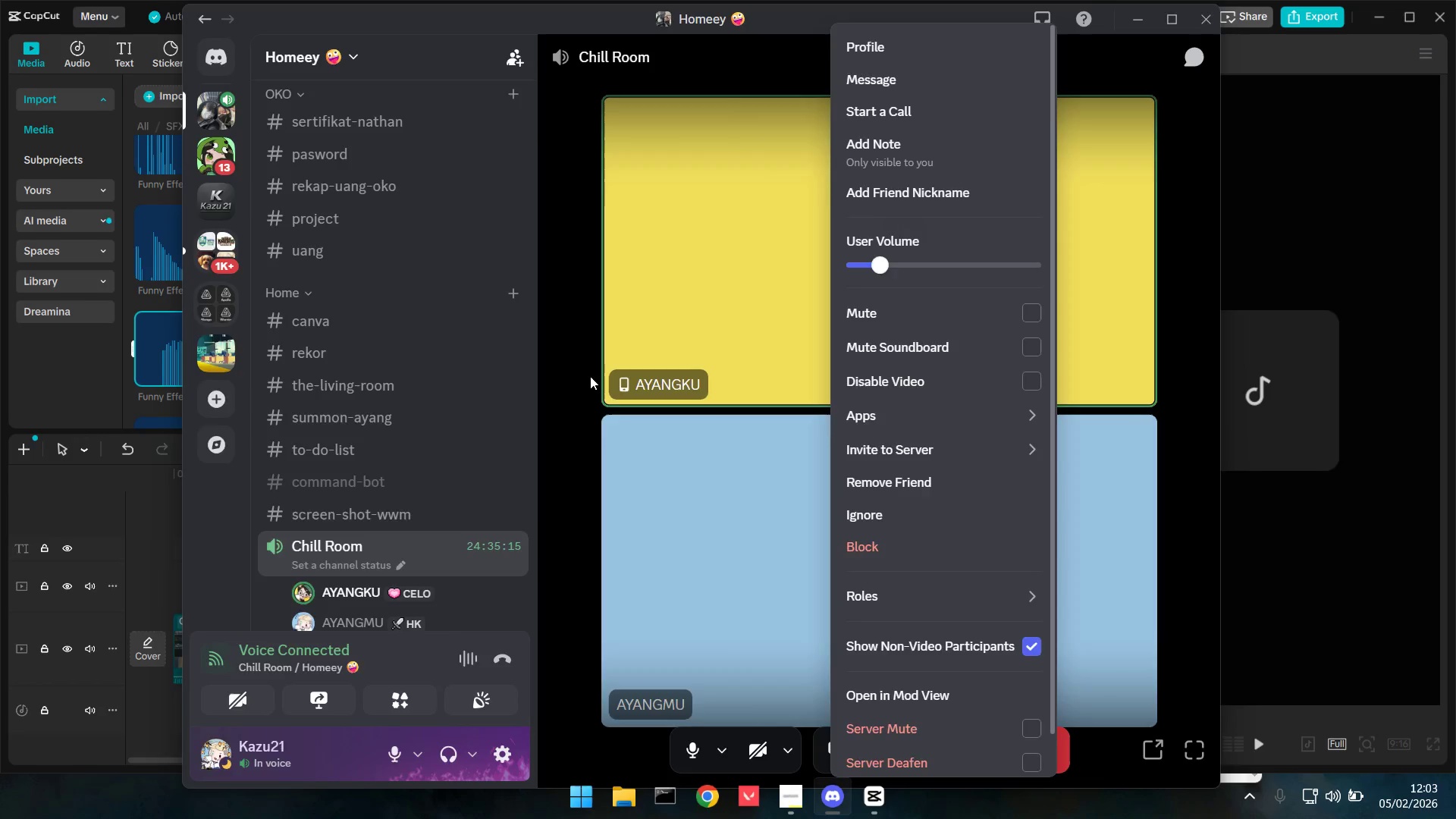 
key(Alt+Tab)
 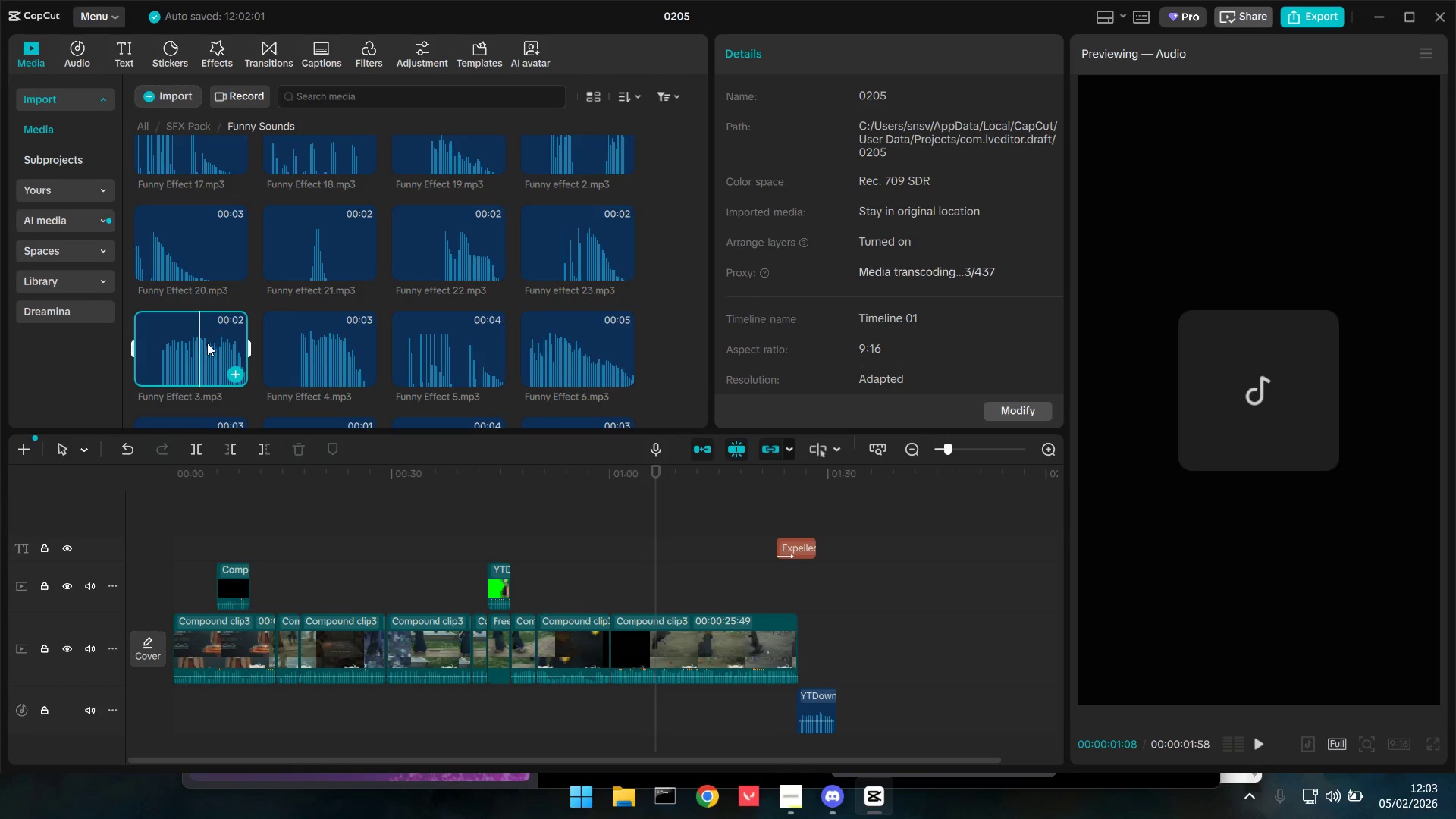 
left_click_drag(start_coordinate=[207, 343], to_coordinate=[649, 704])
 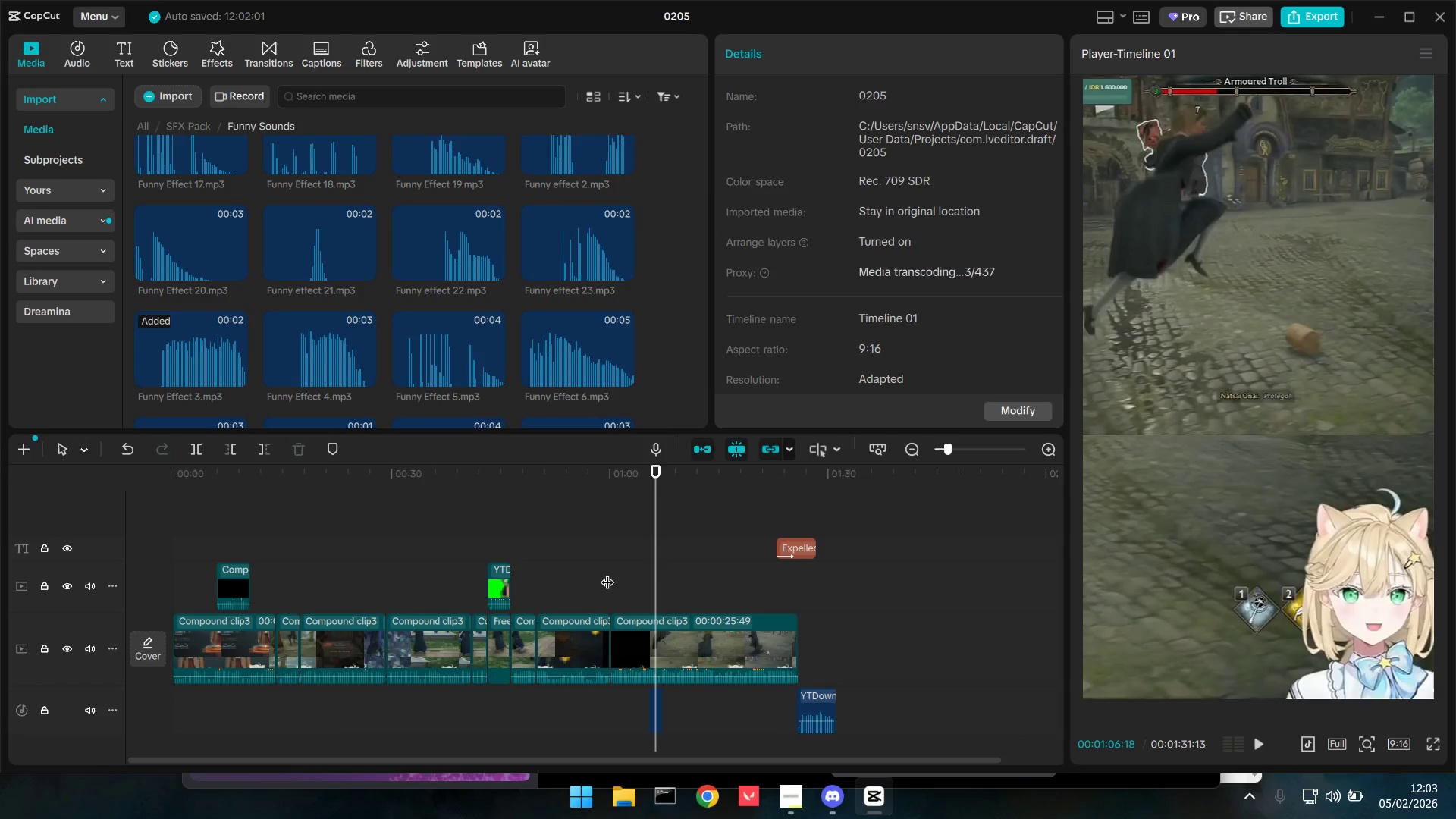 
left_click([600, 573])
 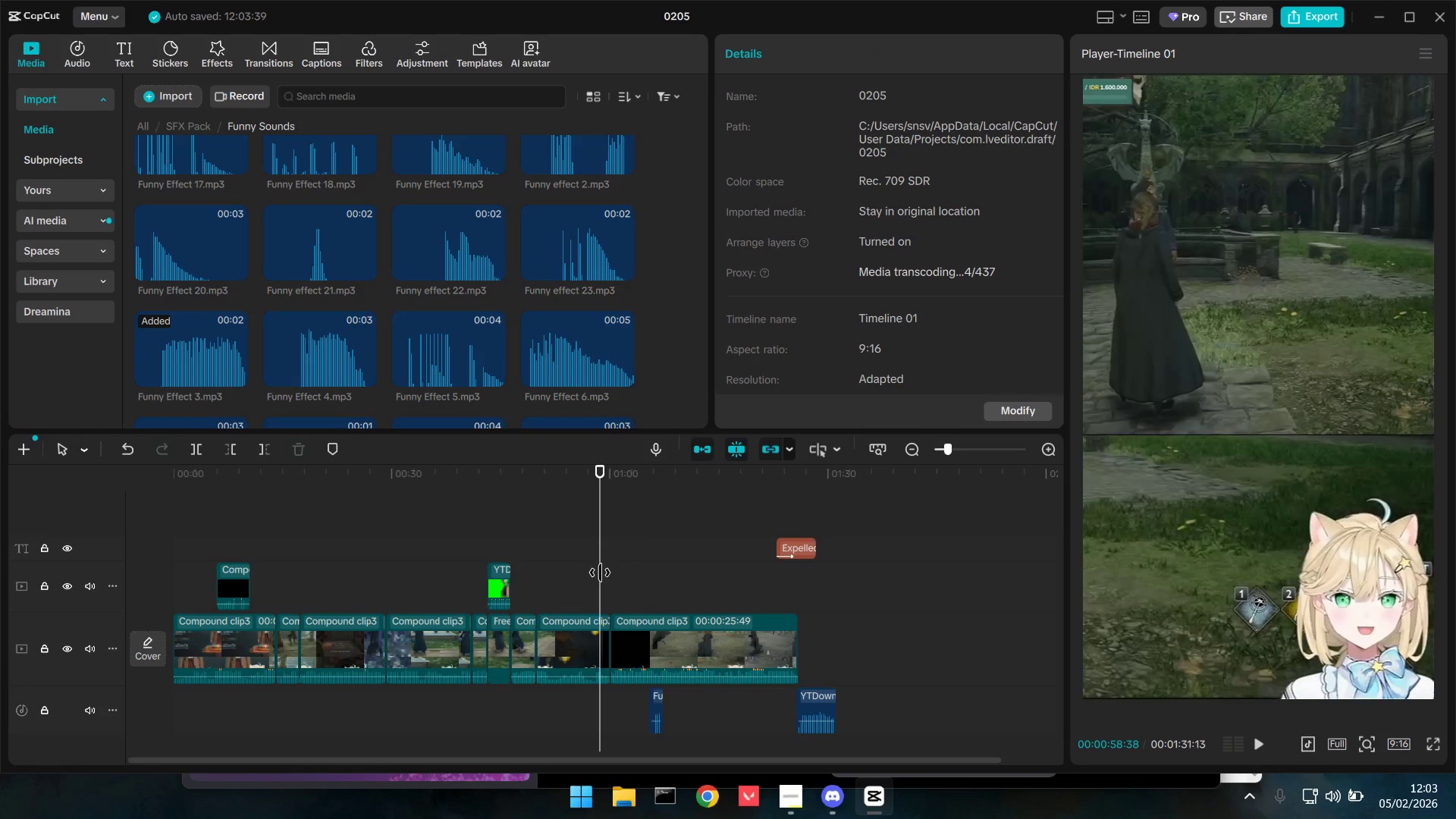 
key(Space)
 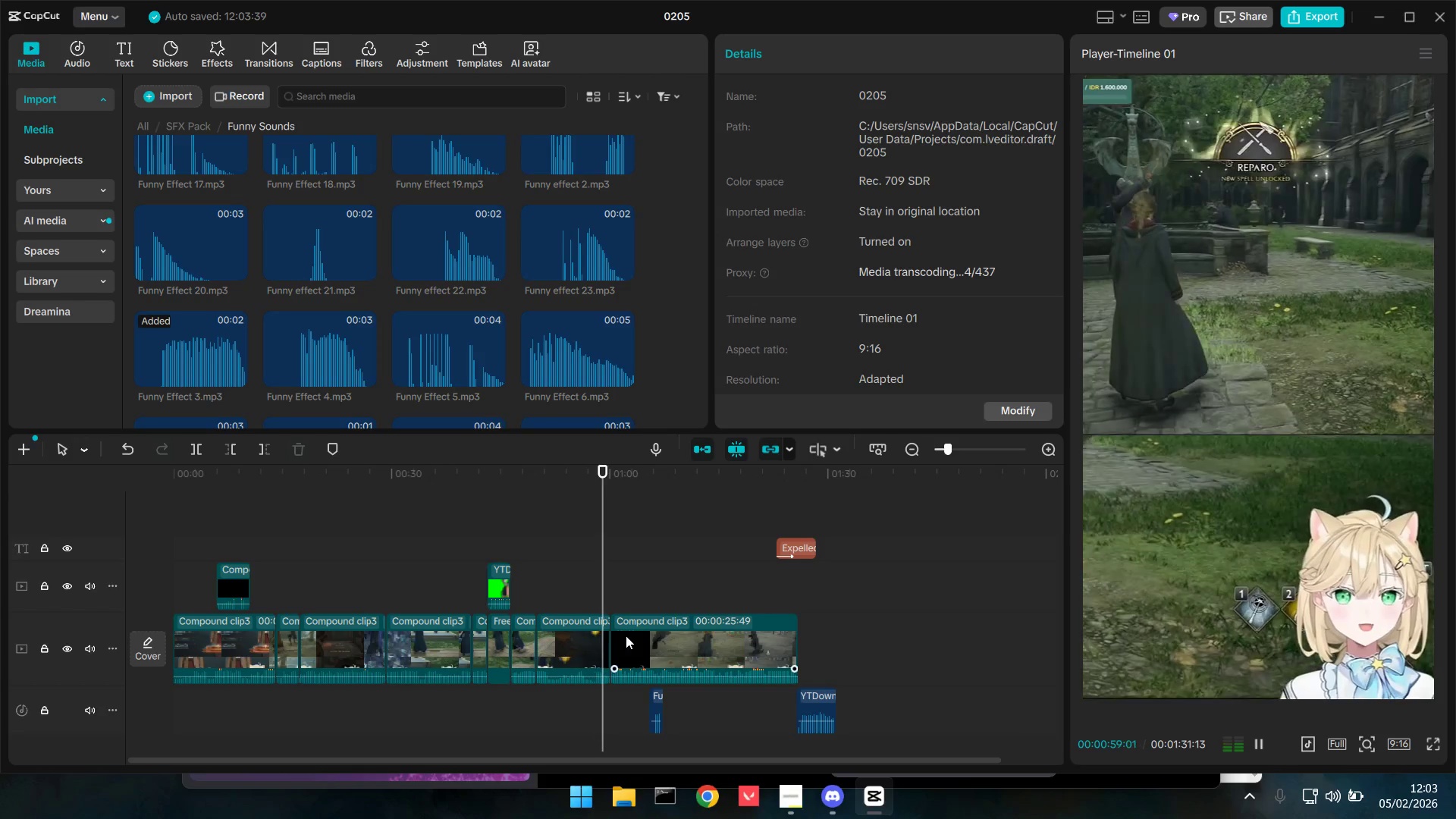 
hold_key(key=ControlLeft, duration=0.8)
scroll: coordinate [626, 635], scroll_direction: up, amount: 5.0
 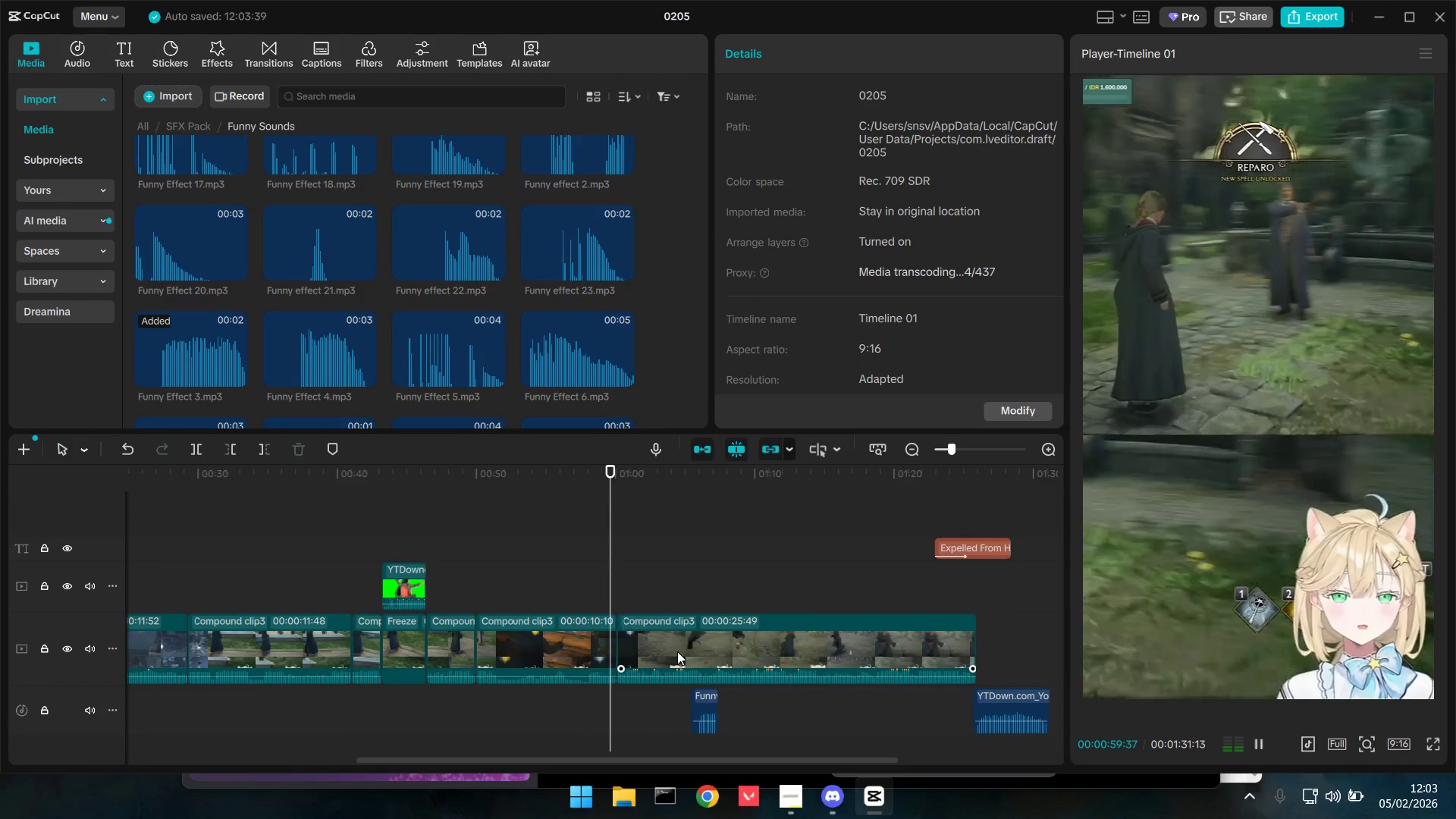 
key(Space)
 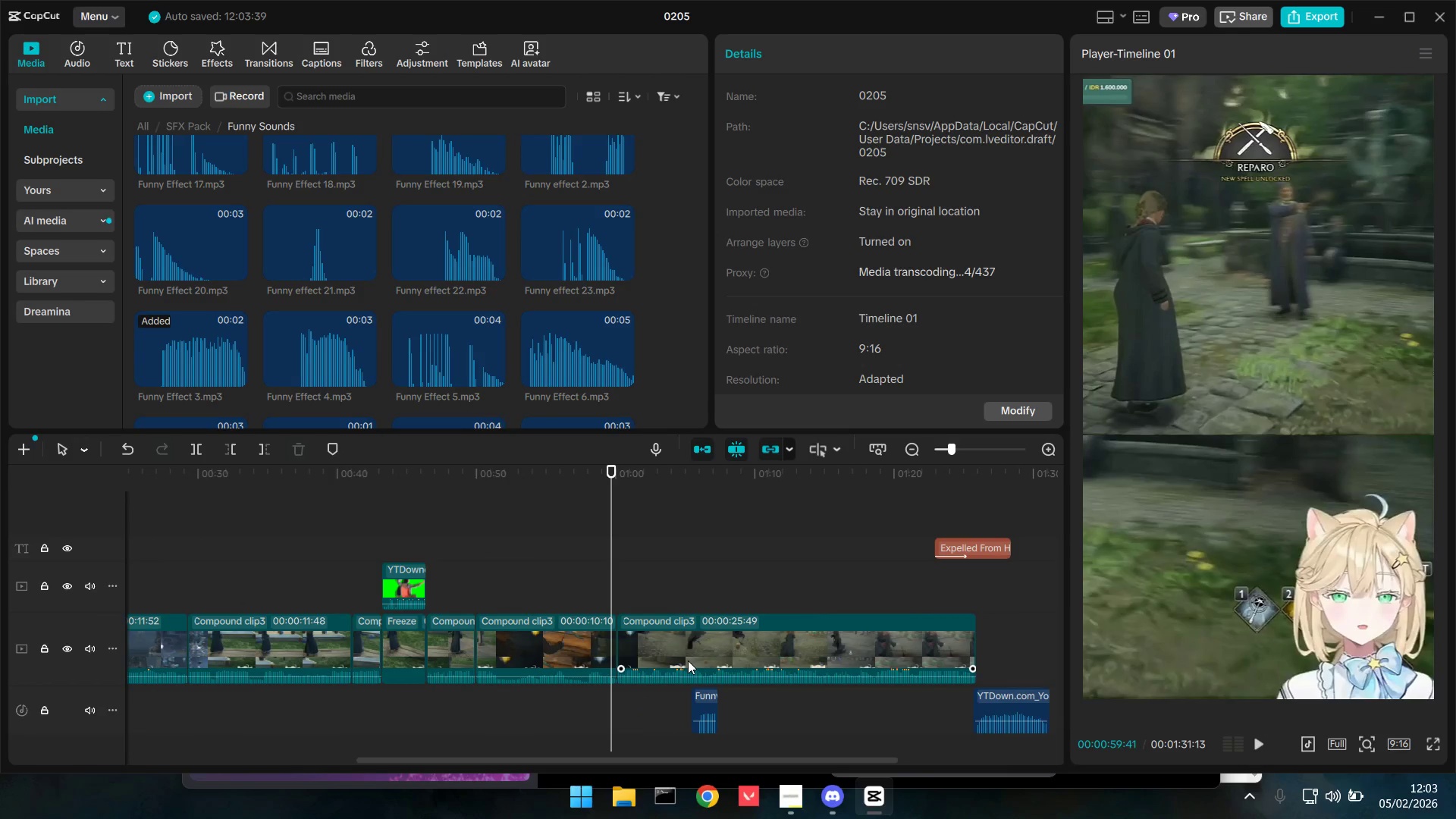 
key(Space)
 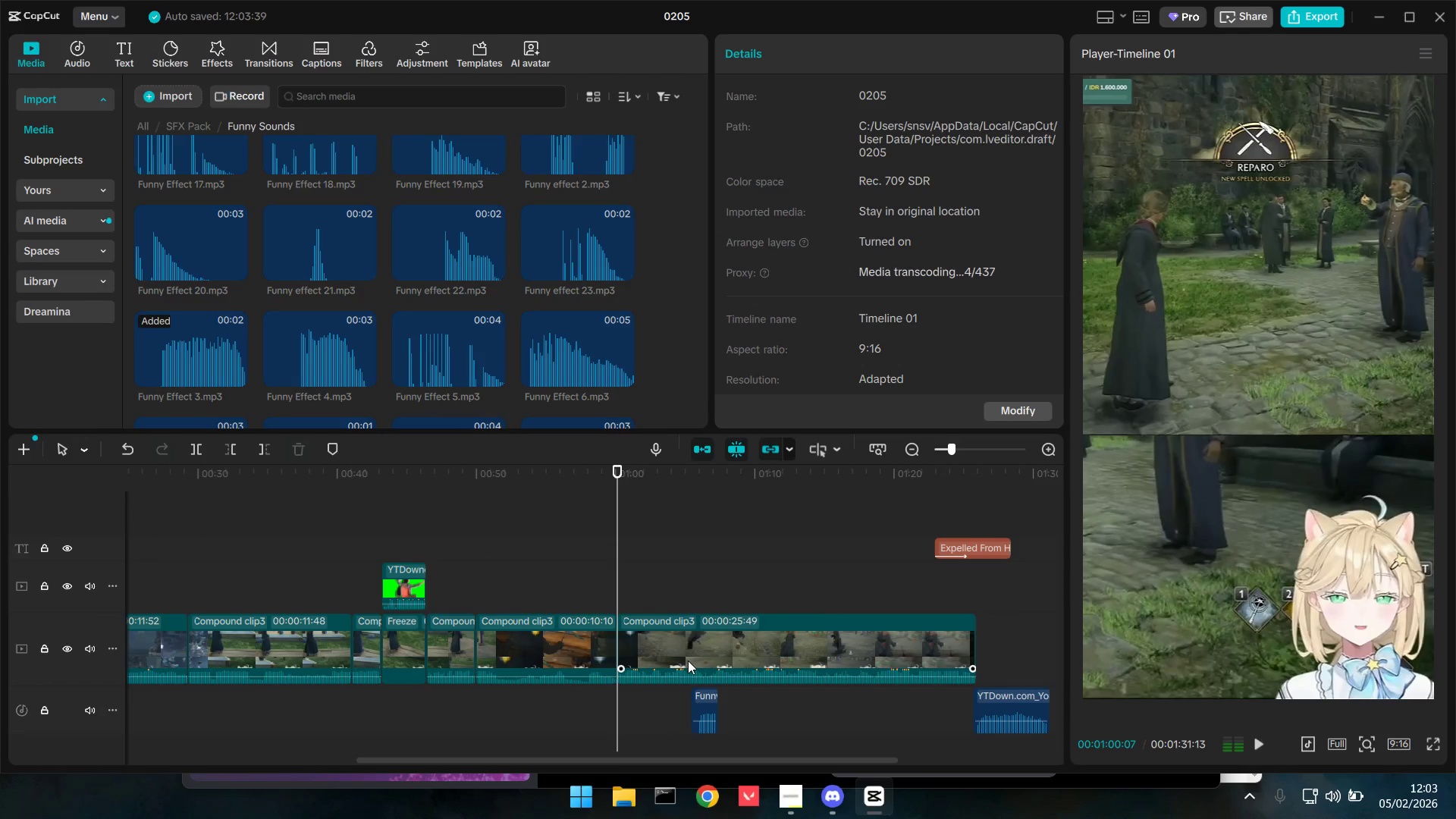 
key(Space)
 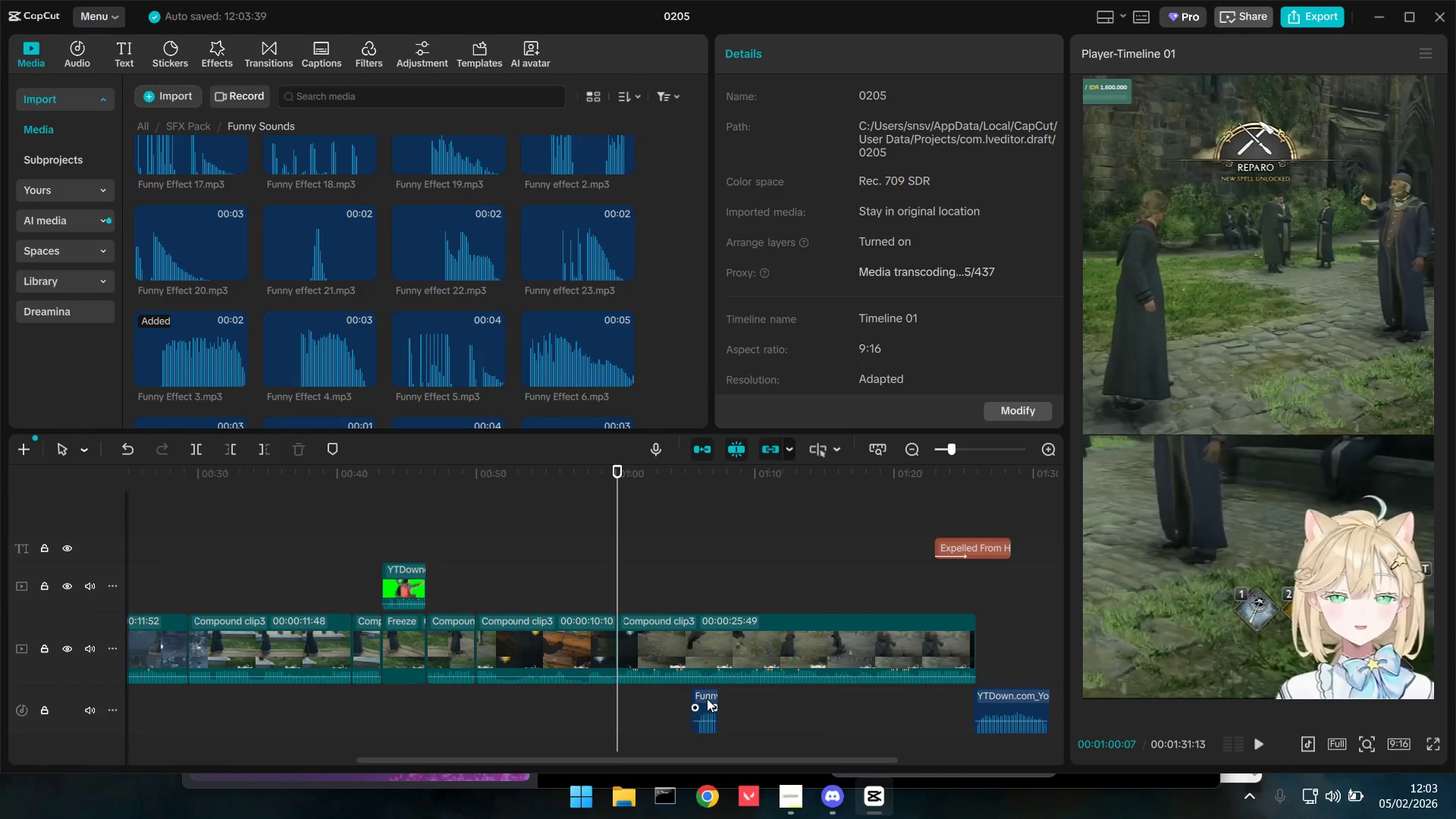 
left_click_drag(start_coordinate=[707, 695], to_coordinate=[635, 698])
 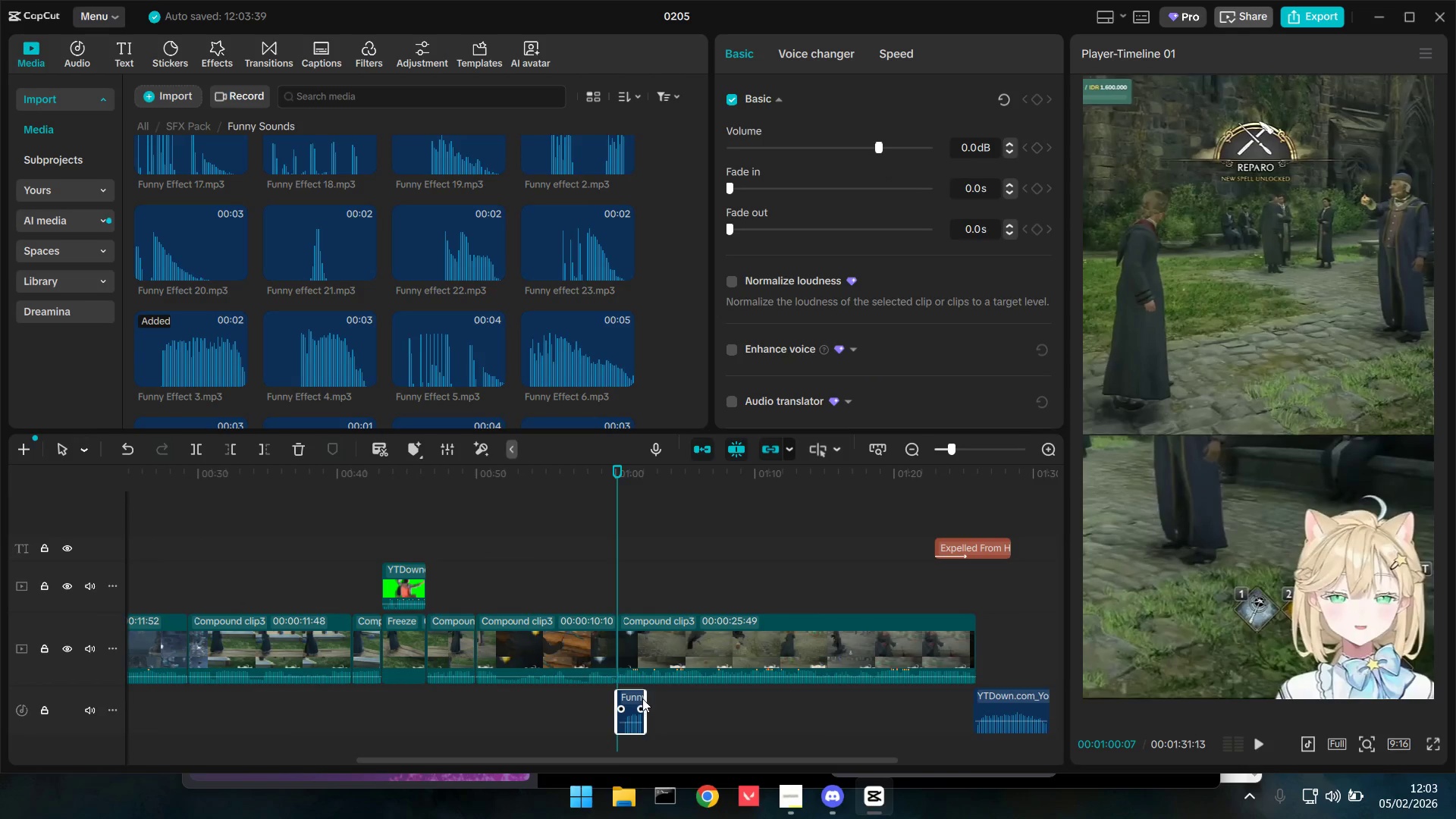 
key(Space)
 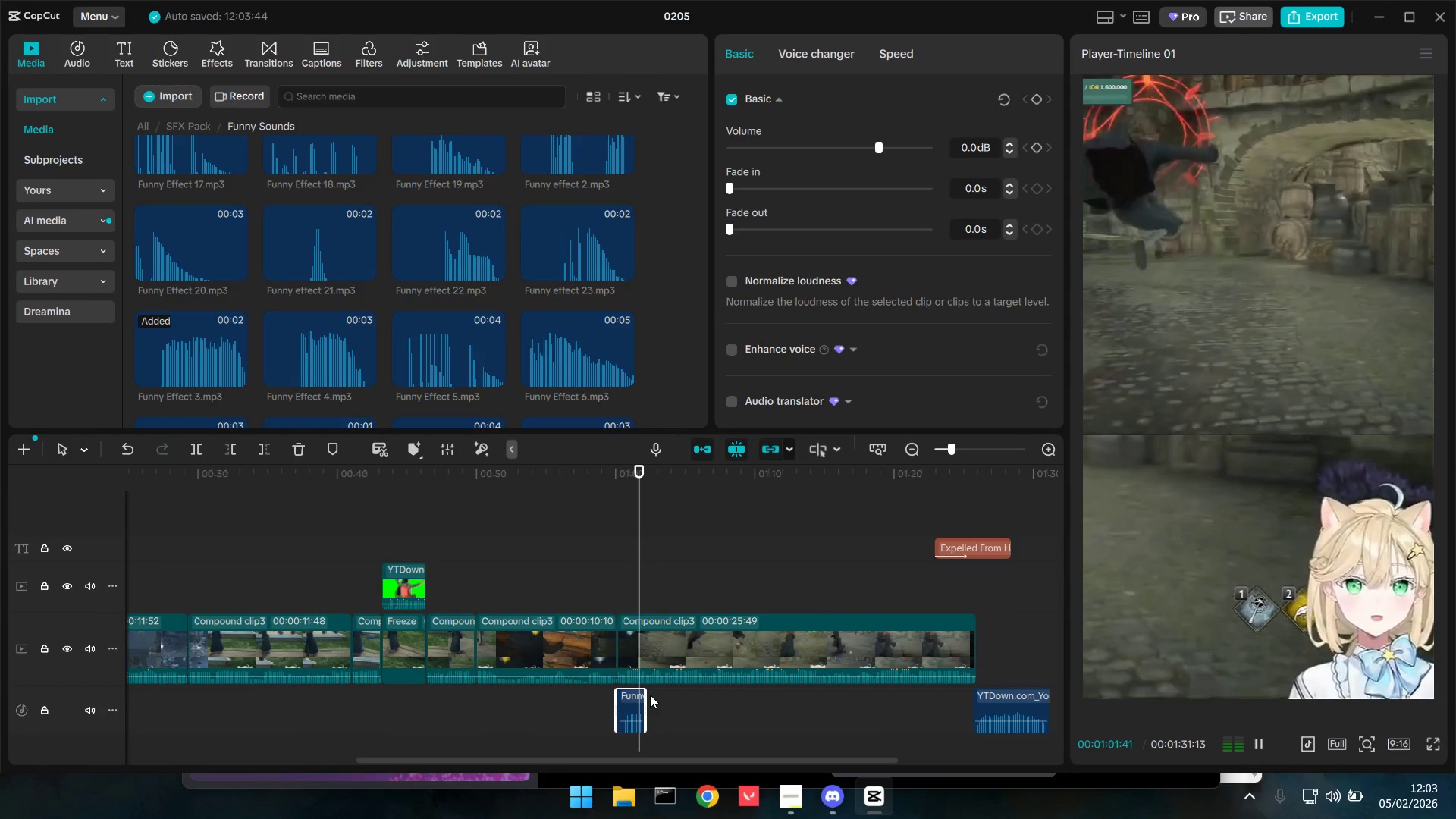 
key(Space)
 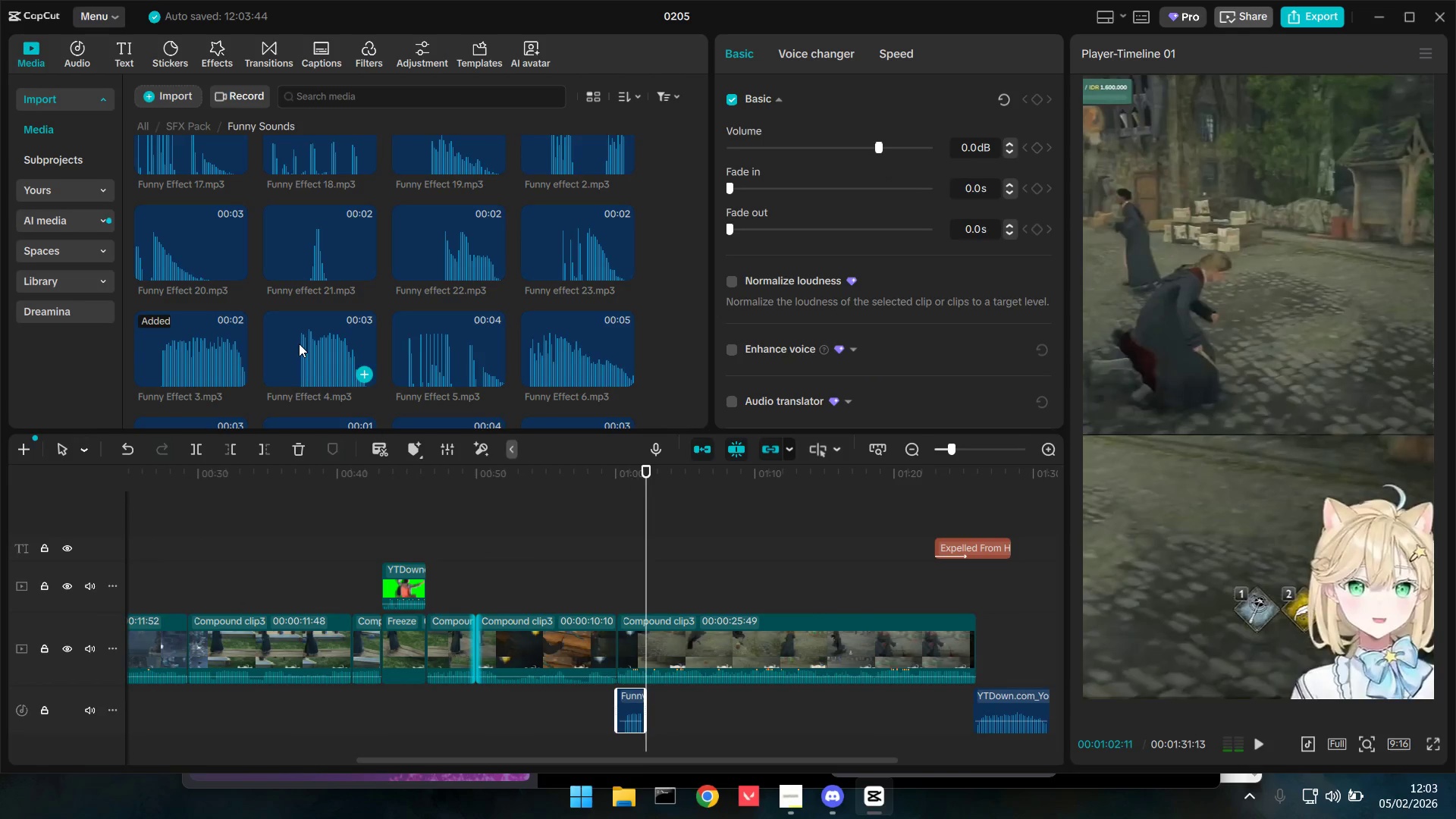 
left_click([299, 344])
 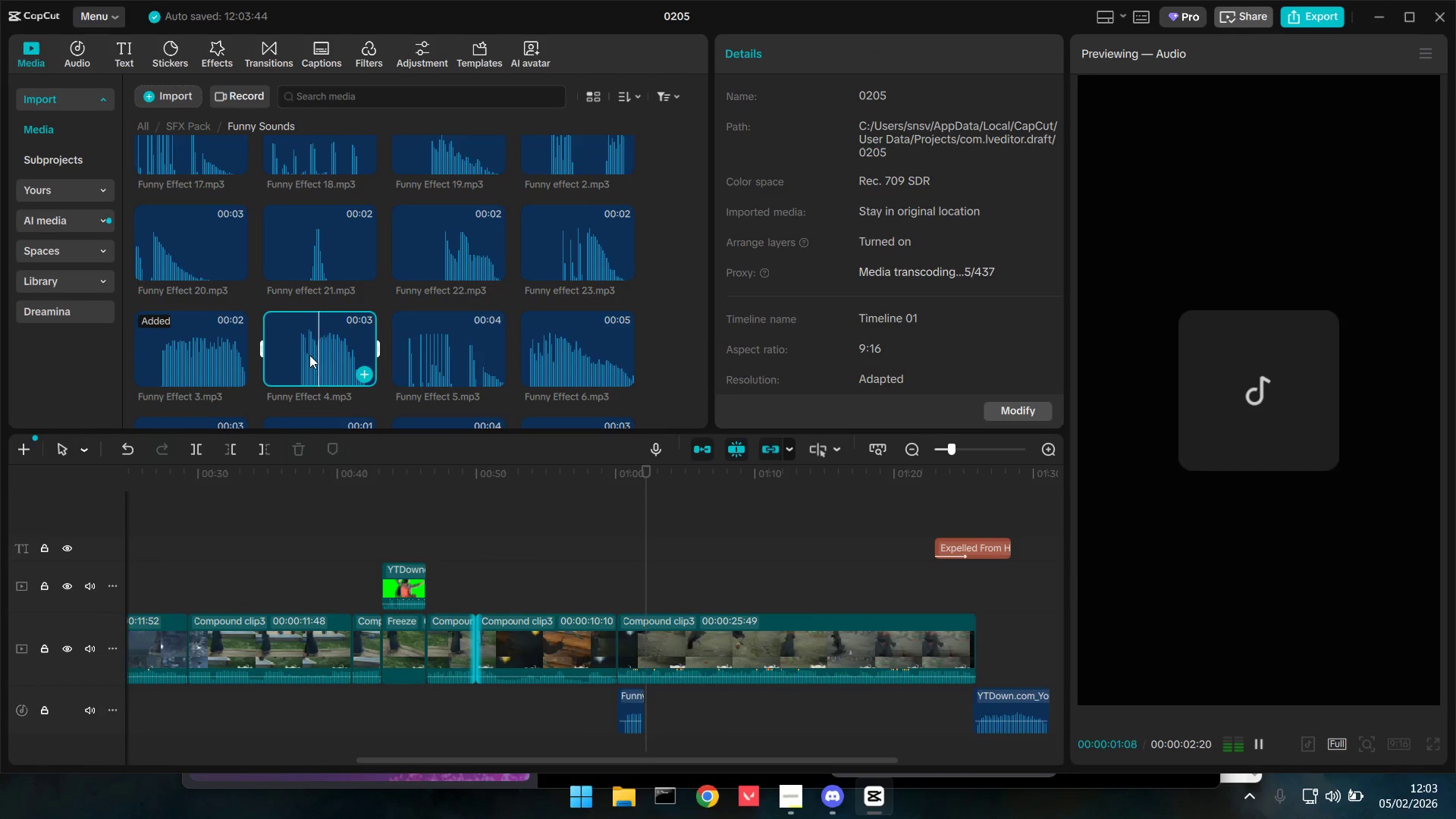 
left_click([606, 251])
 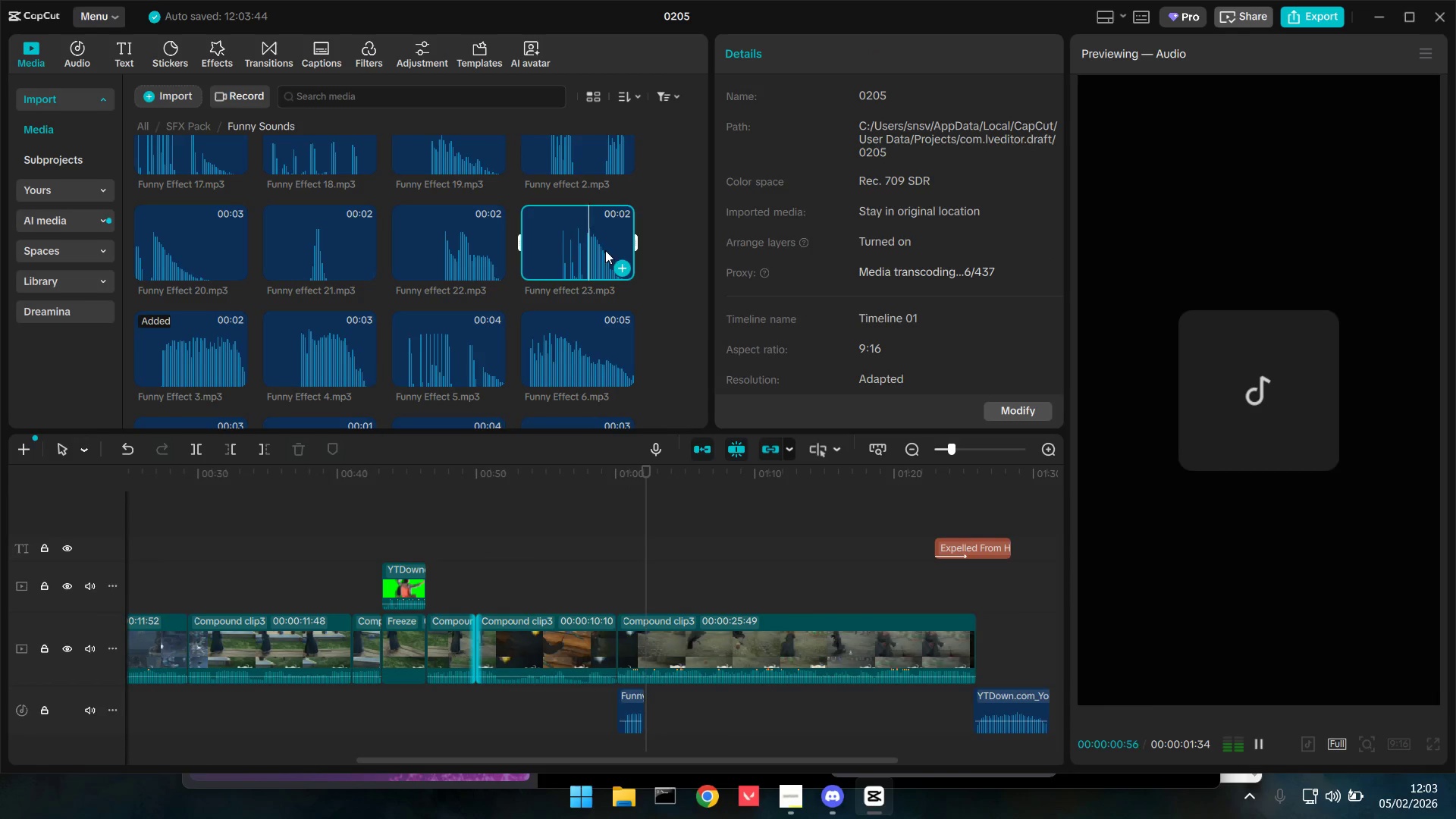 
left_click([466, 243])
 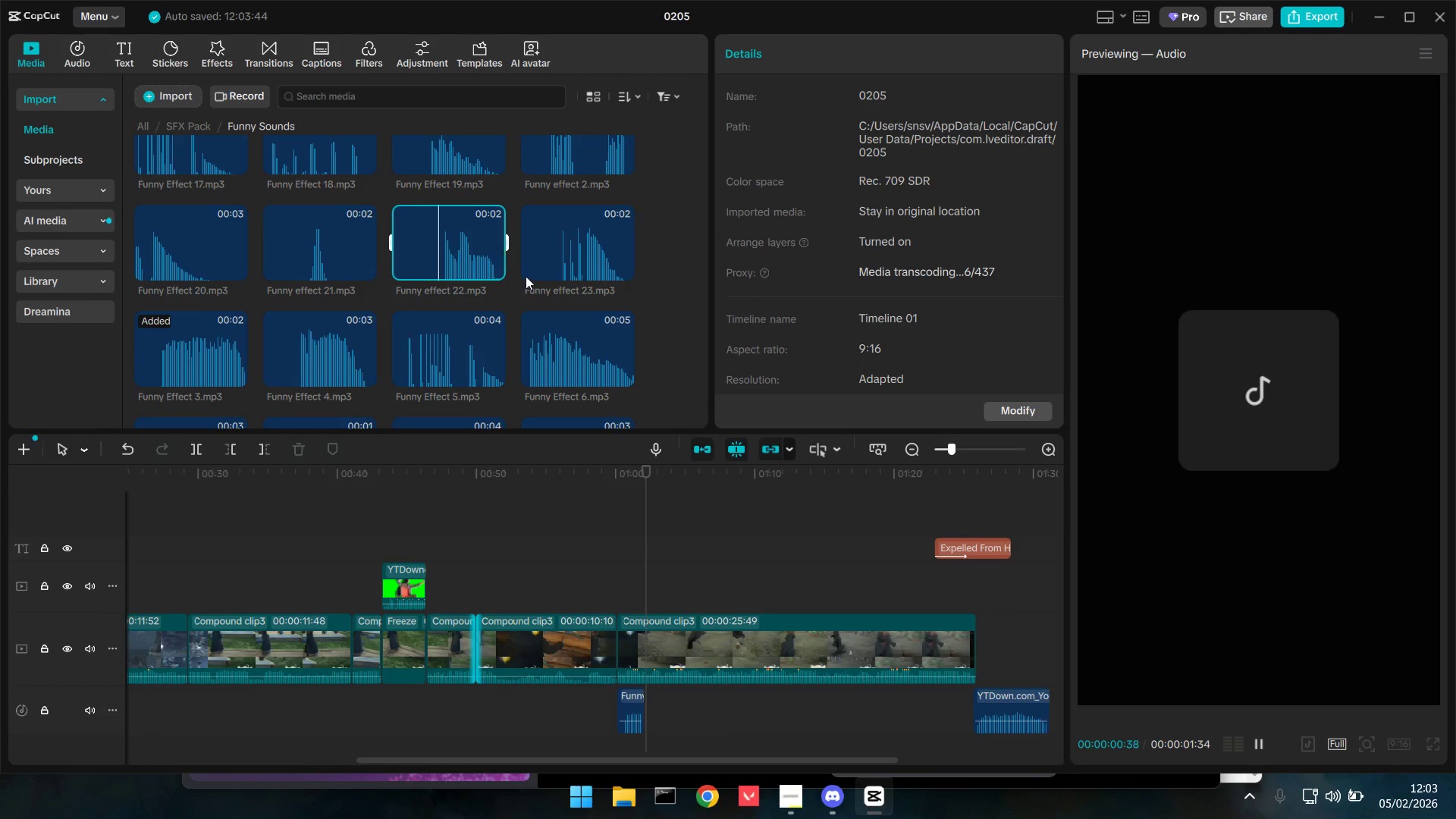 
left_click([592, 193])
 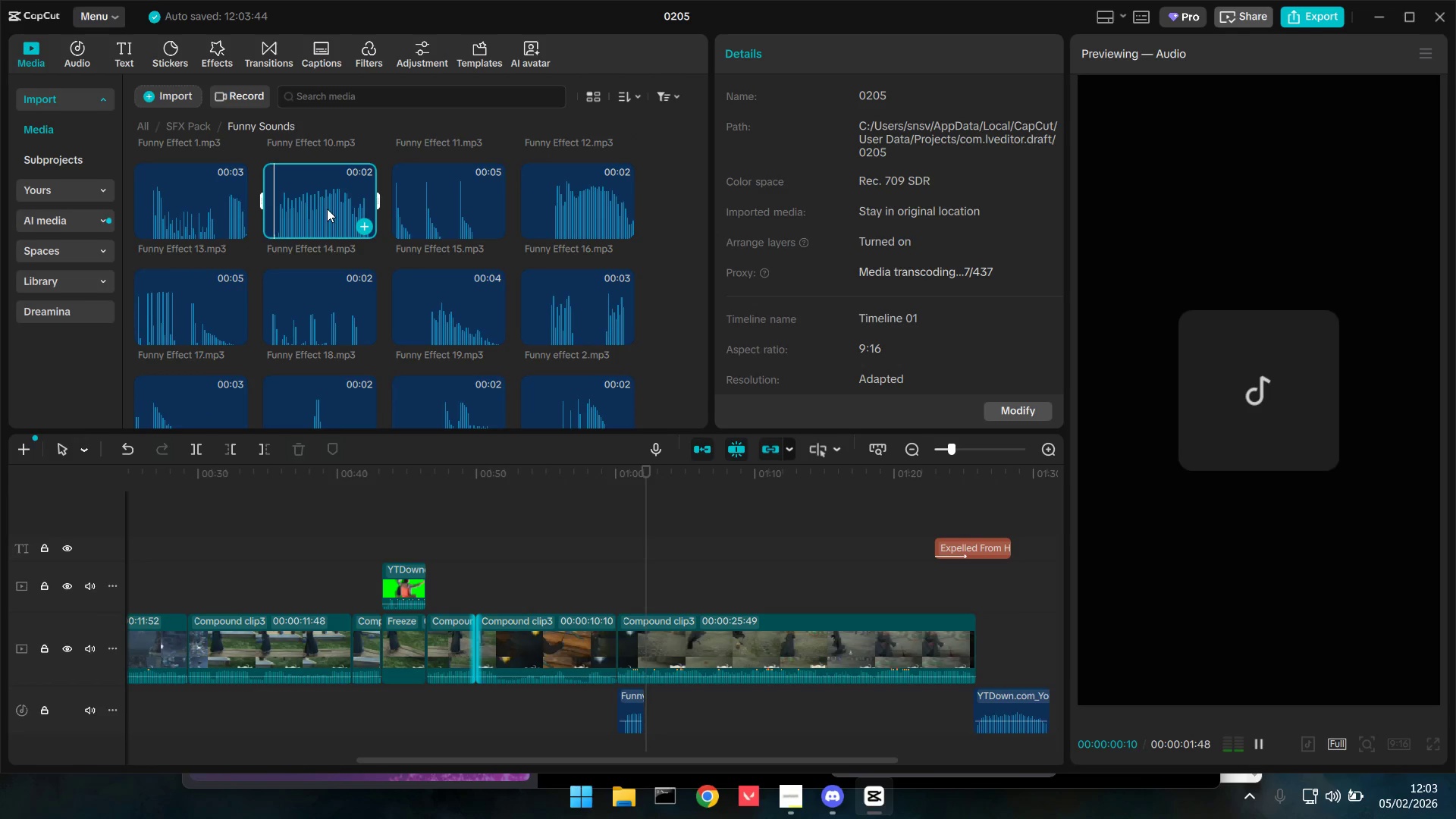 
scroll: coordinate [560, 297], scroll_direction: up, amount: 2.0
 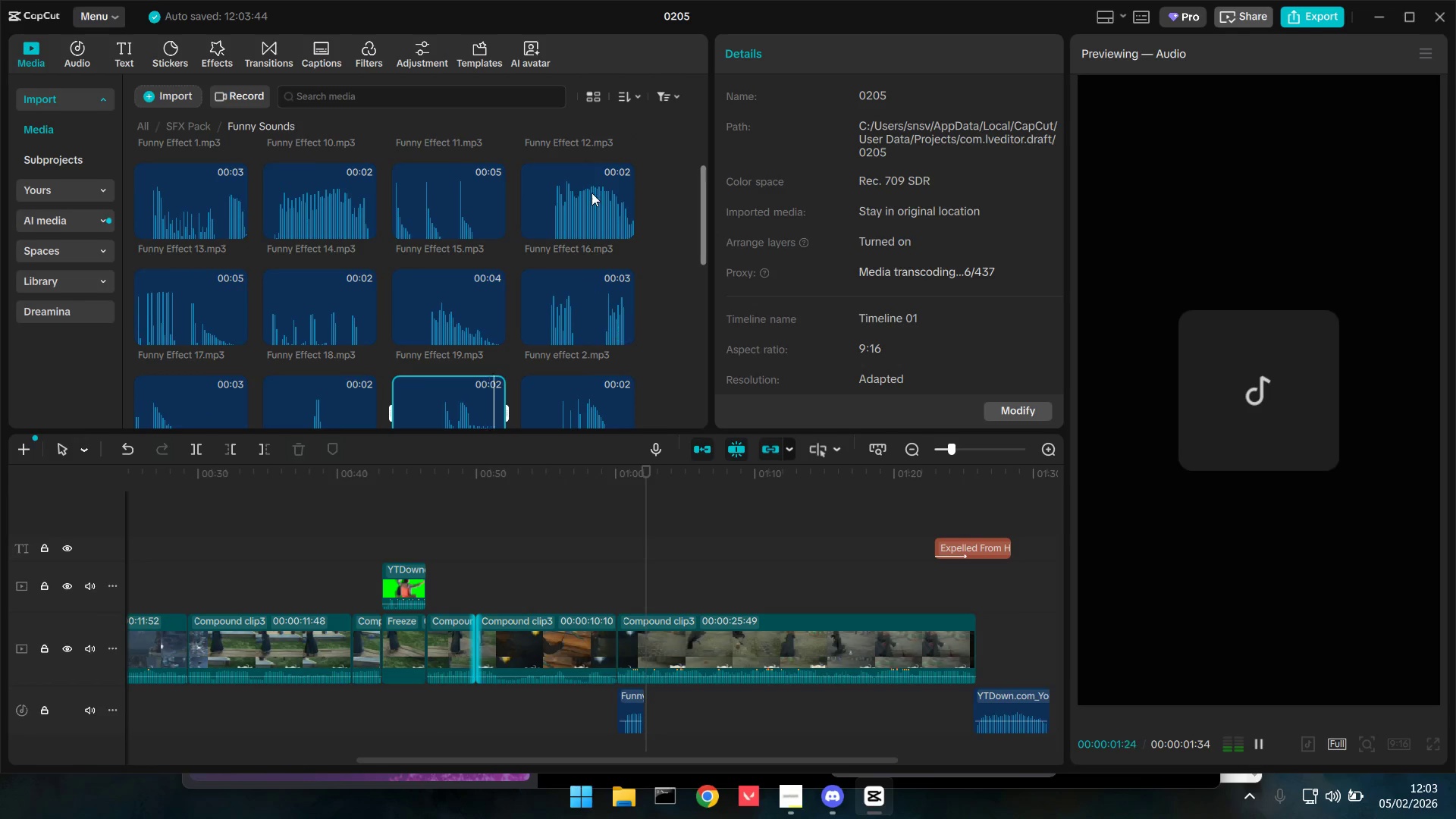 
left_click_drag(start_coordinate=[311, 203], to_coordinate=[648, 704])
 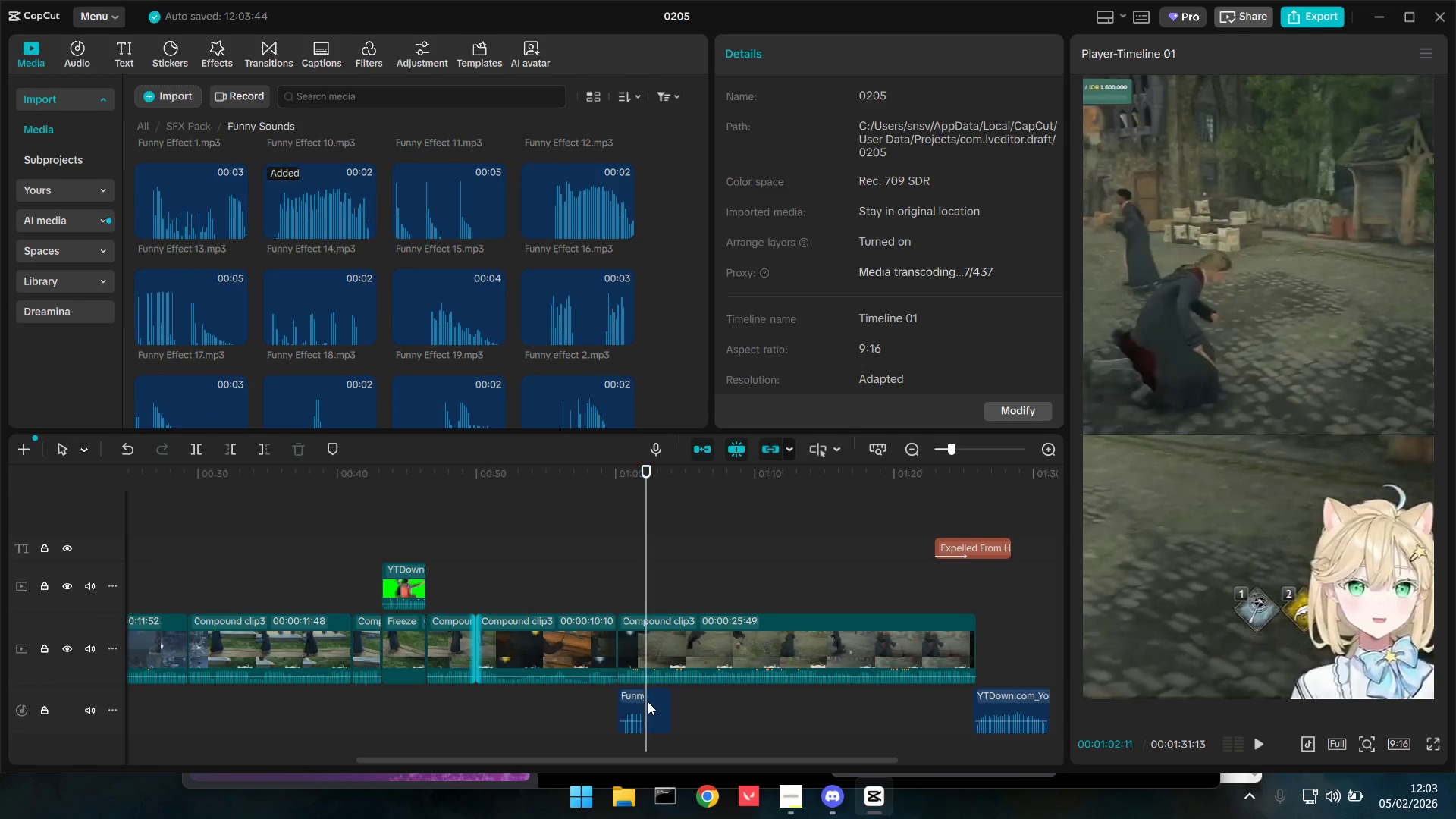 
hold_key(key=ControlLeft, duration=1.19)
scroll: coordinate [653, 654], scroll_direction: up, amount: 16.0
 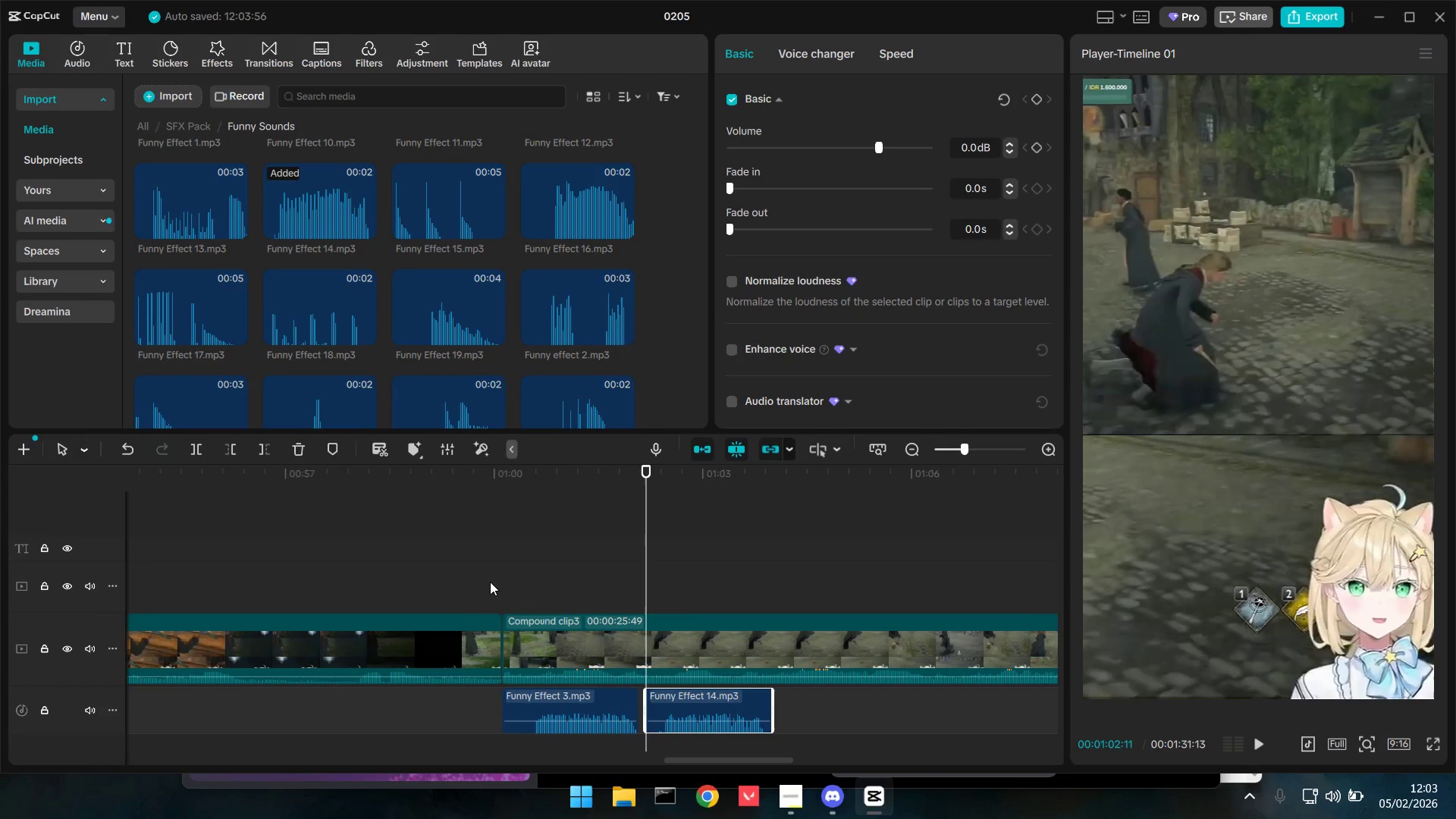 
key(Space)
 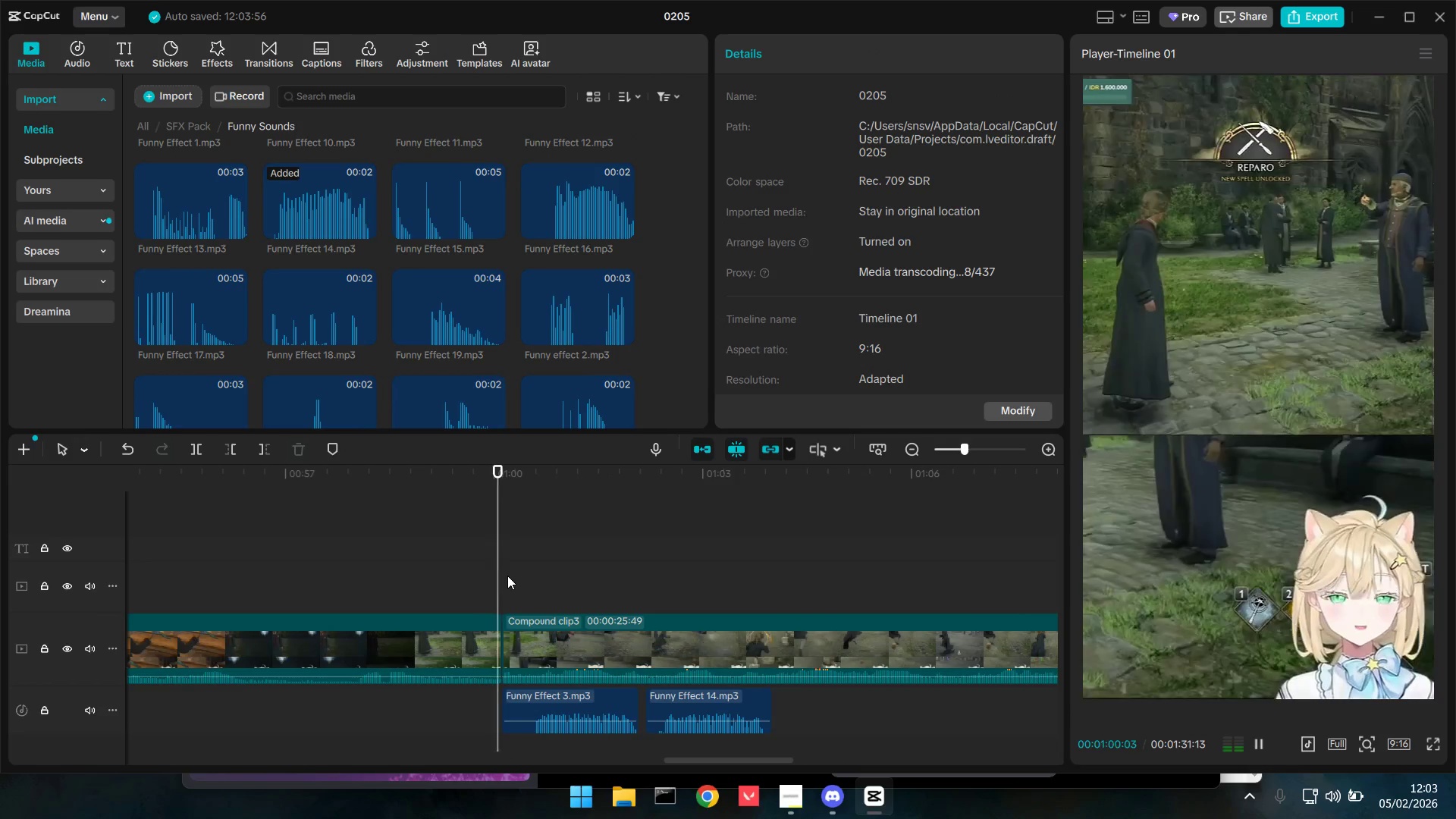 
key(Space)
 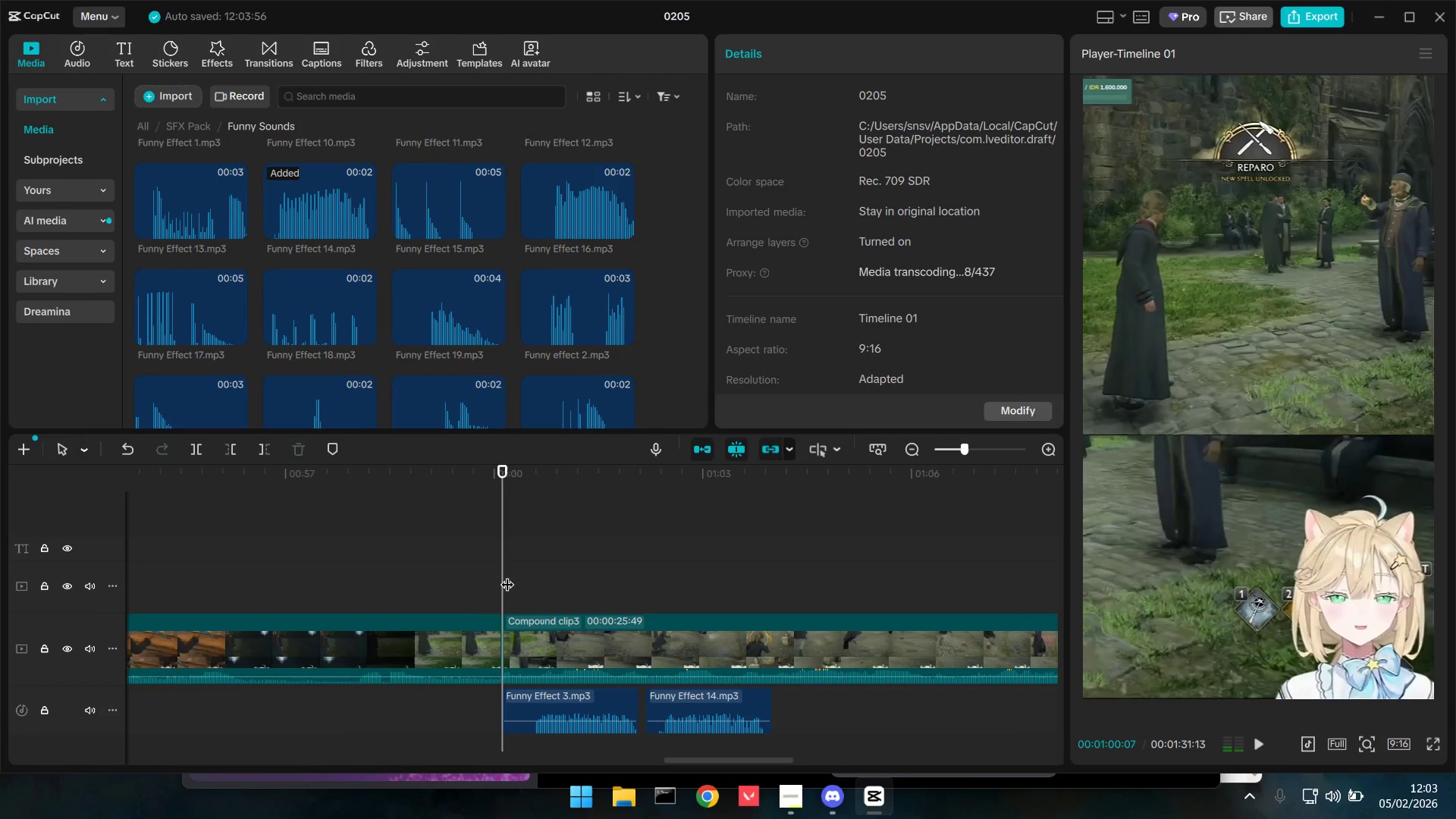 
key(Space)
 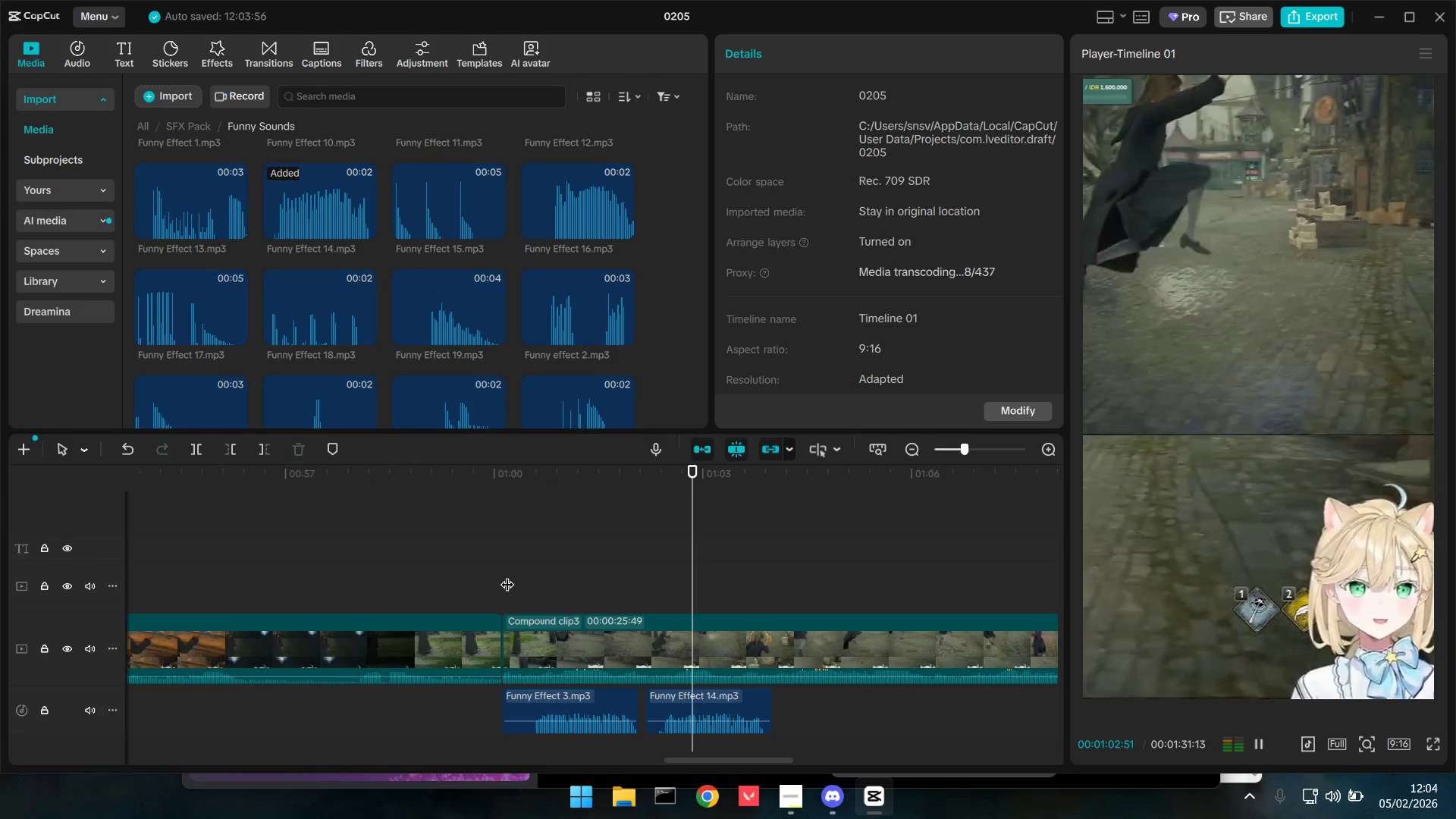 
key(Space)
 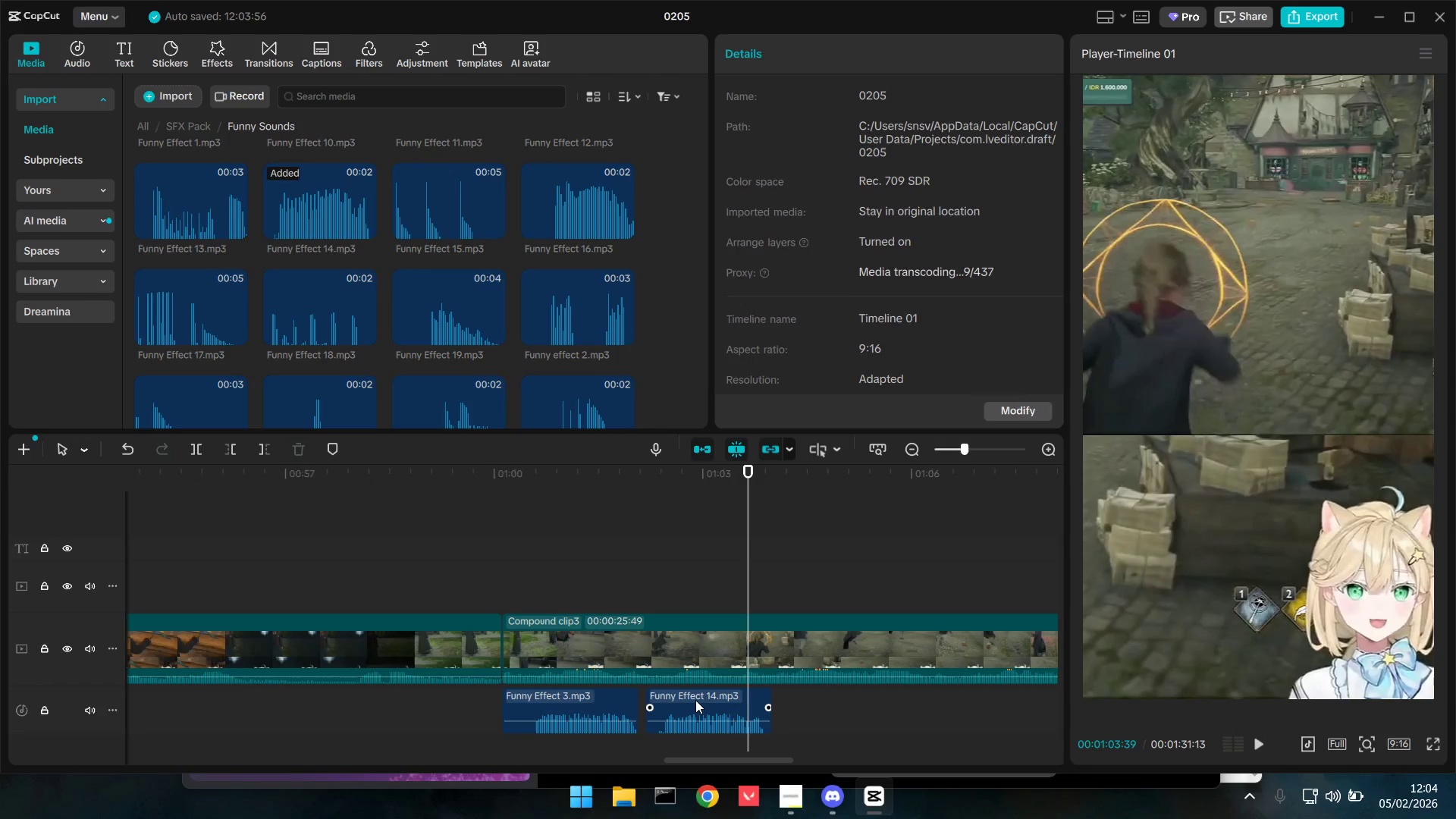 
left_click([695, 700])
 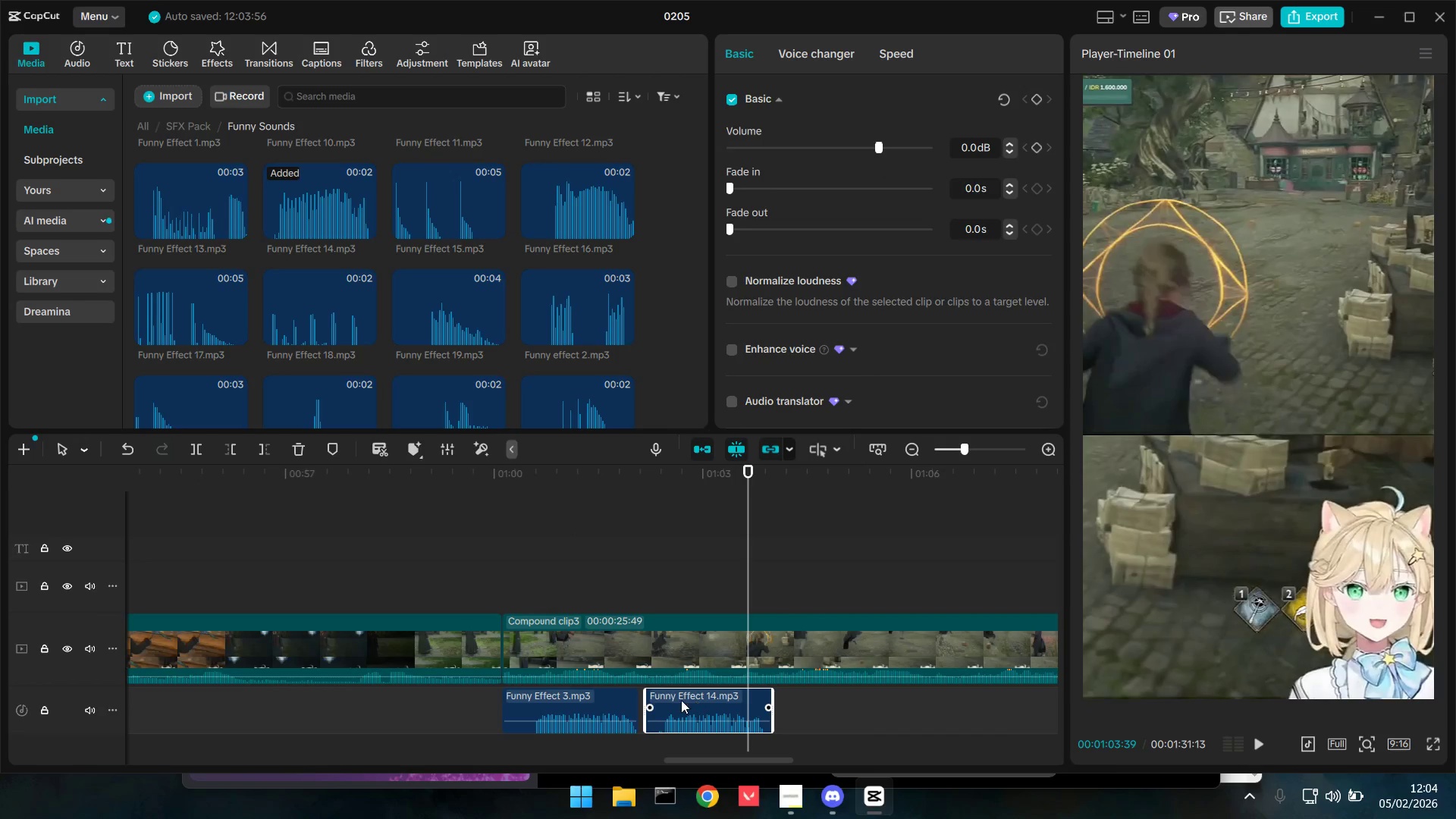 
key(Backspace)
 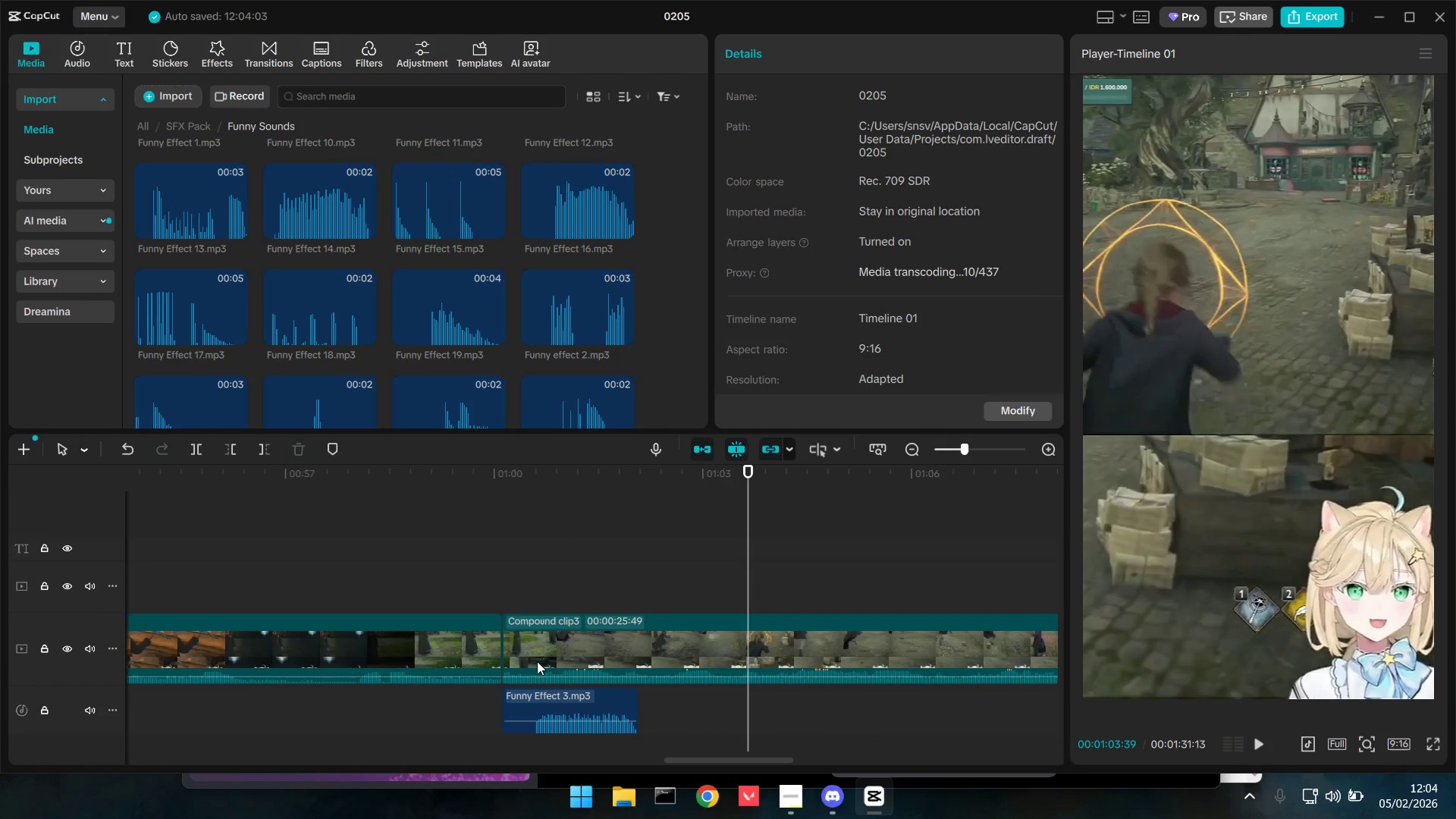 
left_click([530, 577])
 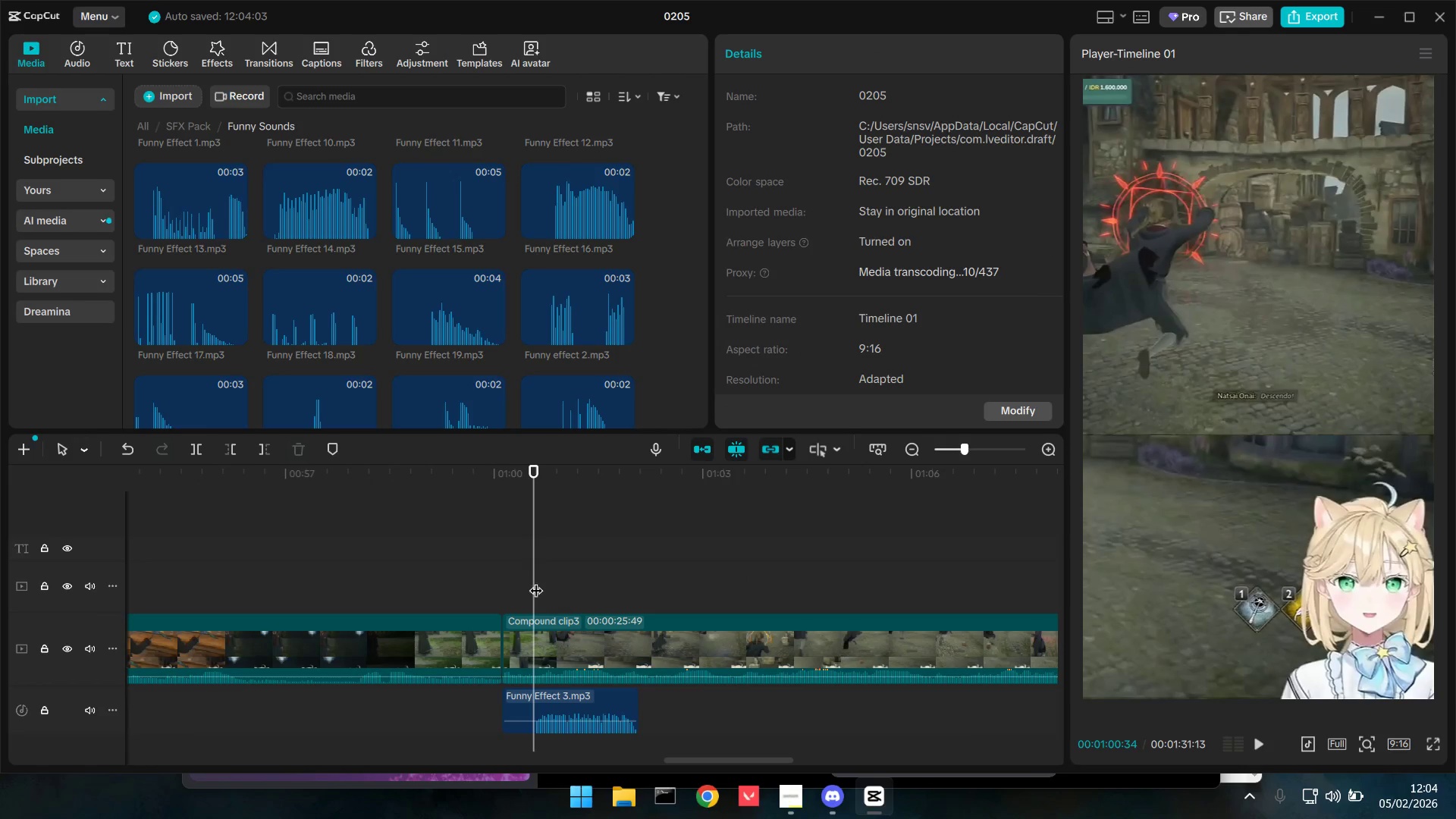 
left_click([566, 695])
 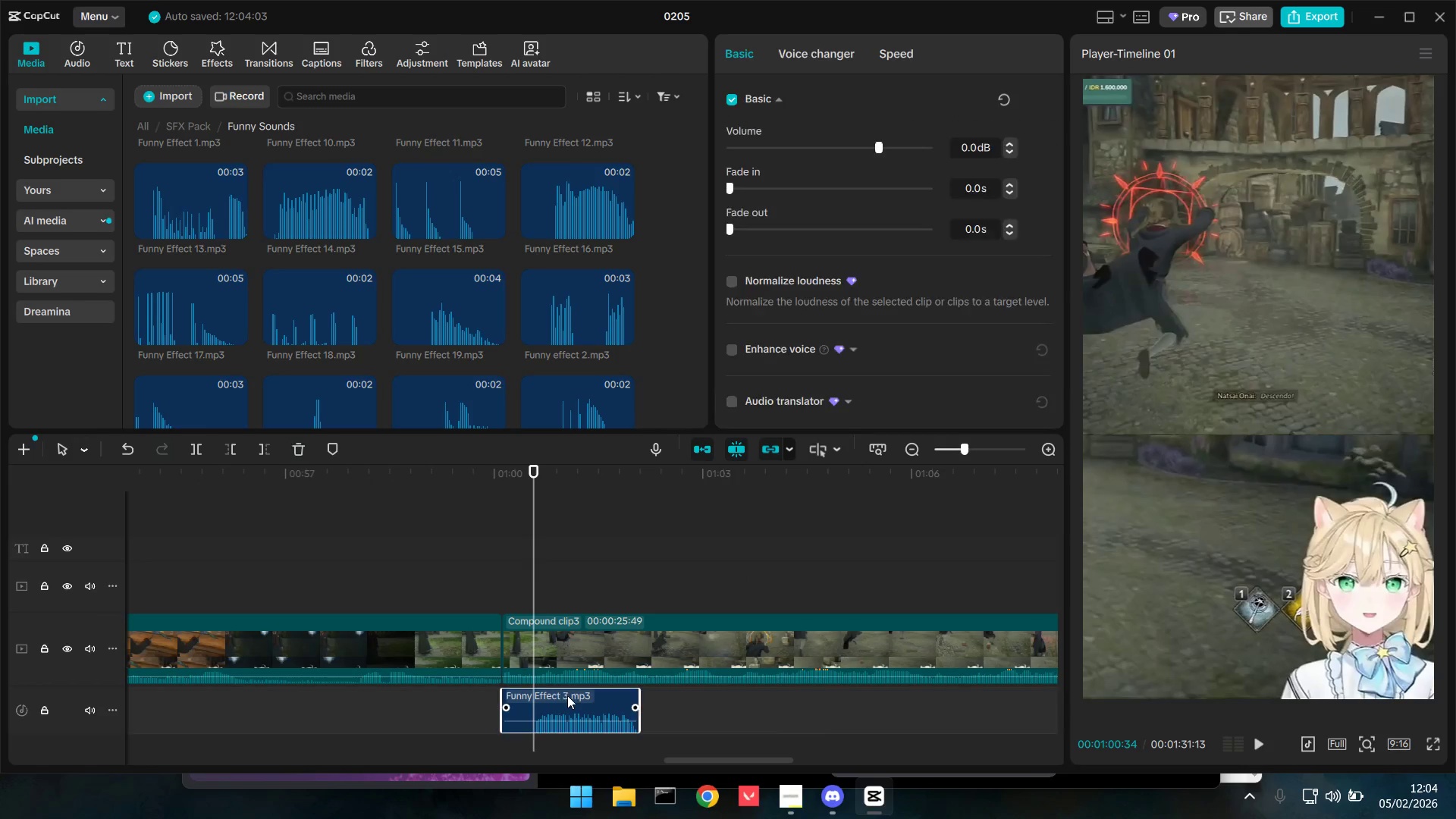 
key(Q)
 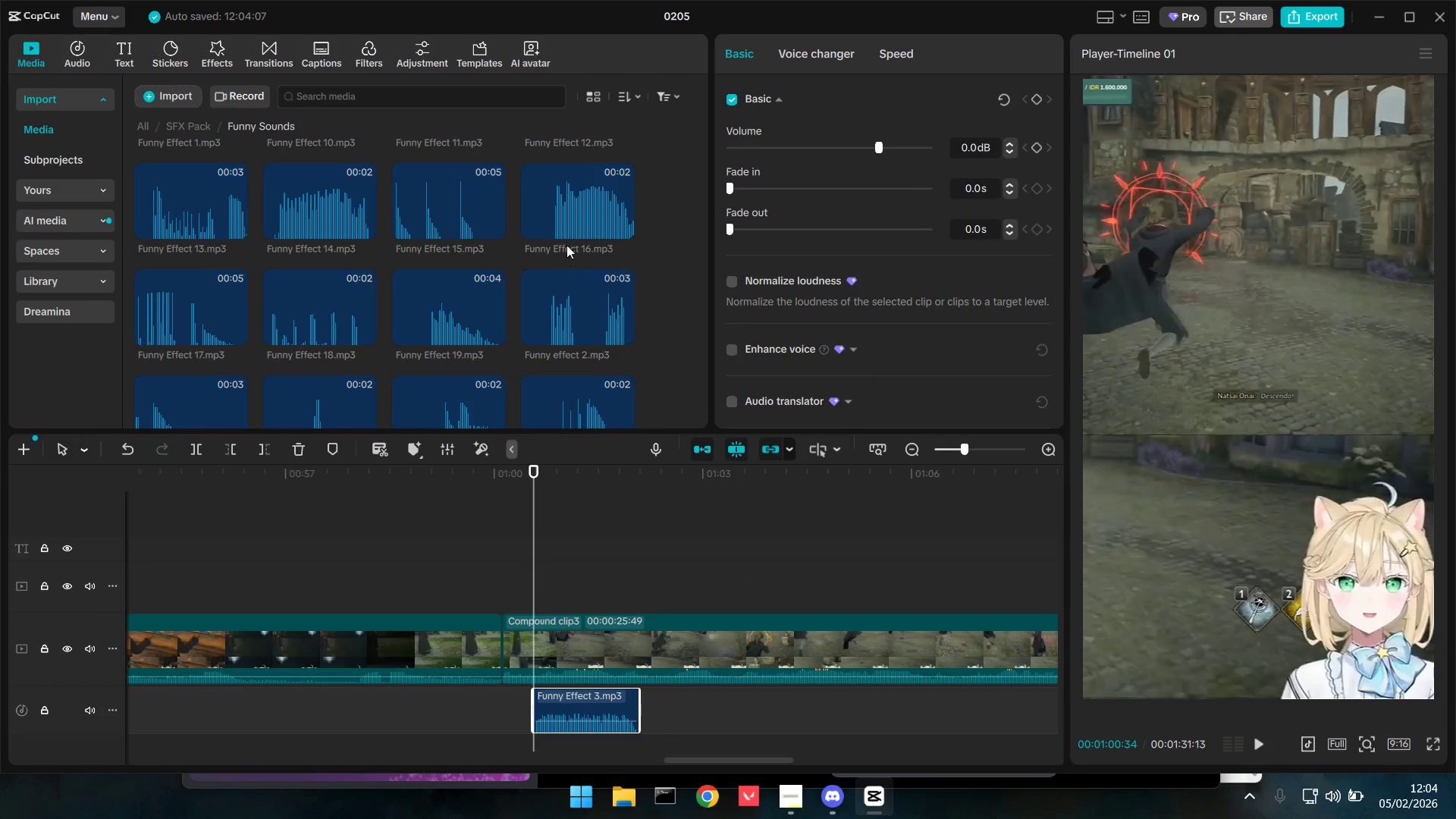 
left_click([570, 236])
 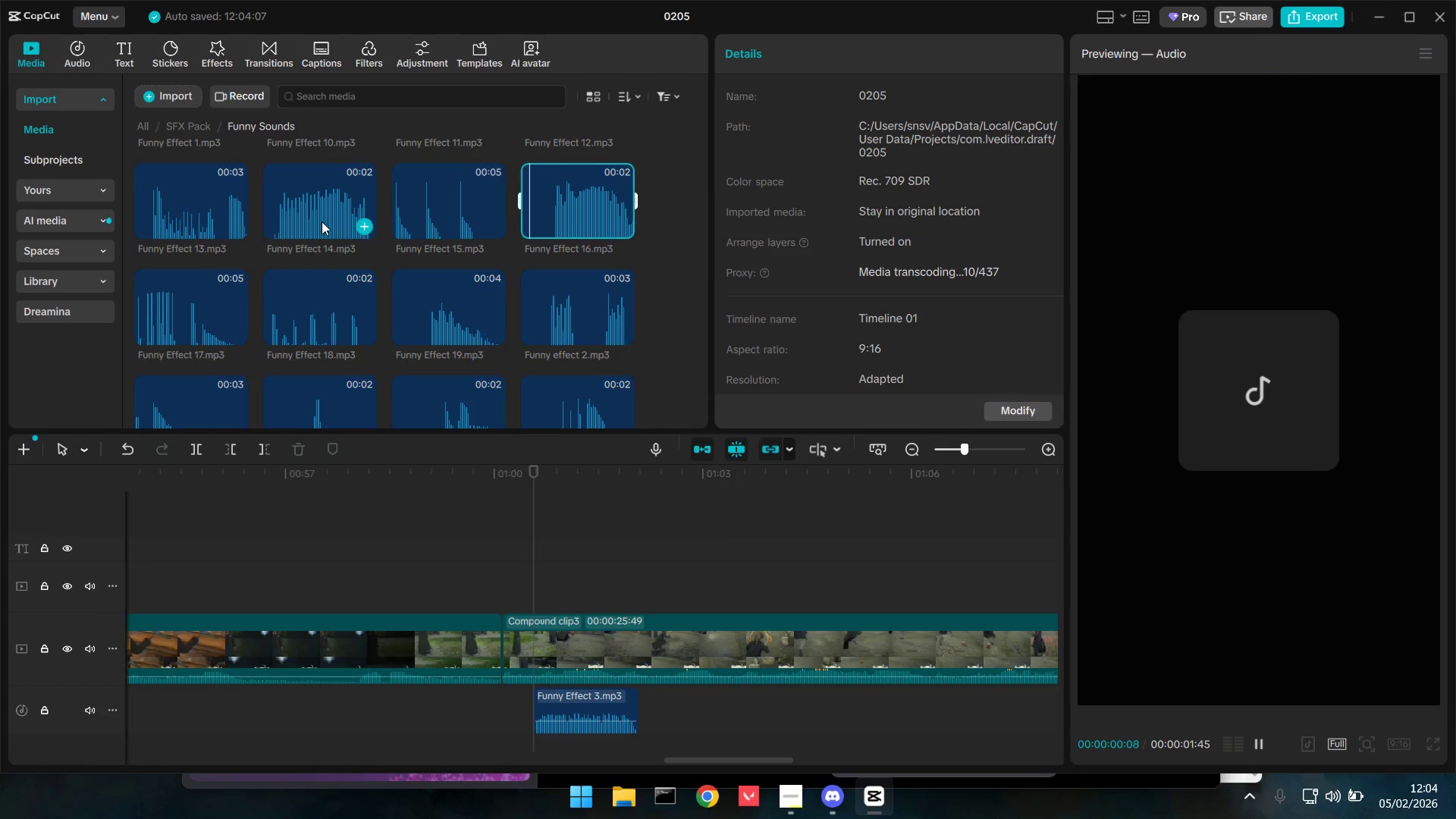 
double_click([322, 221])
 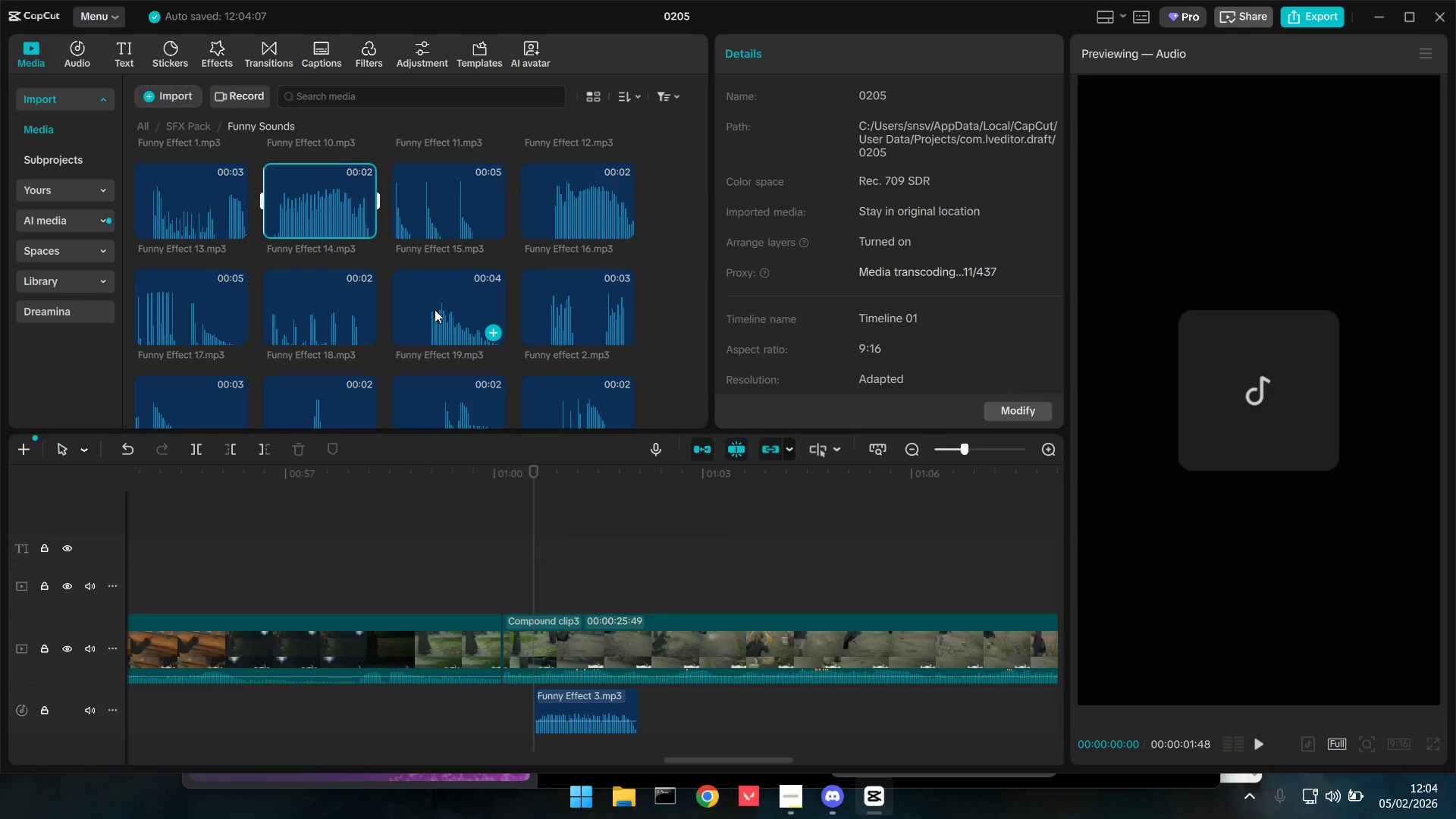 
scroll: coordinate [584, 332], scroll_direction: down, amount: 6.0
 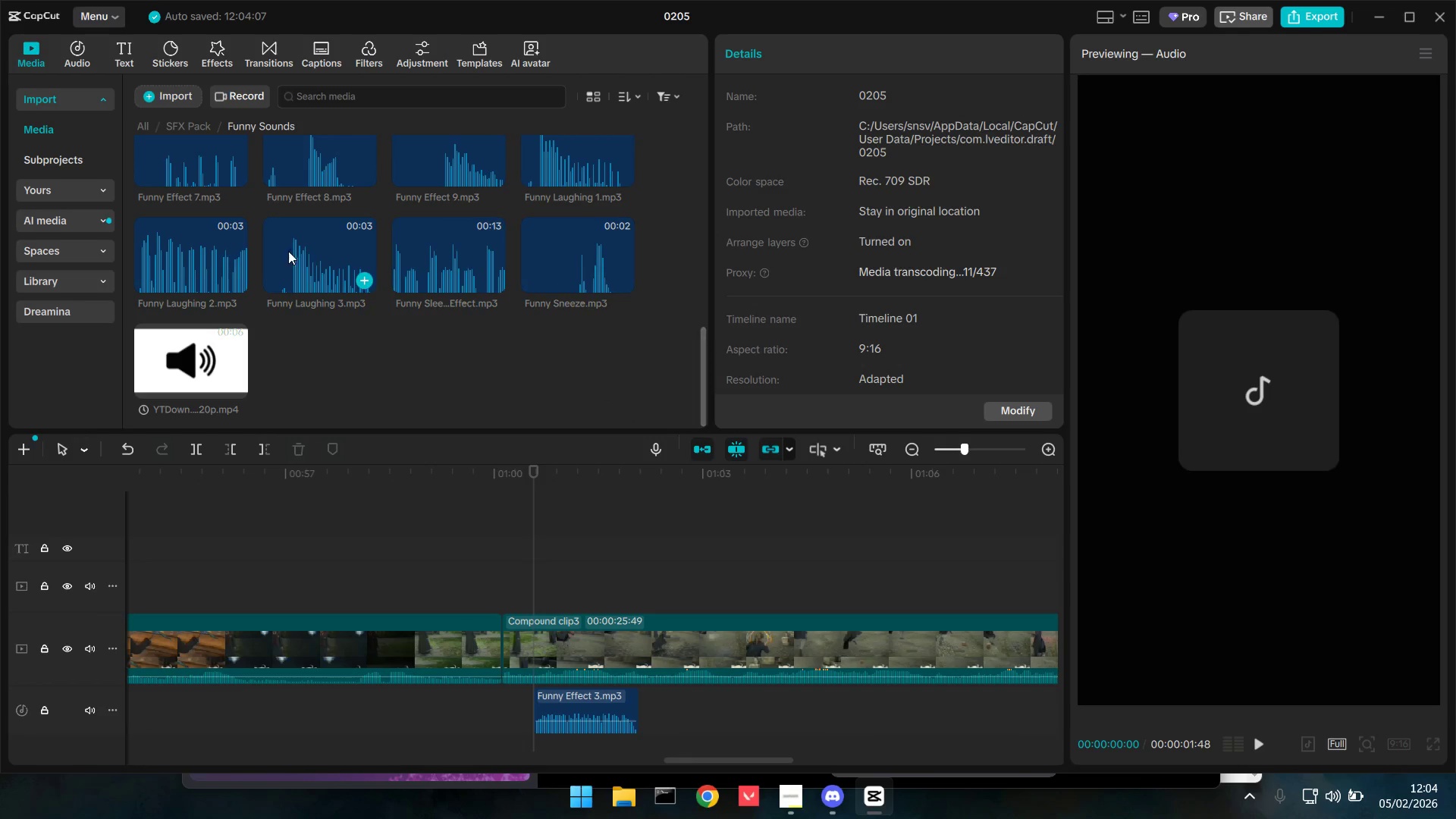 
left_click([195, 249])
 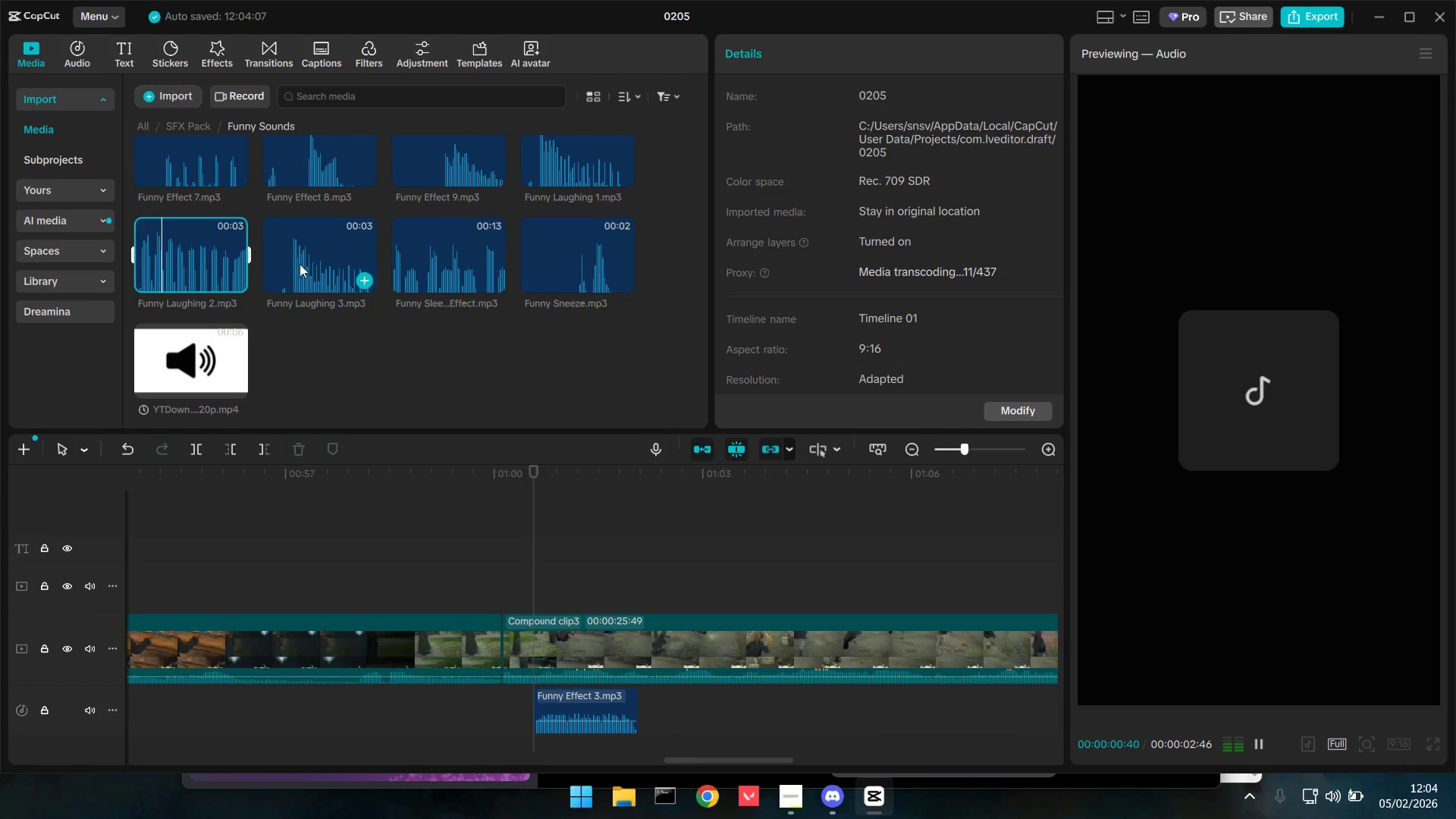 
left_click([312, 264])
 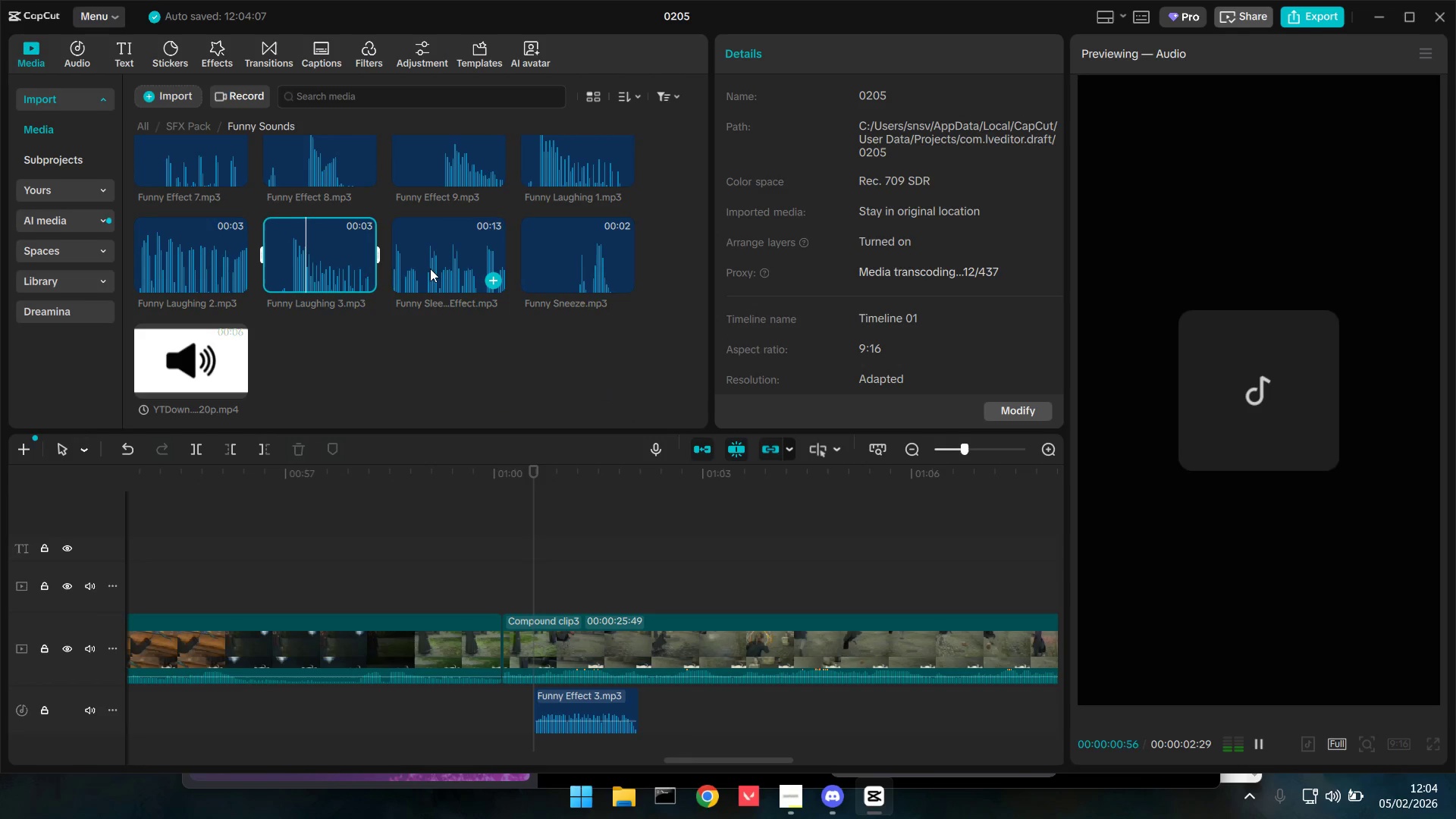 
left_click([431, 268])
 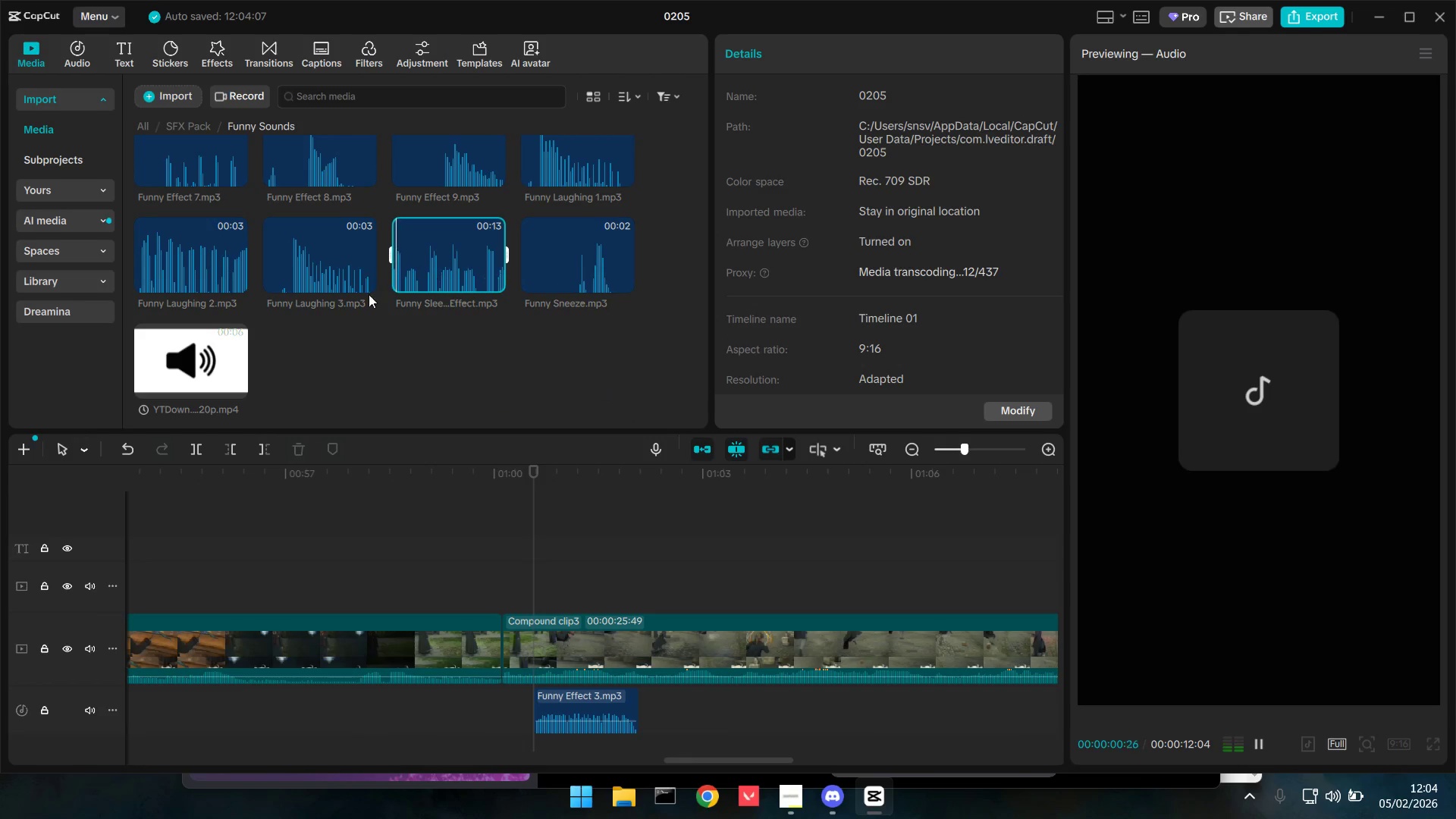 
scroll: coordinate [359, 302], scroll_direction: up, amount: 1.0
 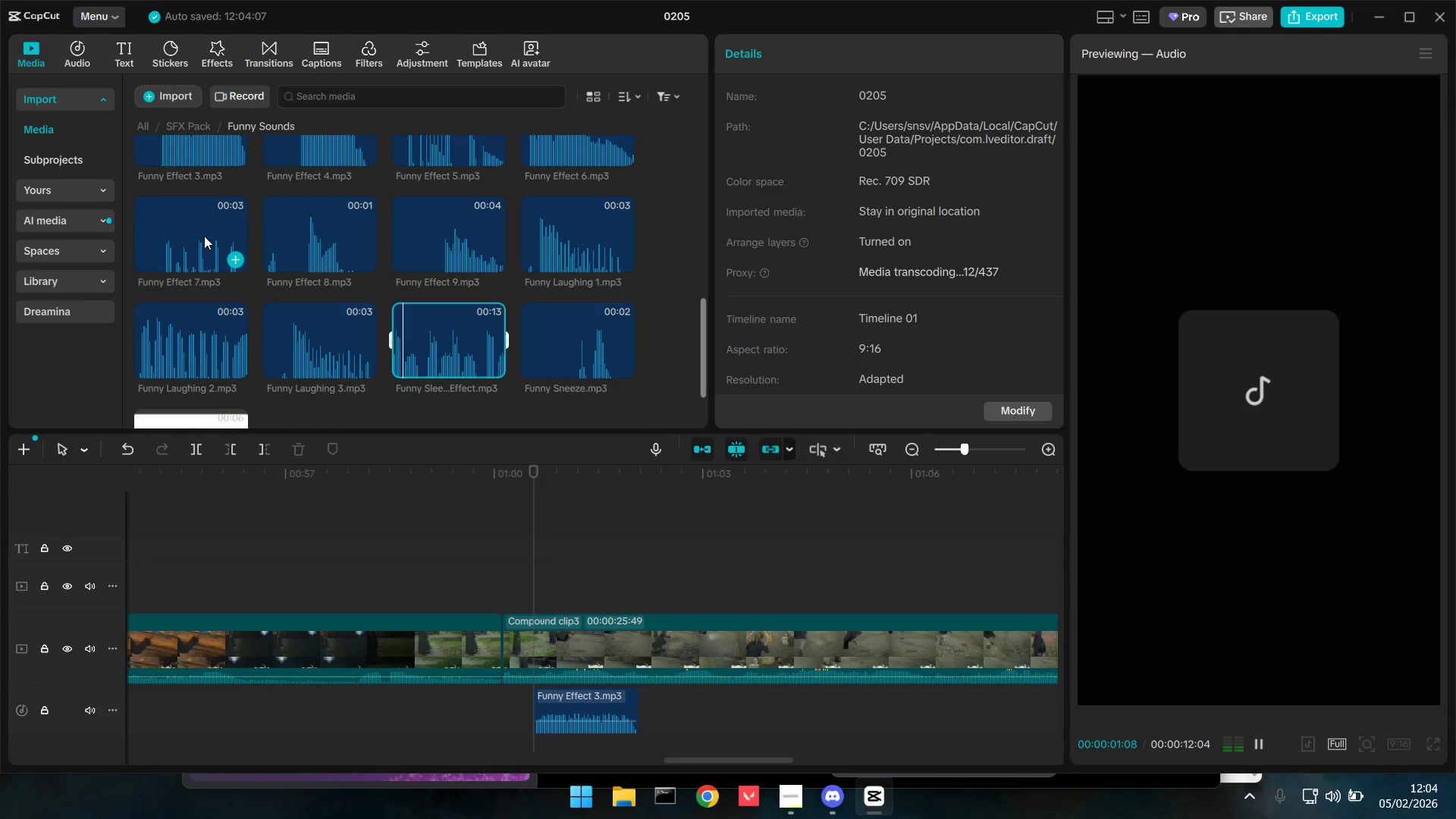 
left_click([204, 236])
 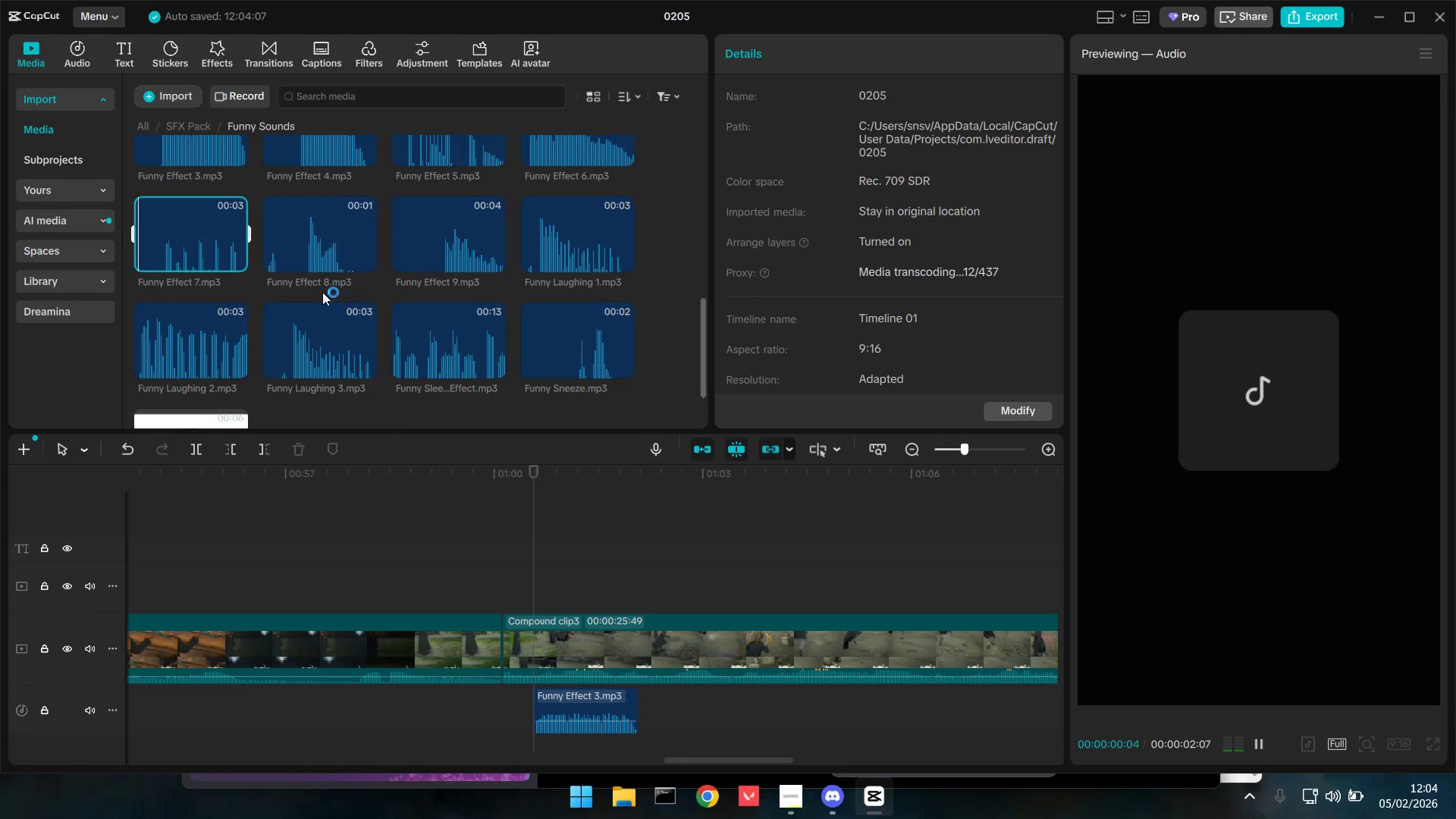 
scroll: coordinate [327, 293], scroll_direction: up, amount: 1.0
 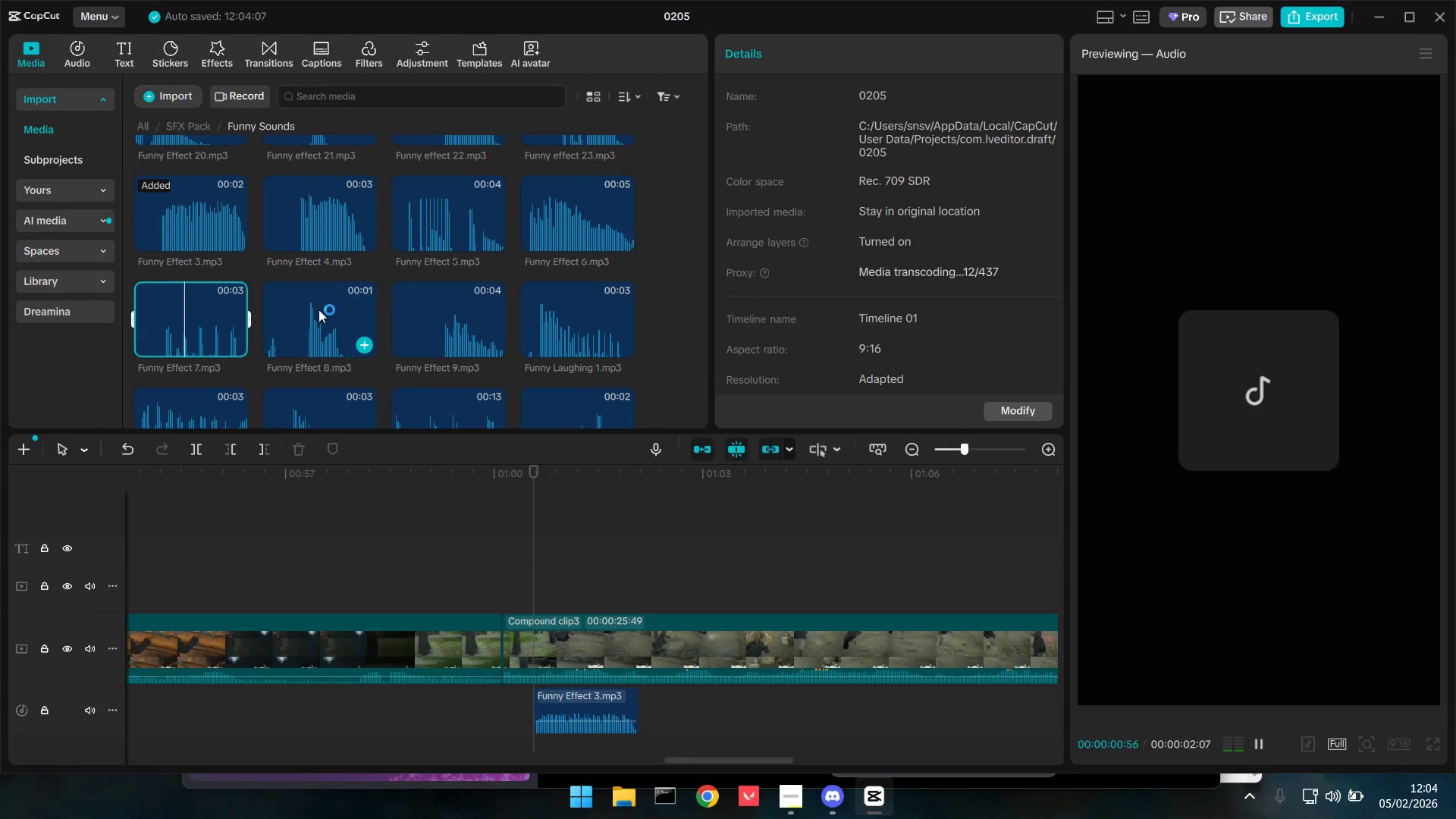 
left_click([318, 309])
 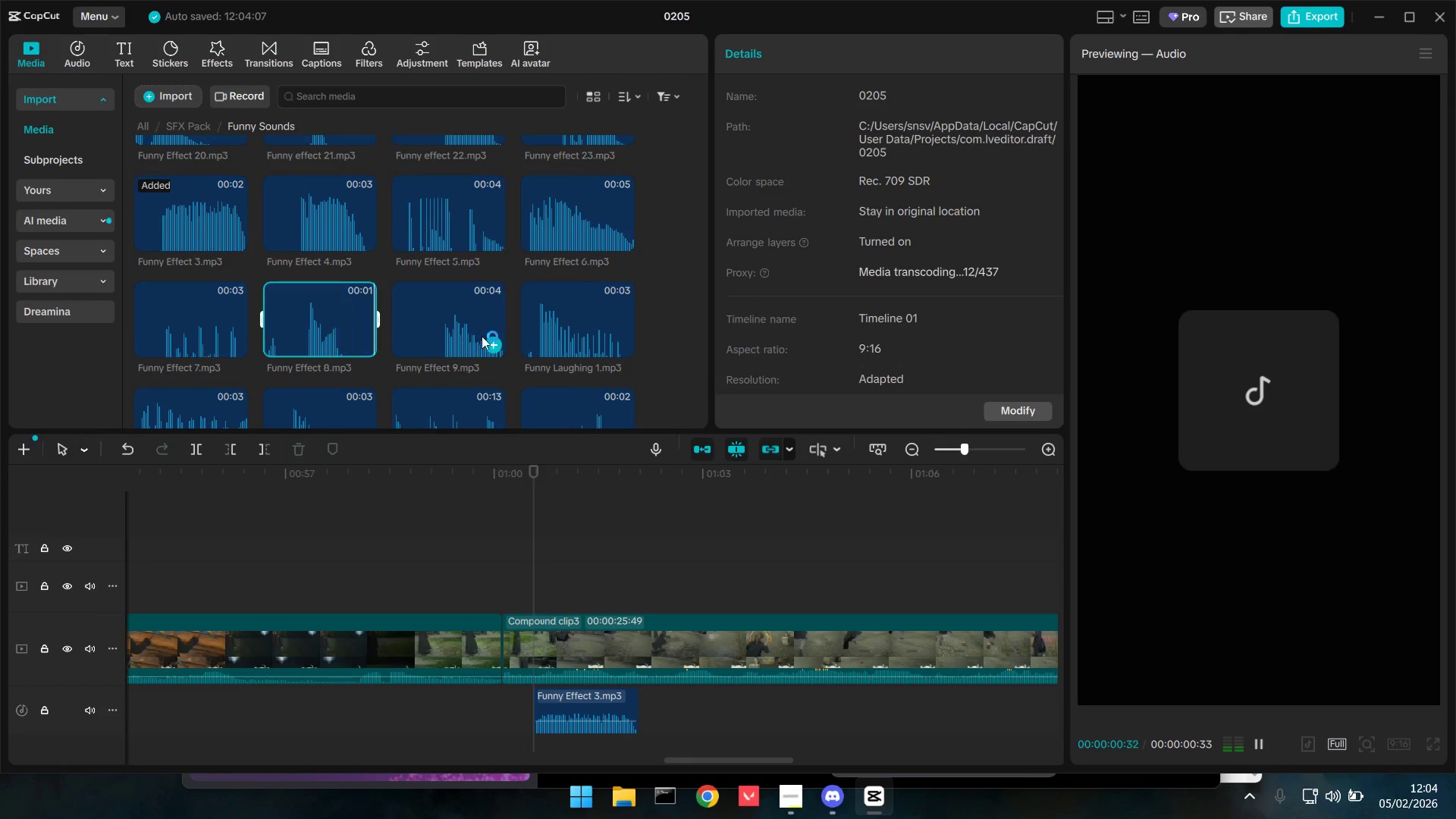 
left_click([472, 334])
 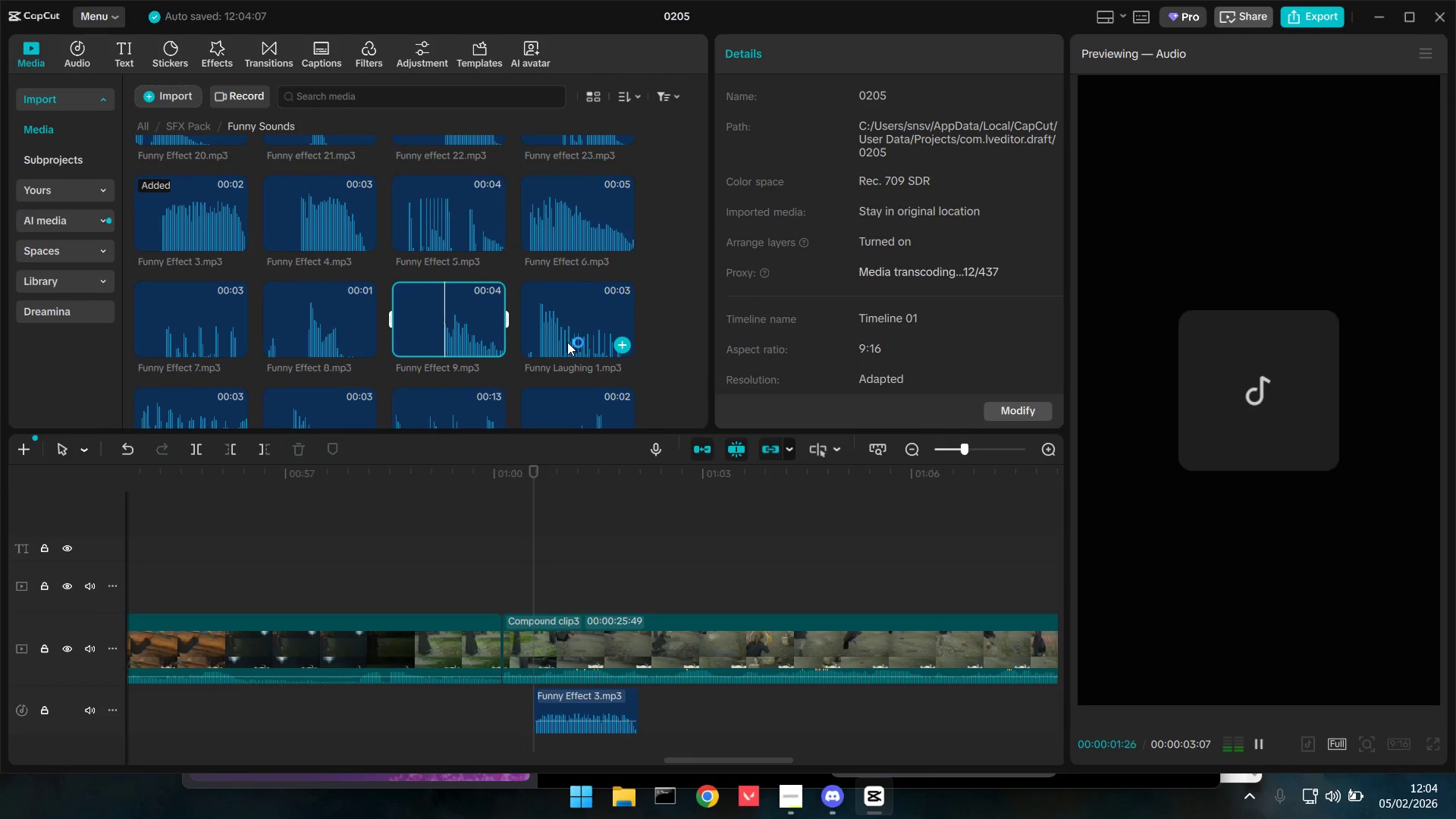 
left_click([569, 340])
 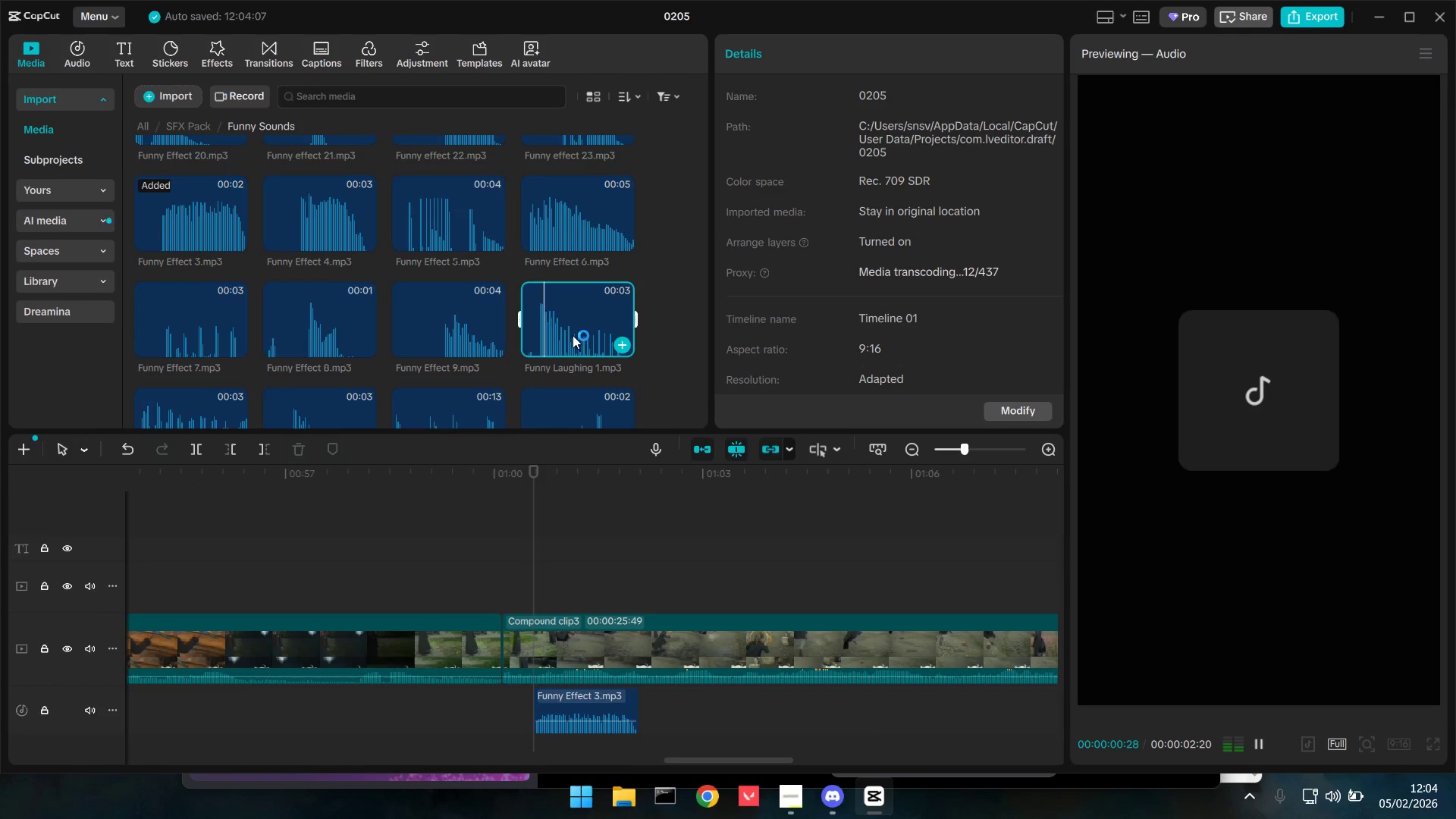 
scroll: coordinate [547, 337], scroll_direction: up, amount: 2.0
 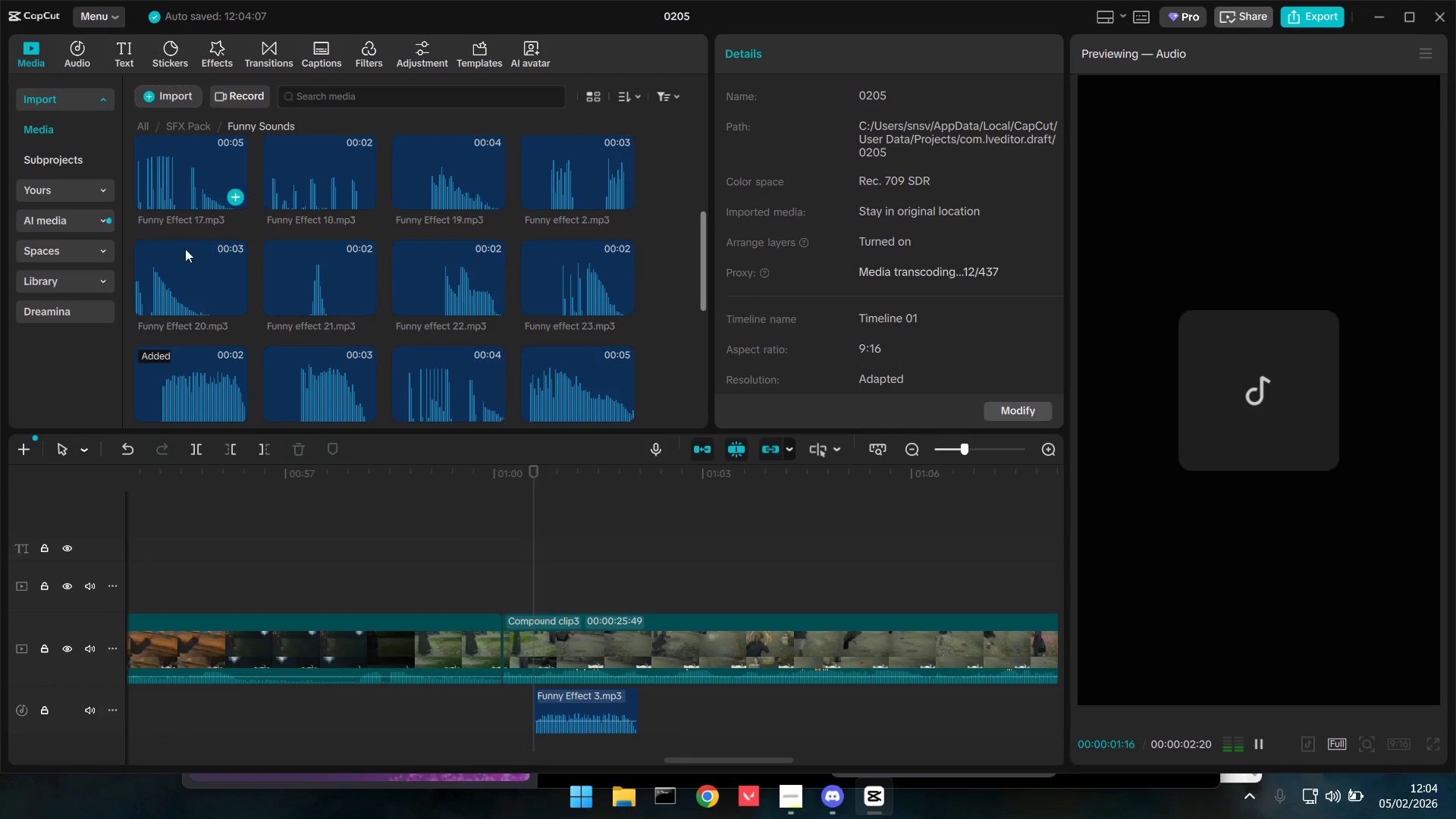 
left_click([184, 275])
 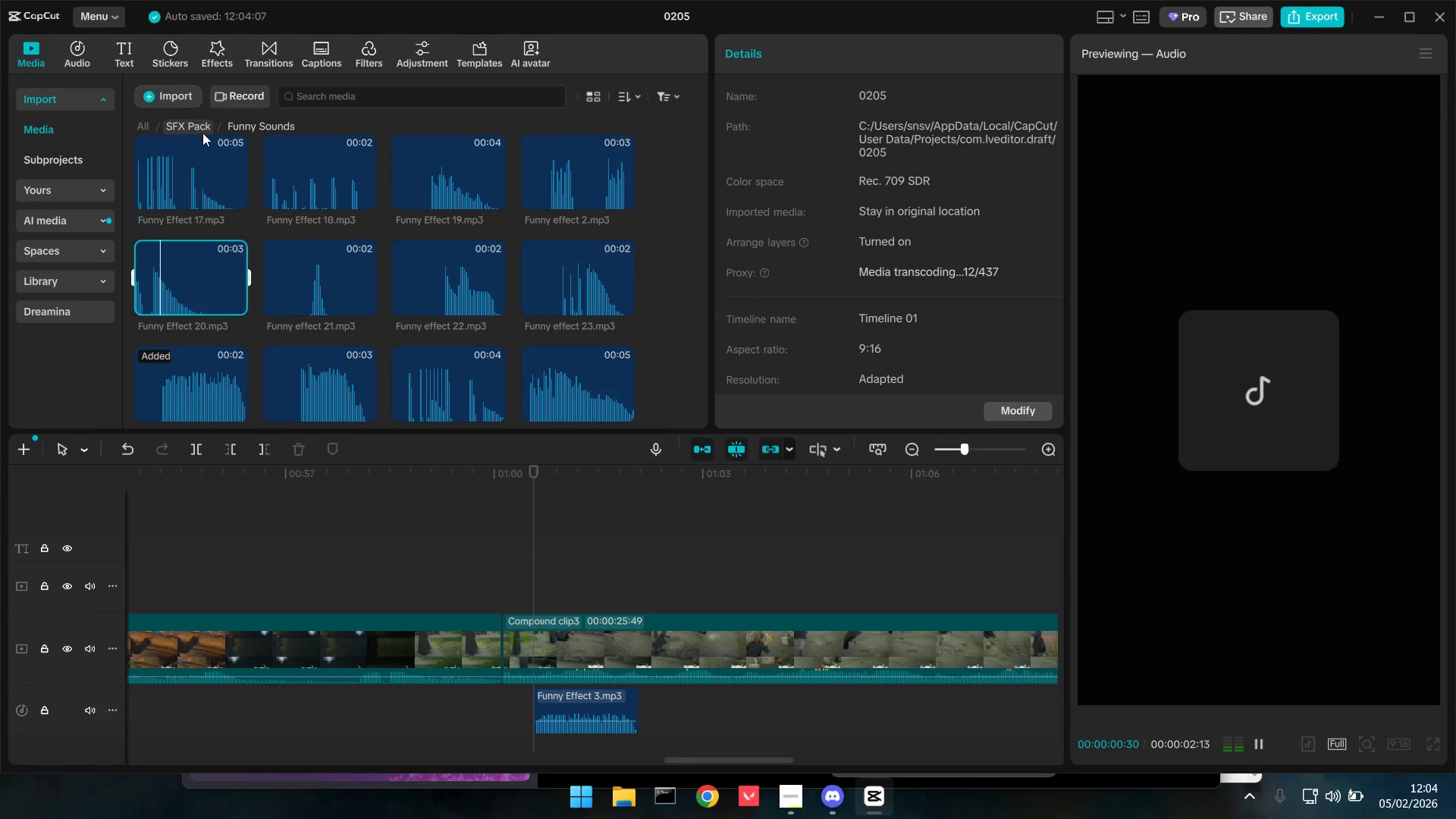 
left_click([202, 129])
 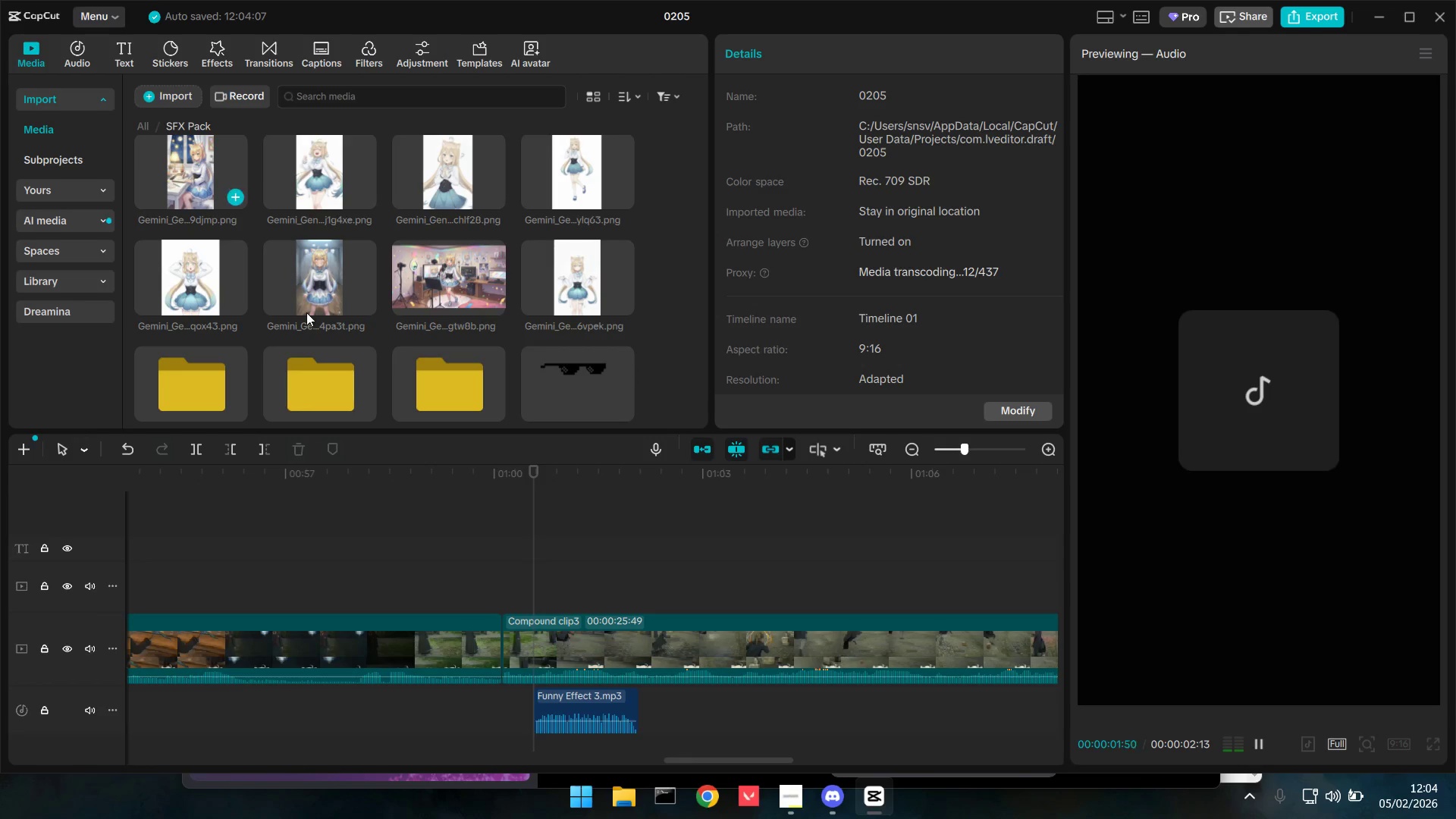 
scroll: coordinate [355, 282], scroll_direction: down, amount: 4.0
 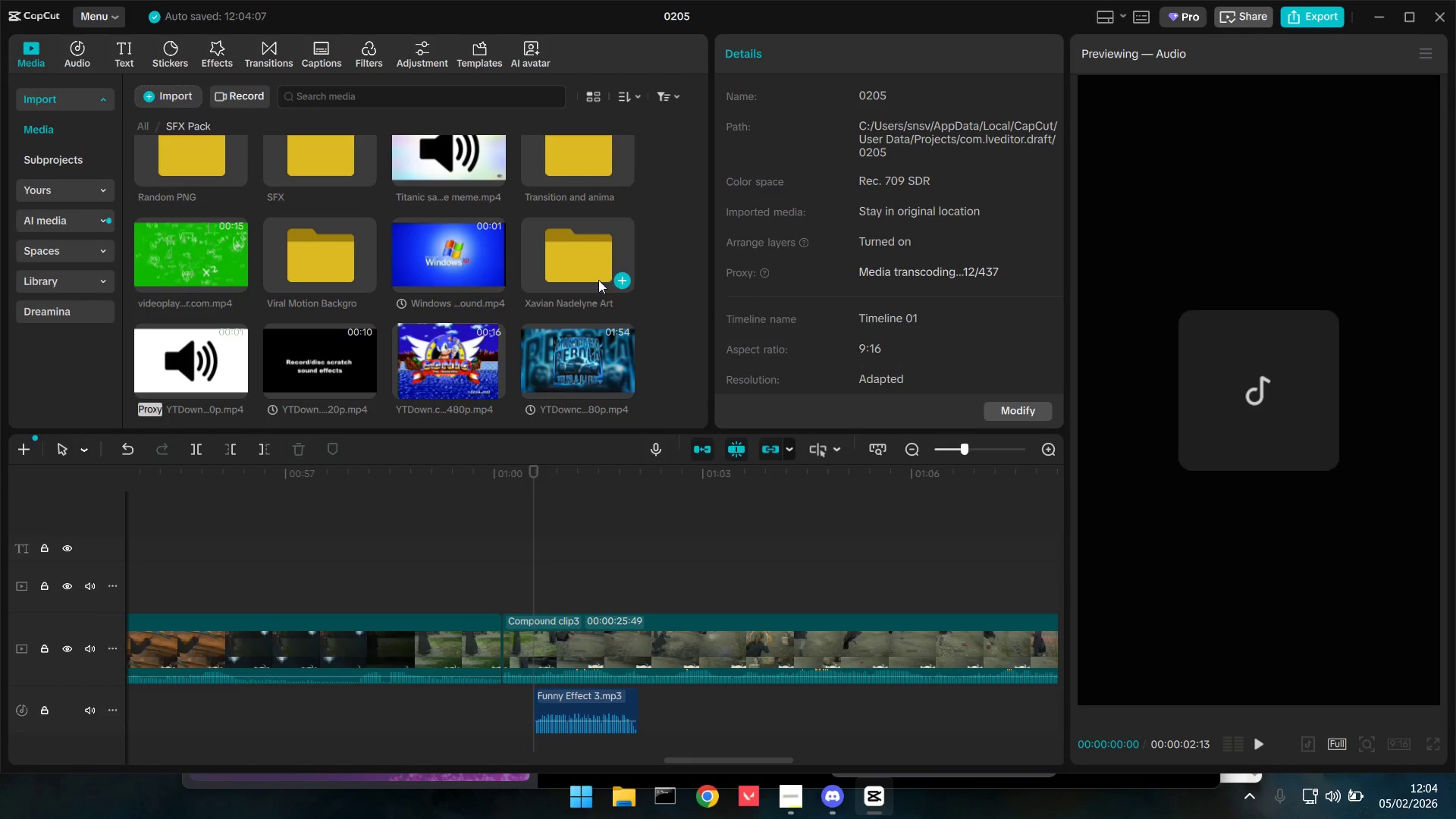 
scroll: coordinate [592, 301], scroll_direction: up, amount: 2.0
 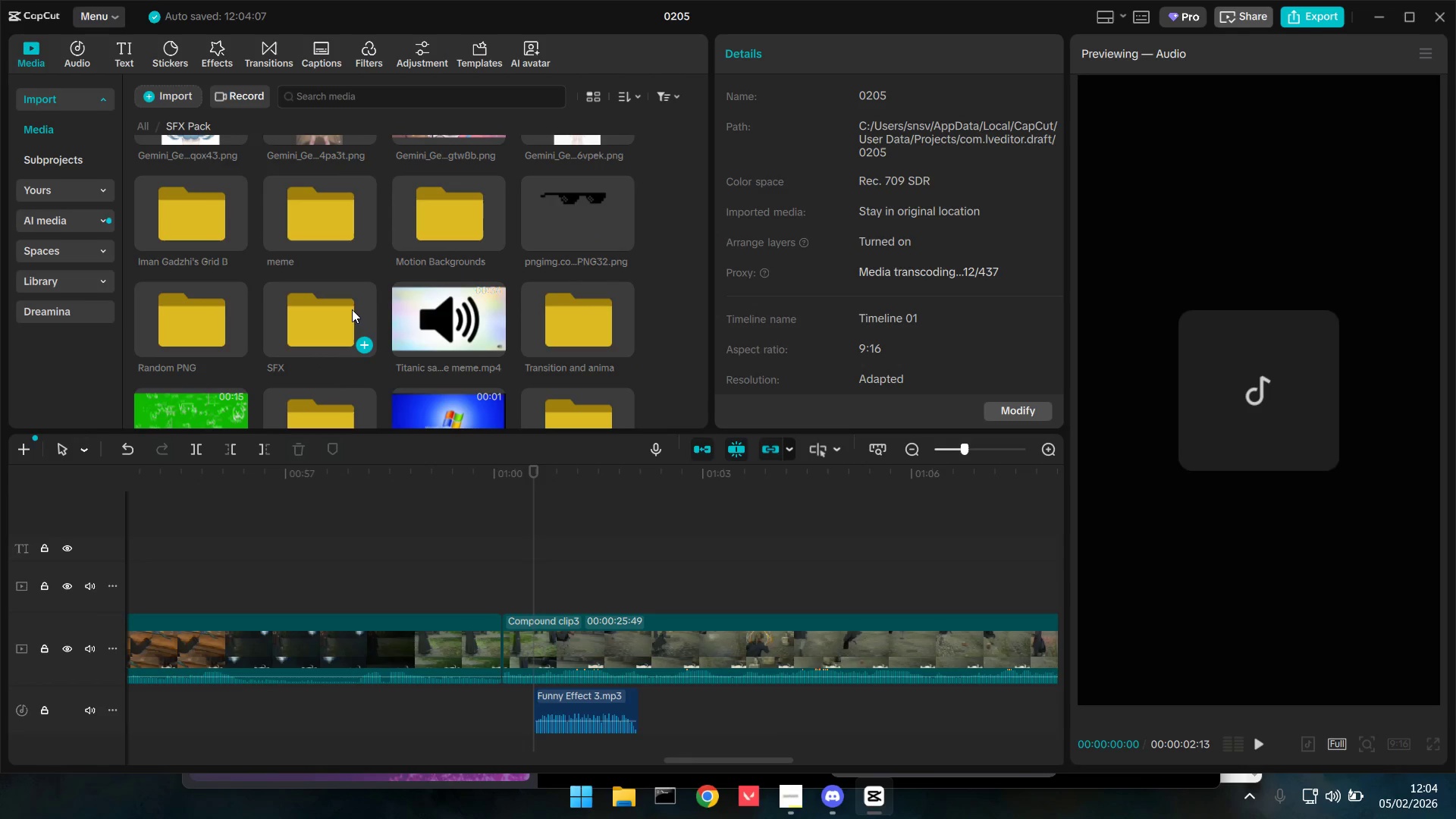 
double_click([329, 325])
 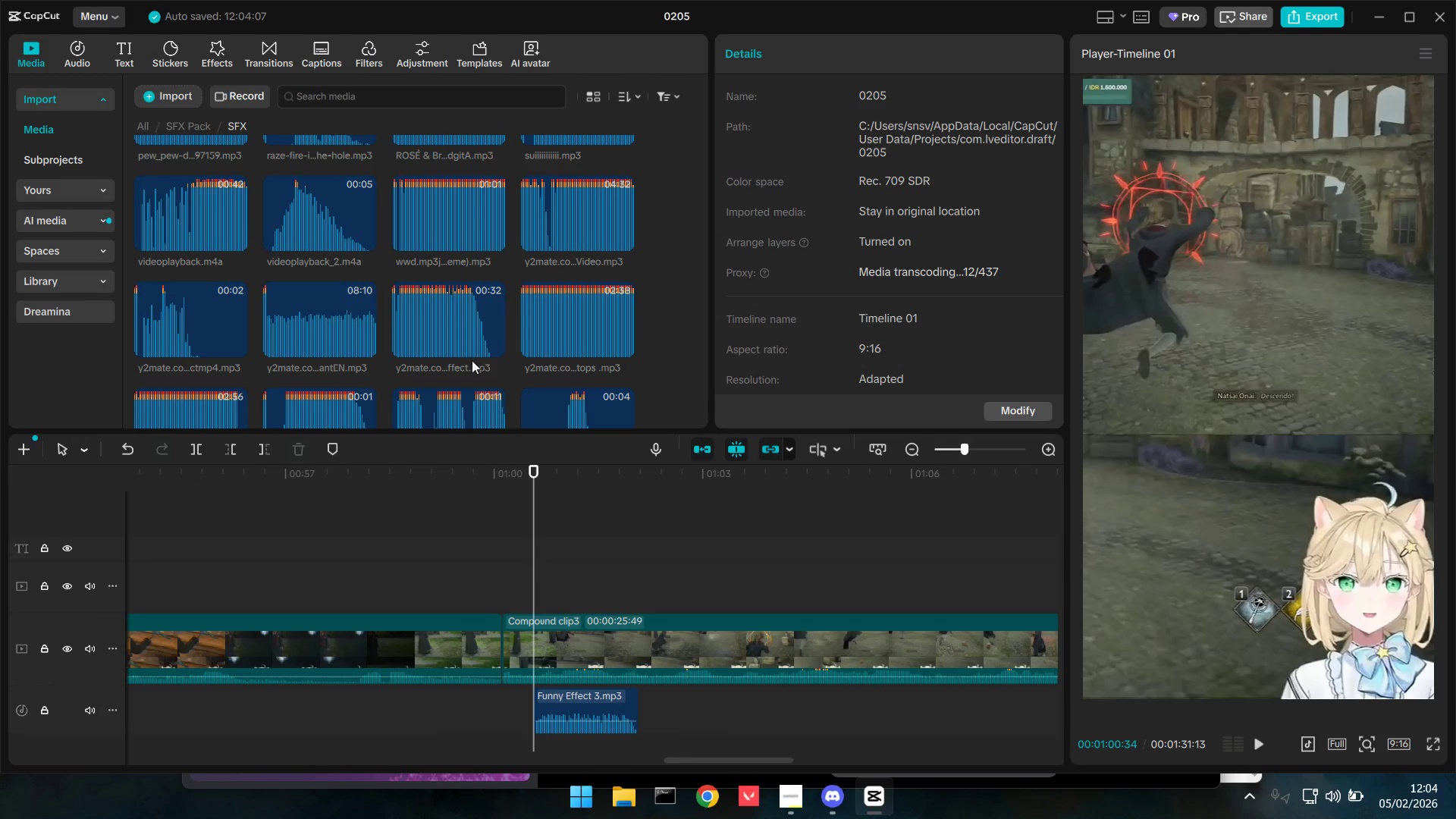 
left_click([447, 228])
 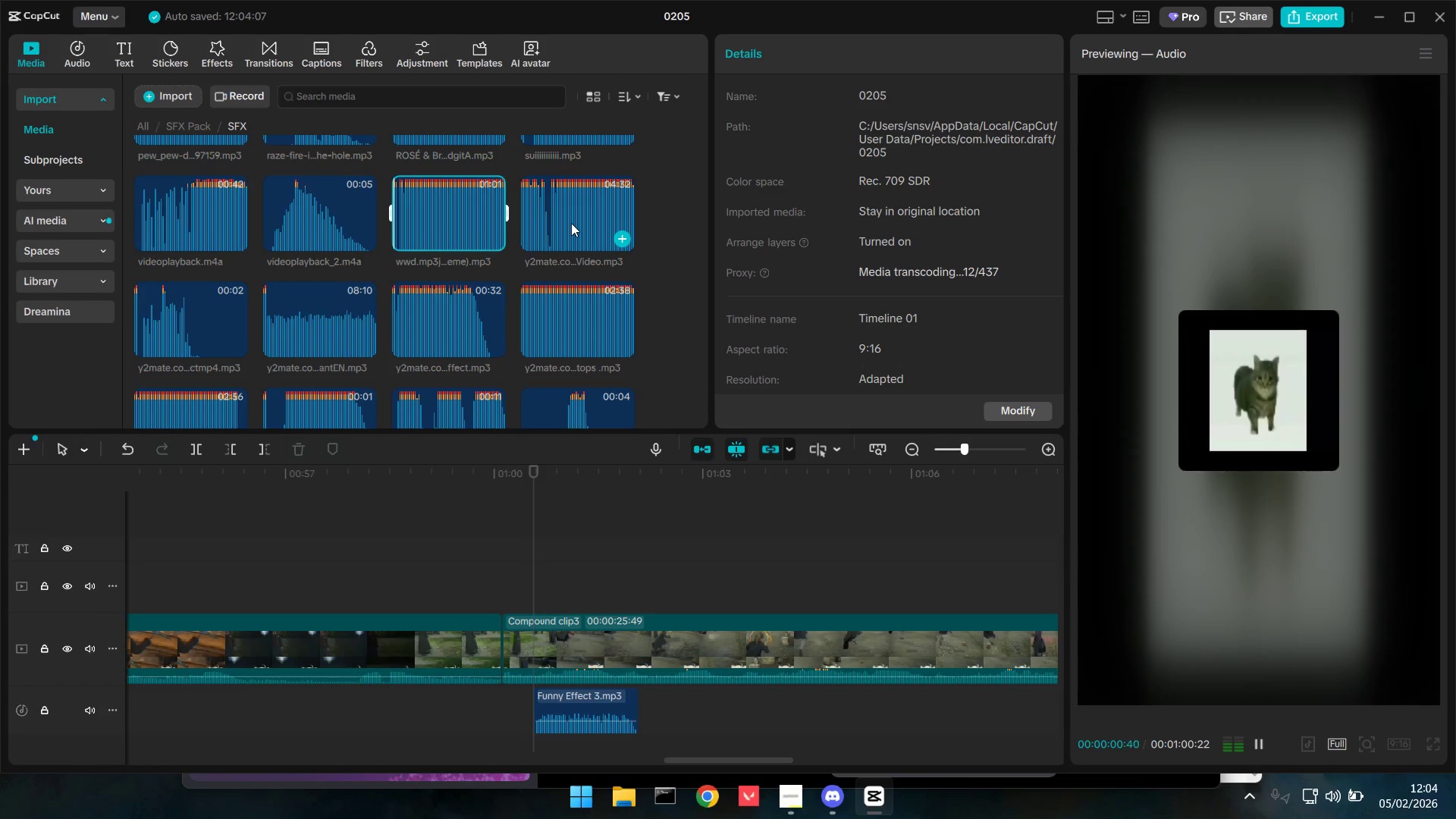 
left_click([571, 223])
 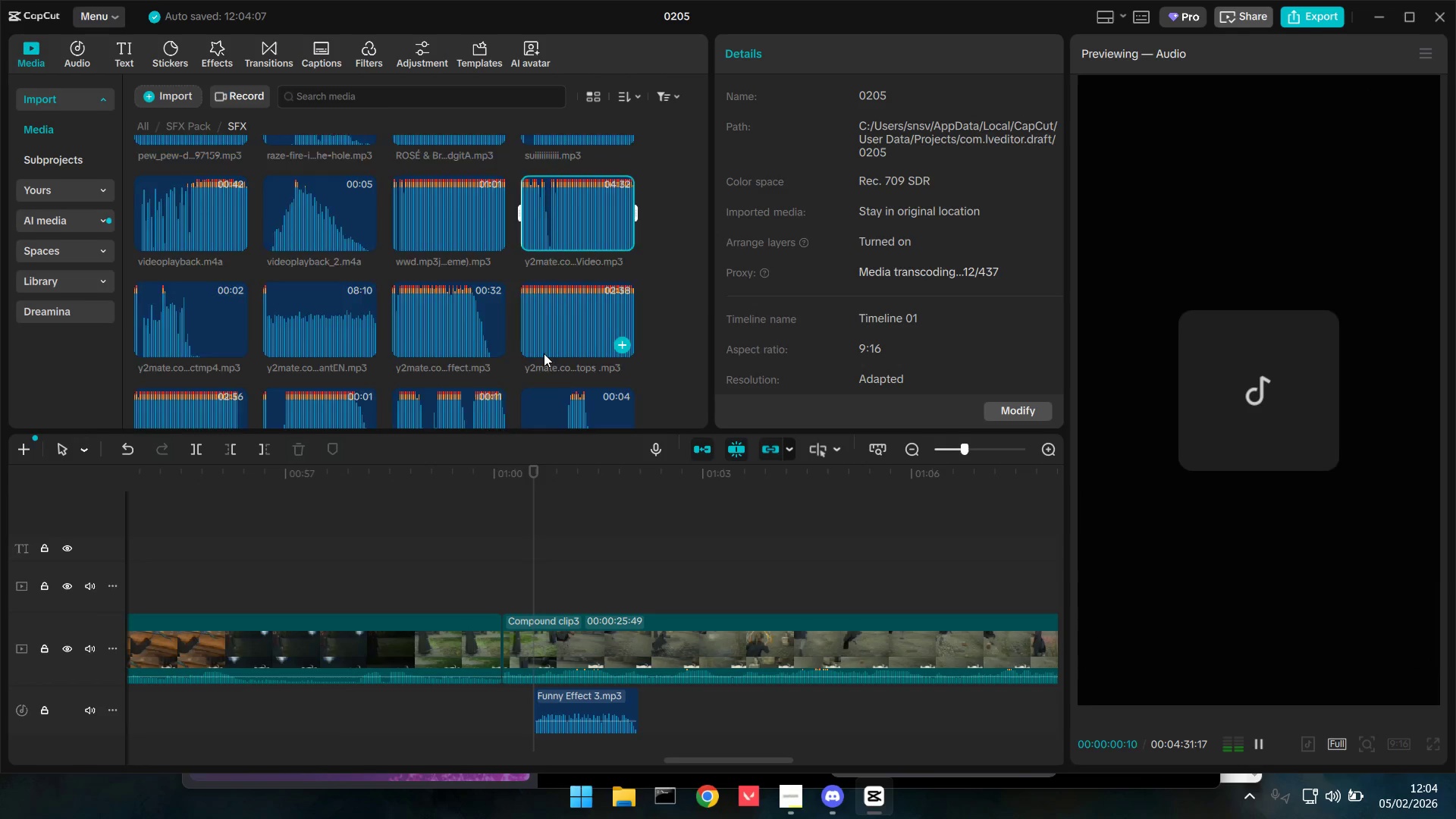 
scroll: coordinate [544, 353], scroll_direction: up, amount: 1.0
 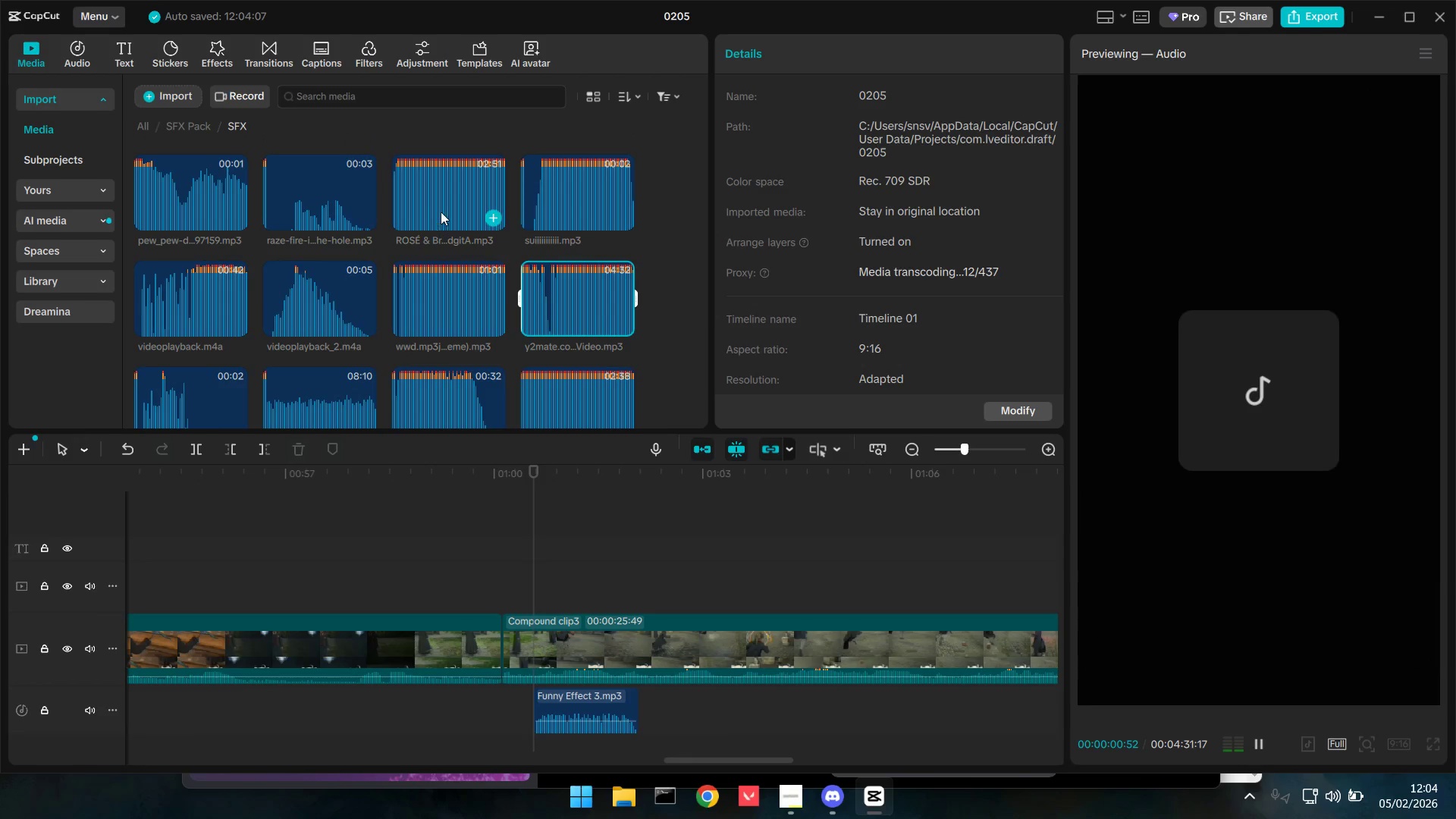 
left_click([441, 209])
 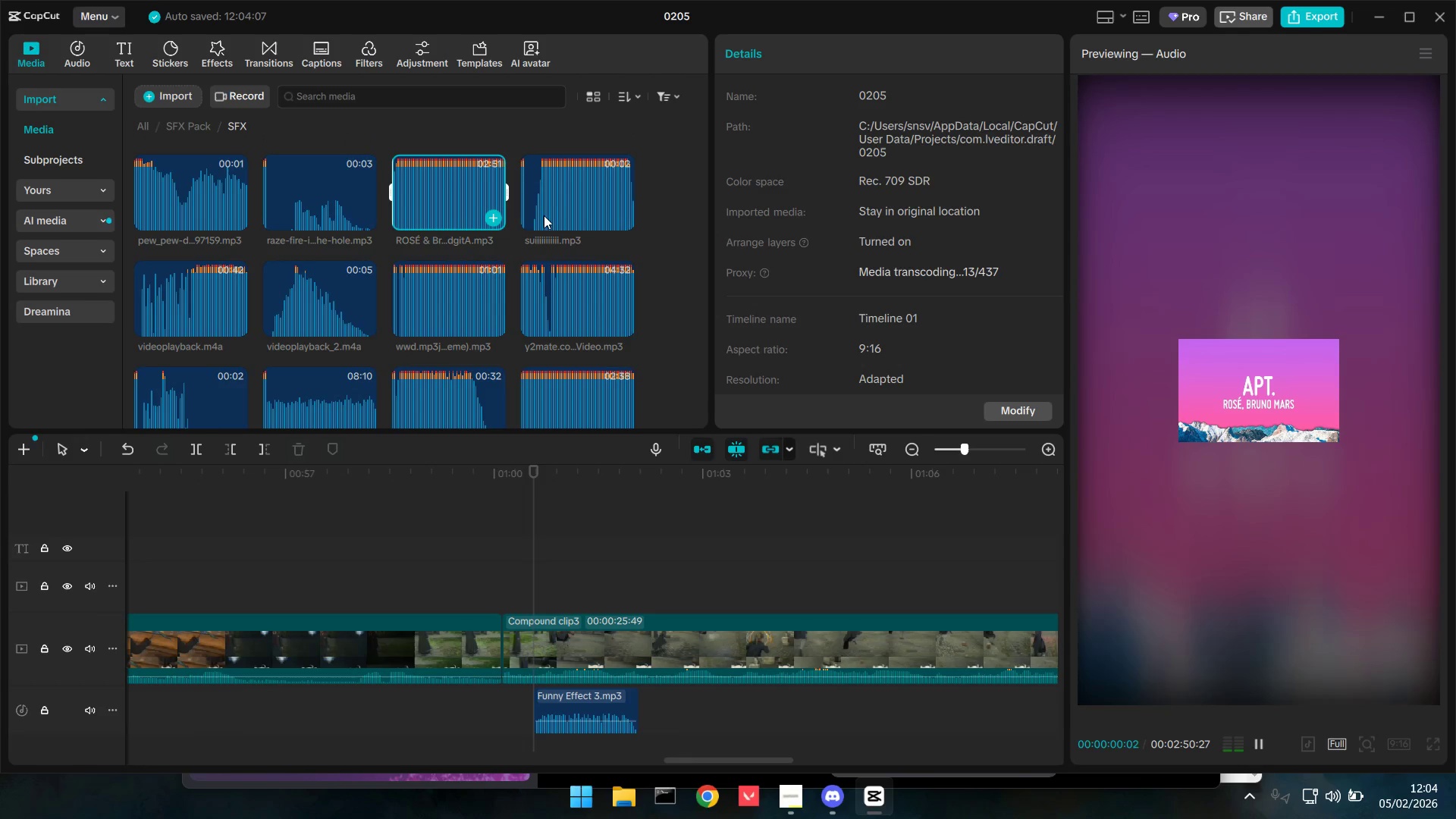 
double_click([559, 206])
 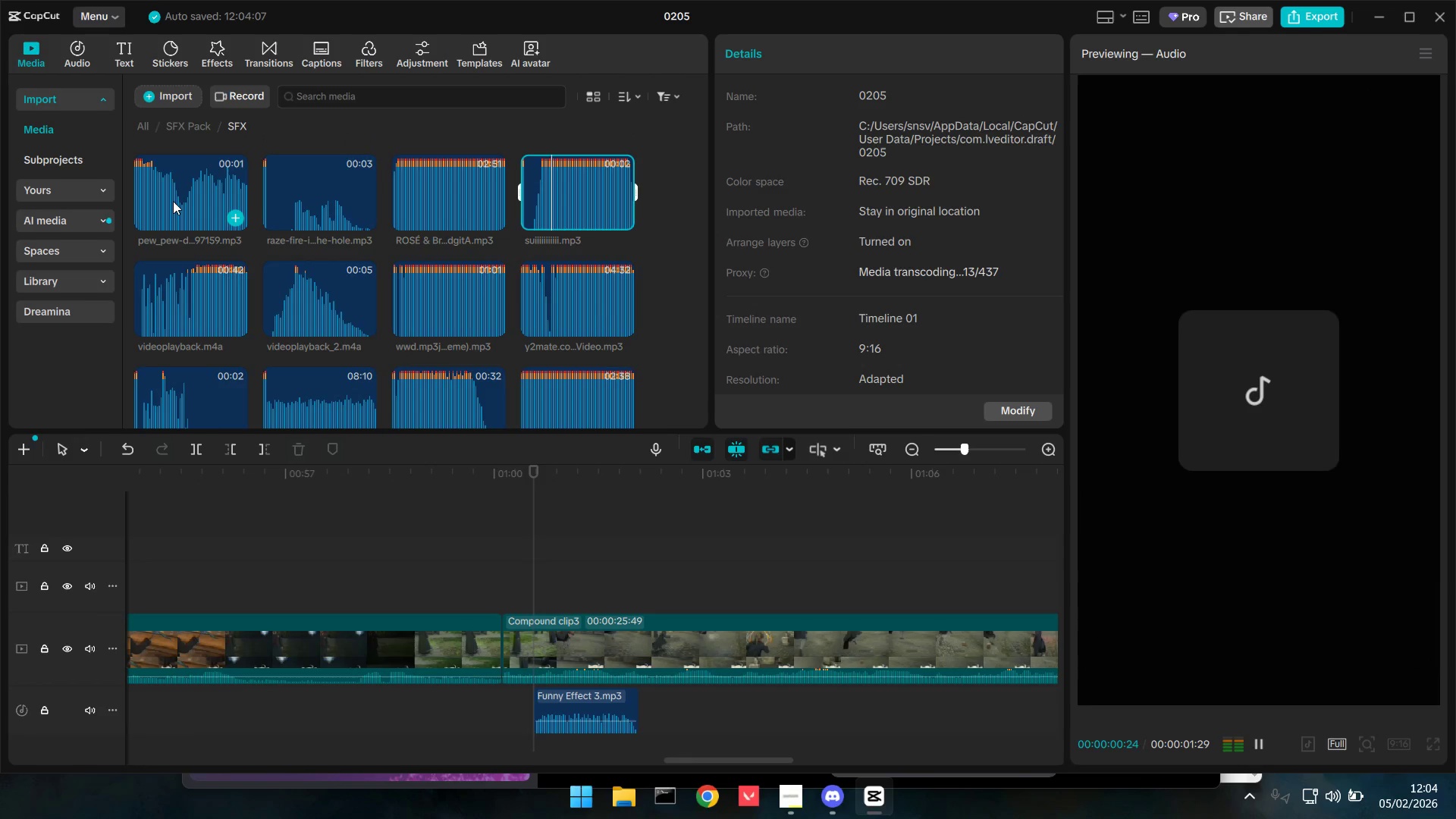 
left_click([173, 201])
 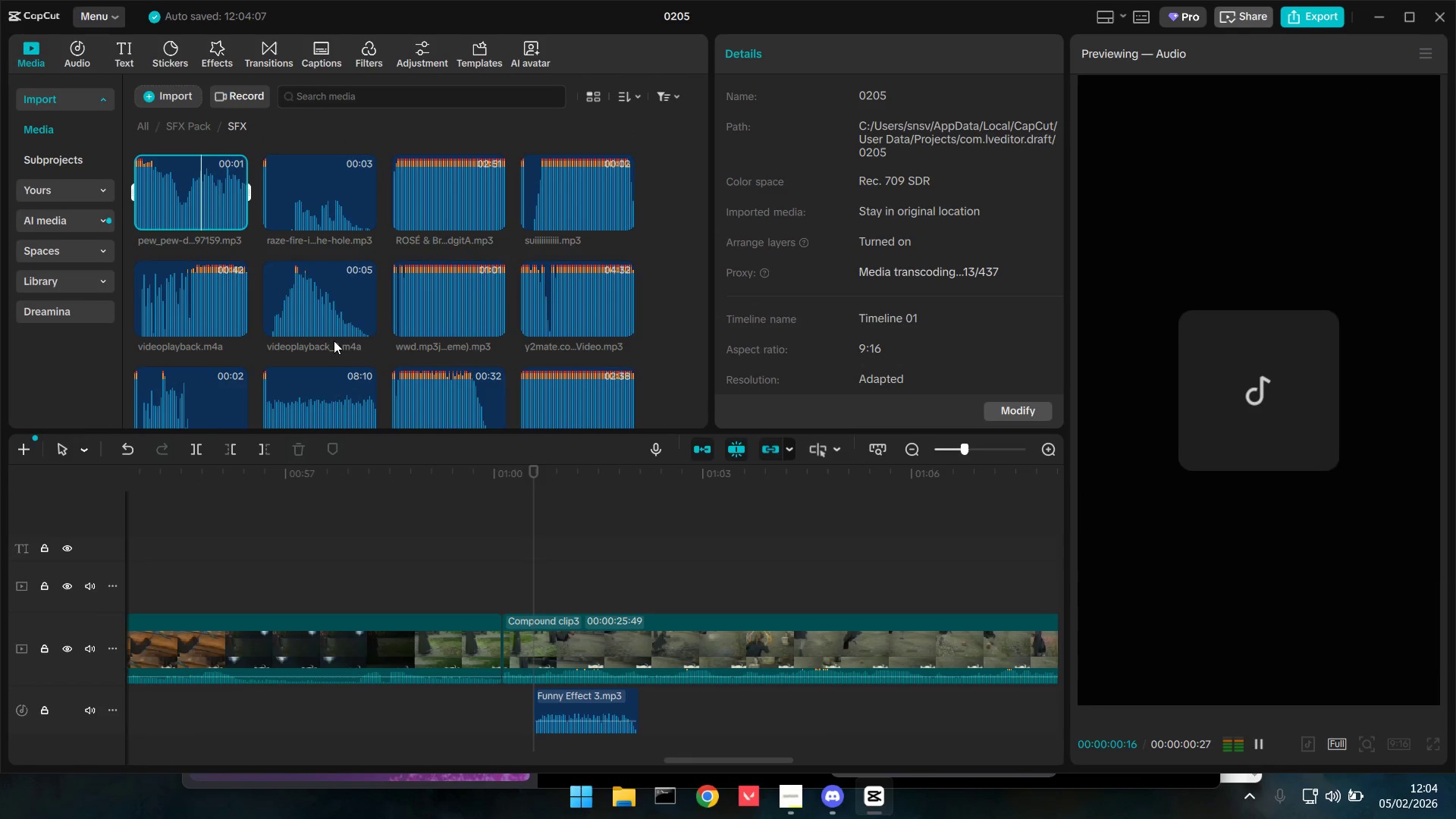 
scroll: coordinate [242, 327], scroll_direction: up, amount: 4.0
 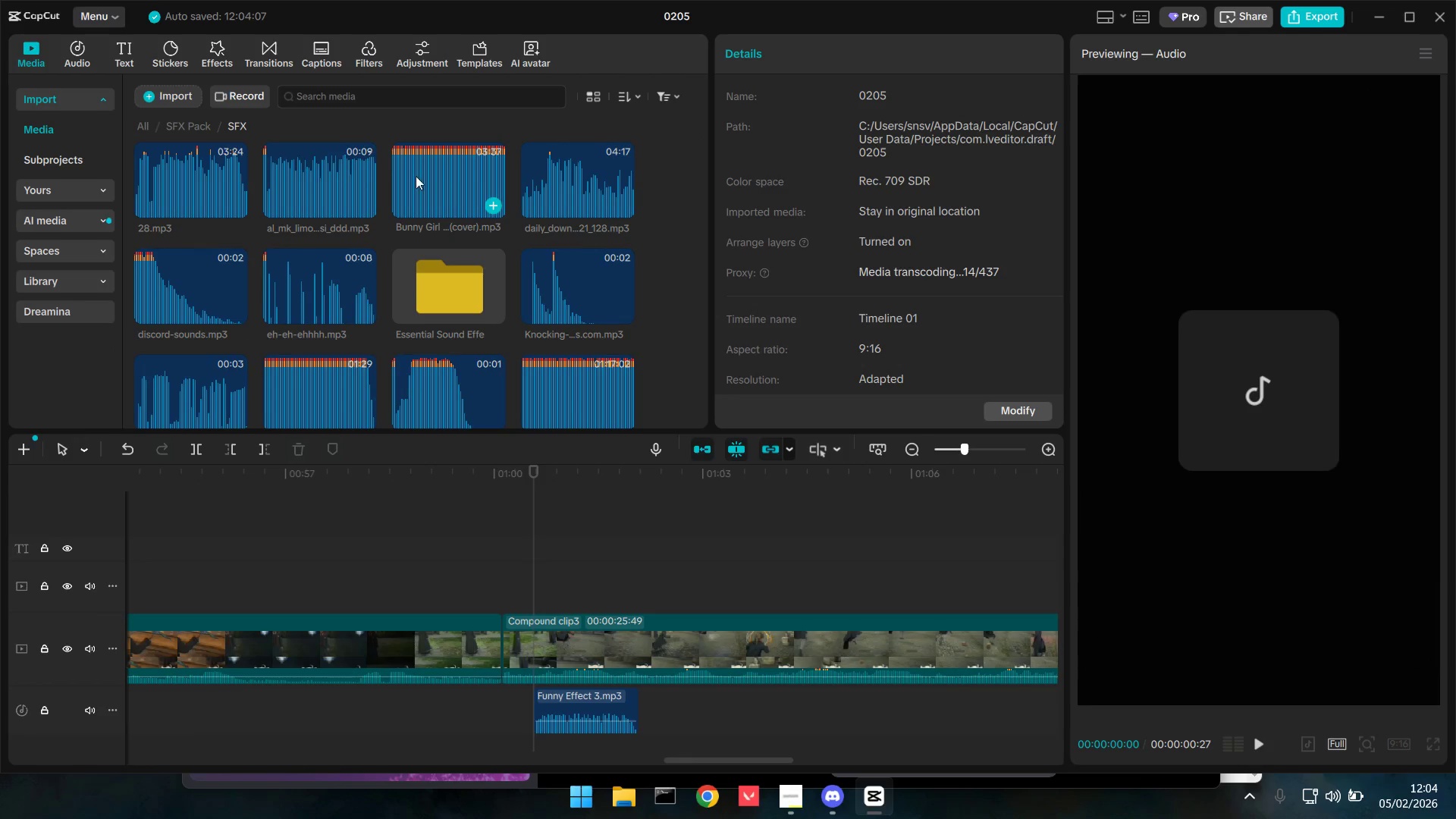 
left_click([321, 169])
 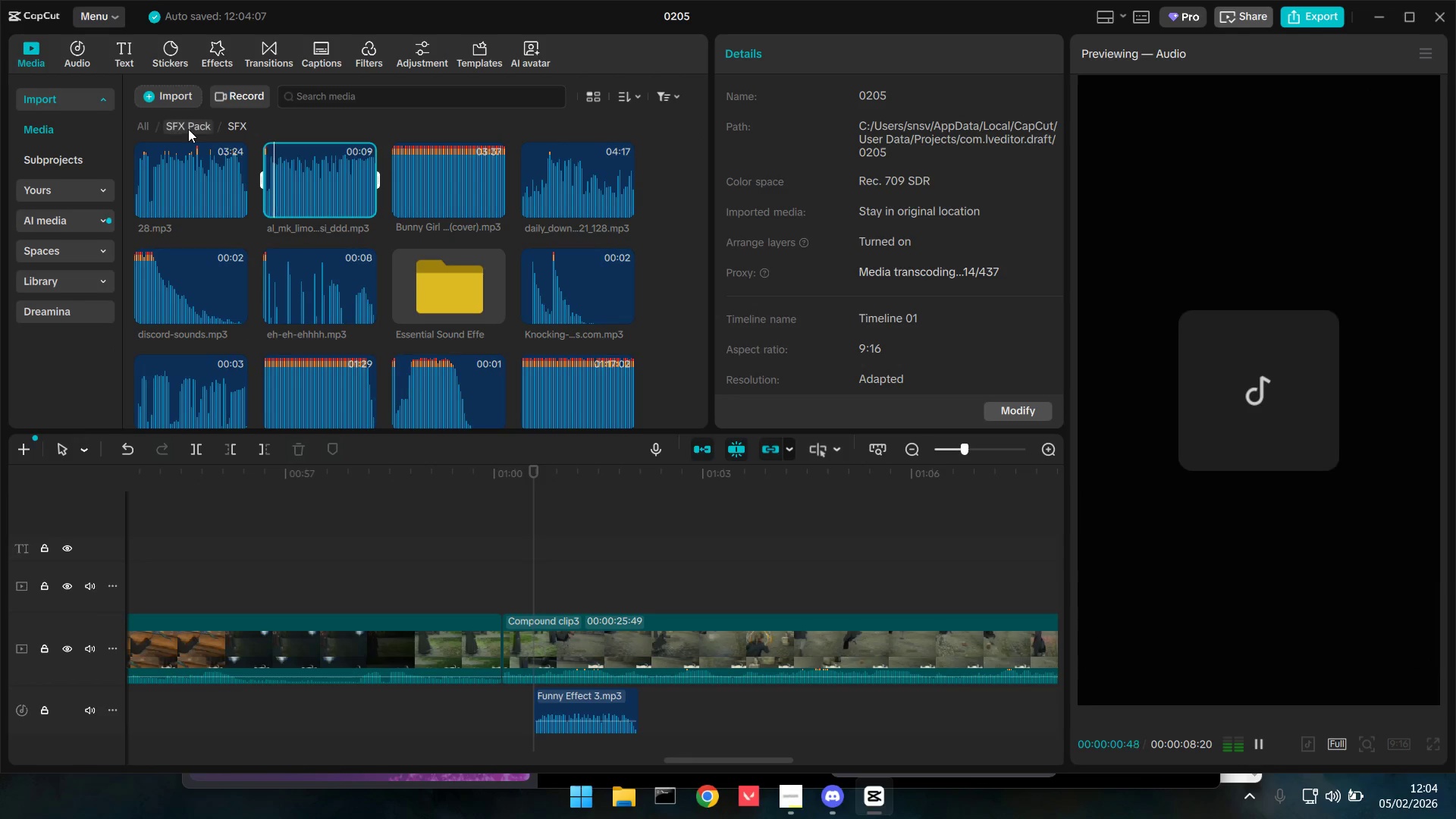 
left_click([188, 129])
 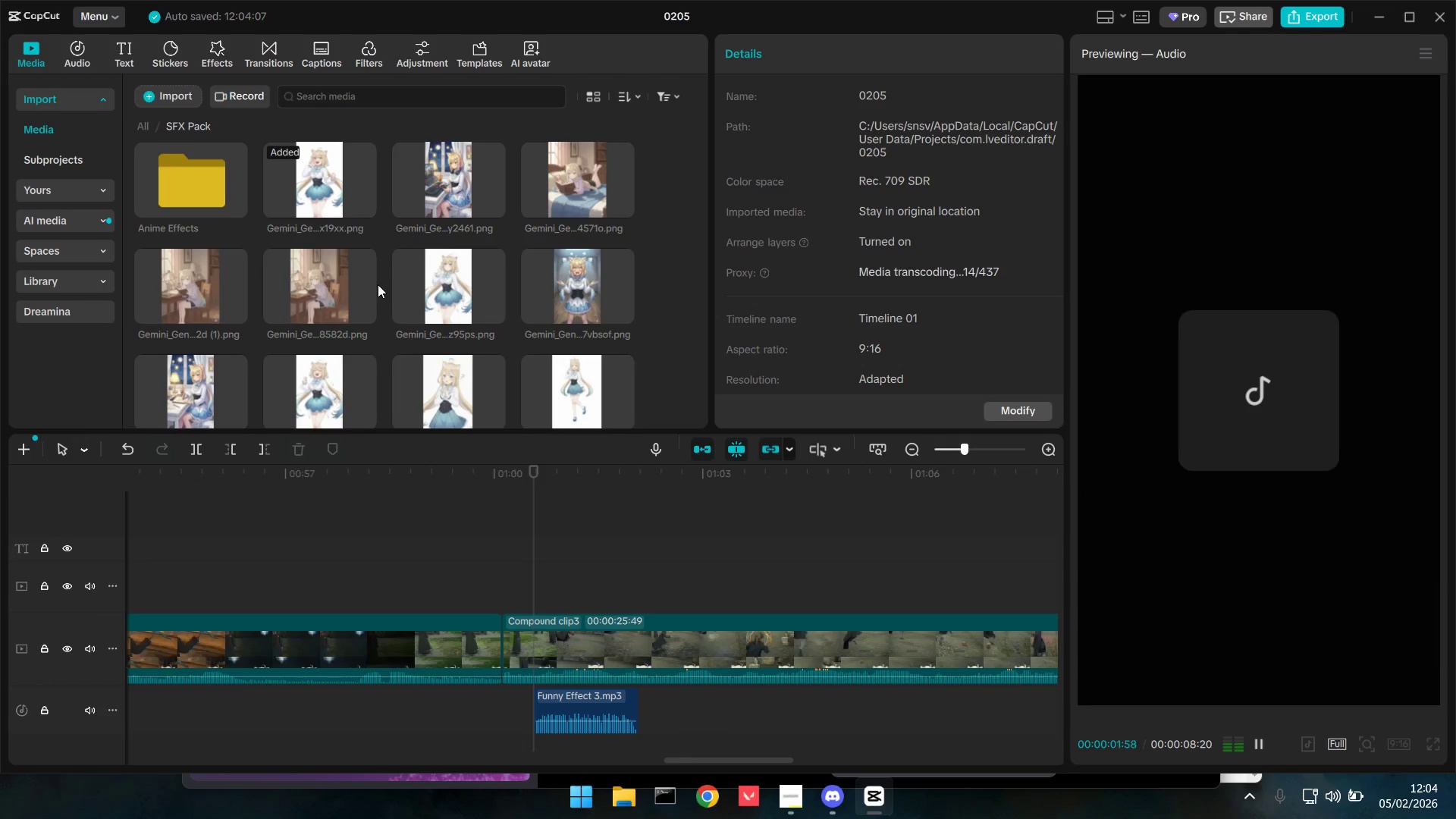 
scroll: coordinate [378, 284], scroll_direction: down, amount: 5.0
 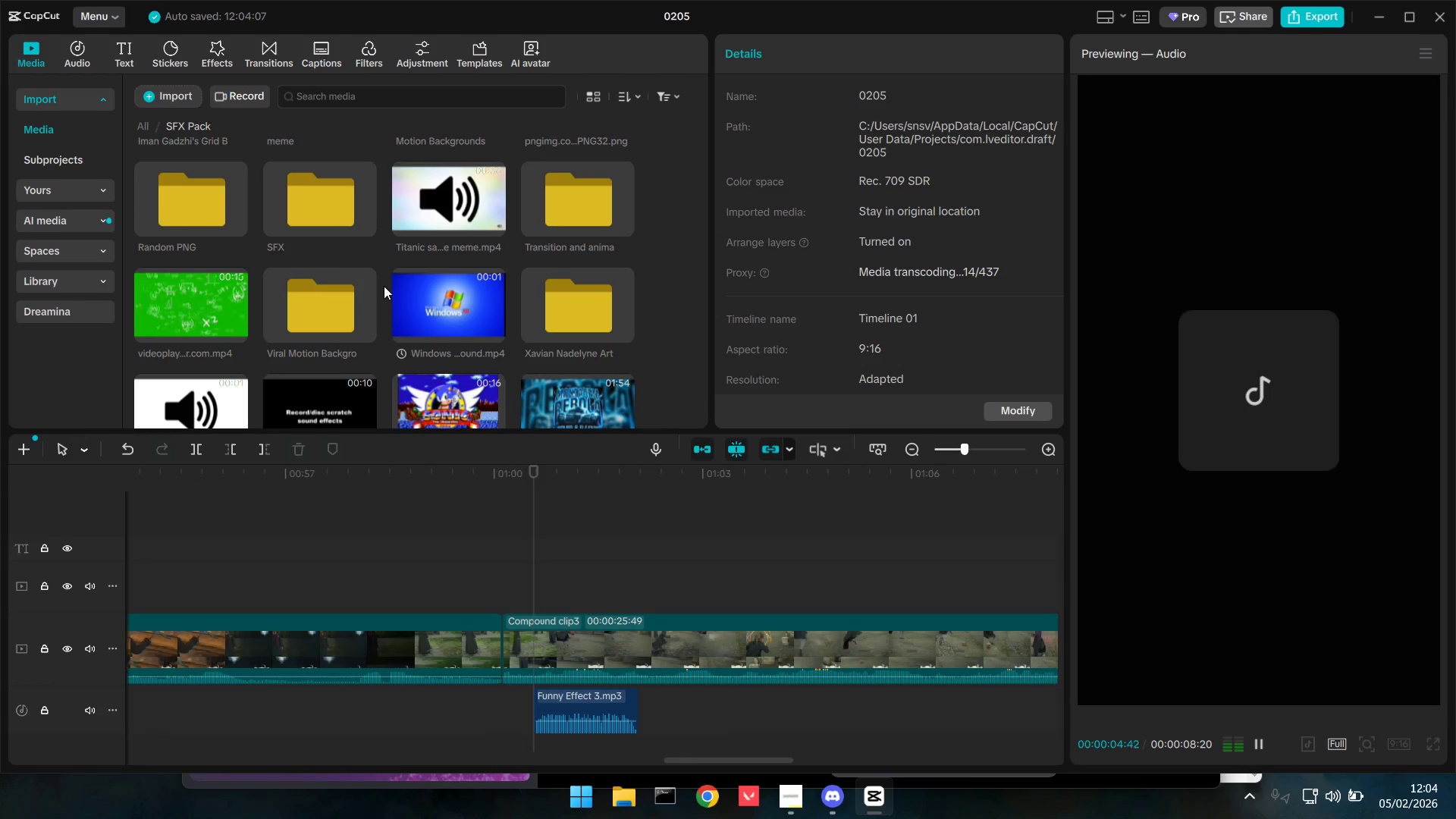 
scroll: coordinate [384, 286], scroll_direction: up, amount: 1.0
 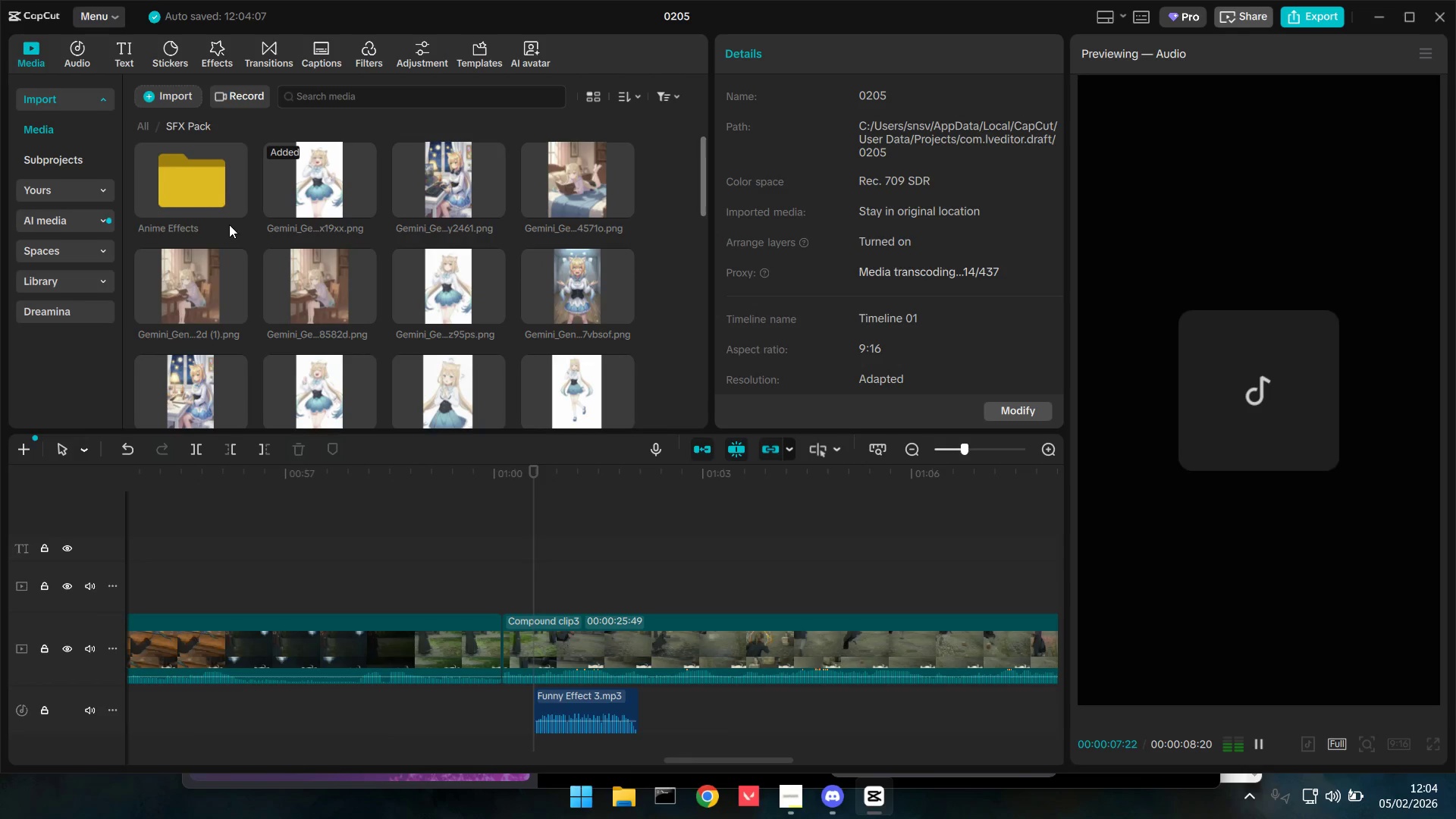 
left_click([321, 101])
 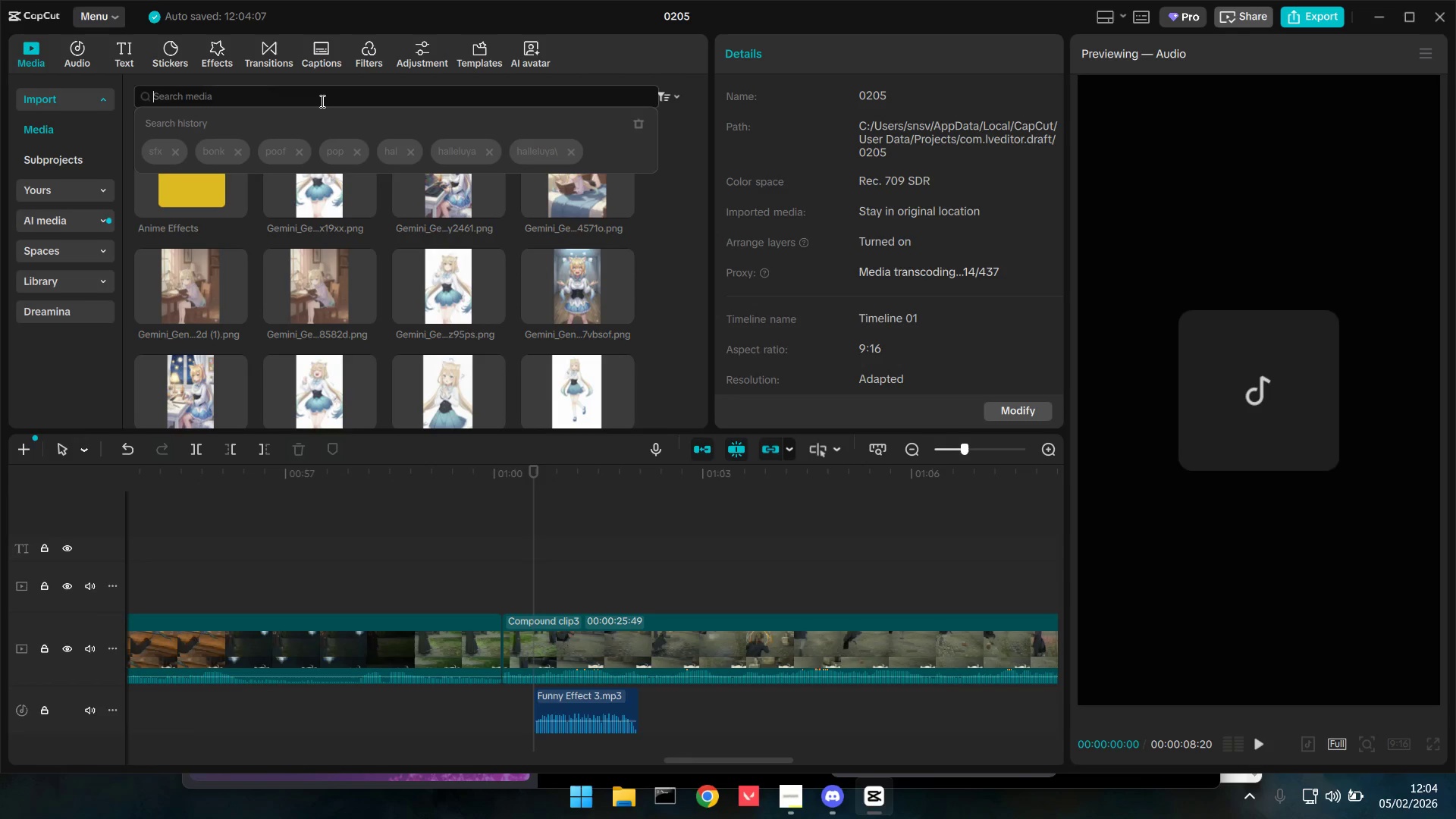 
type(d)
key(Backspace)
type(sfx)
 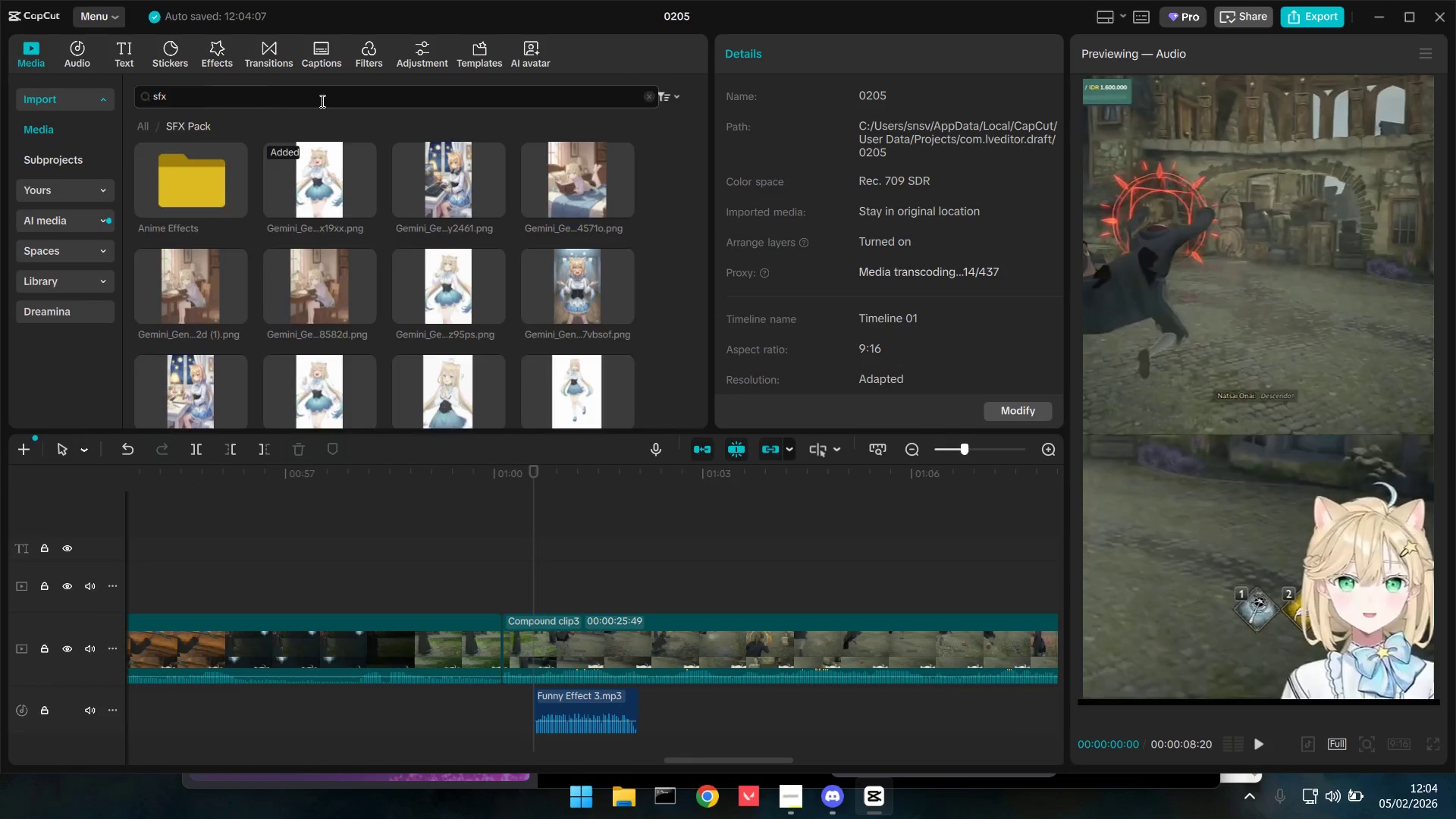 
key(Enter)
 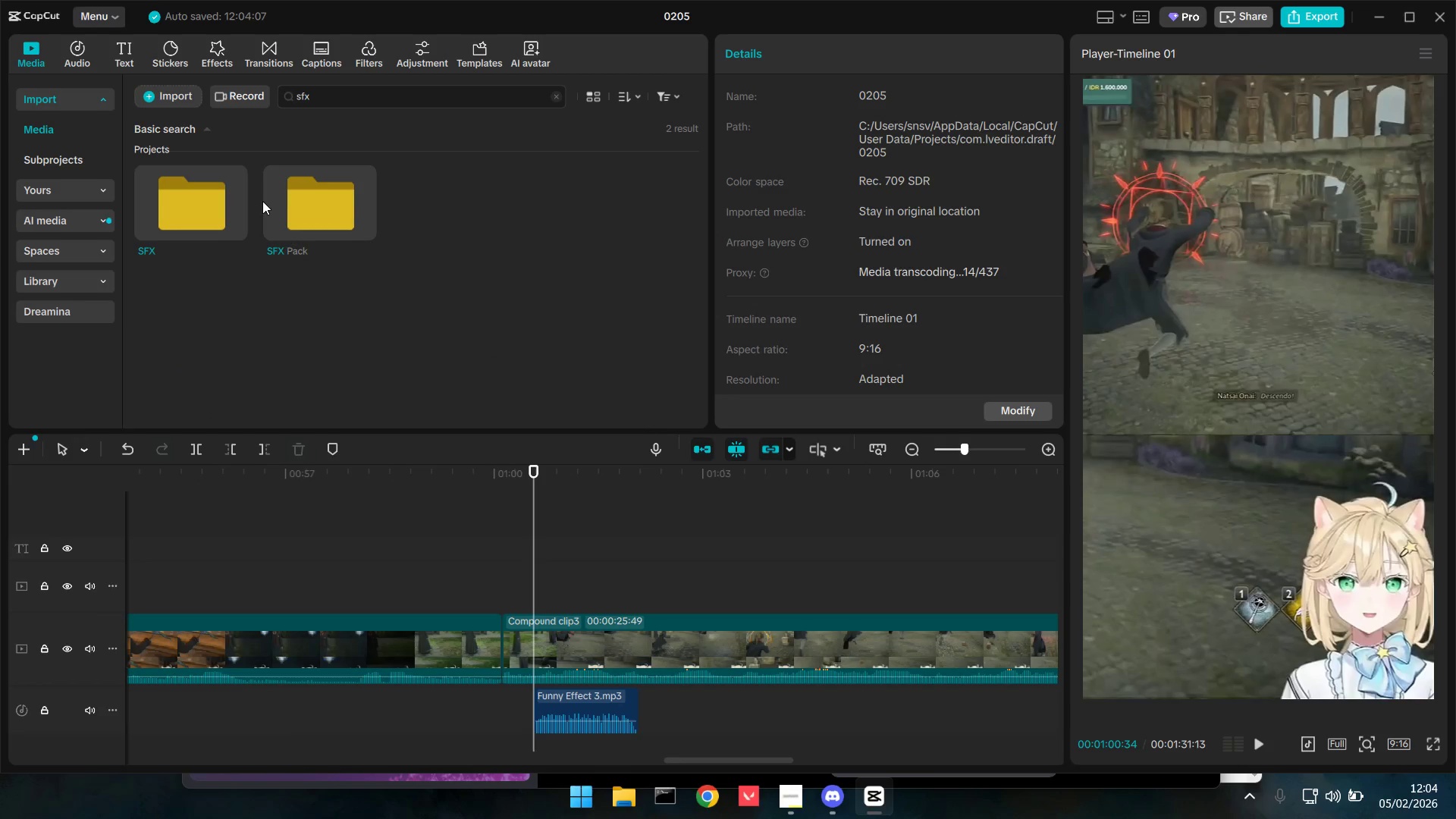 
double_click([311, 206])
 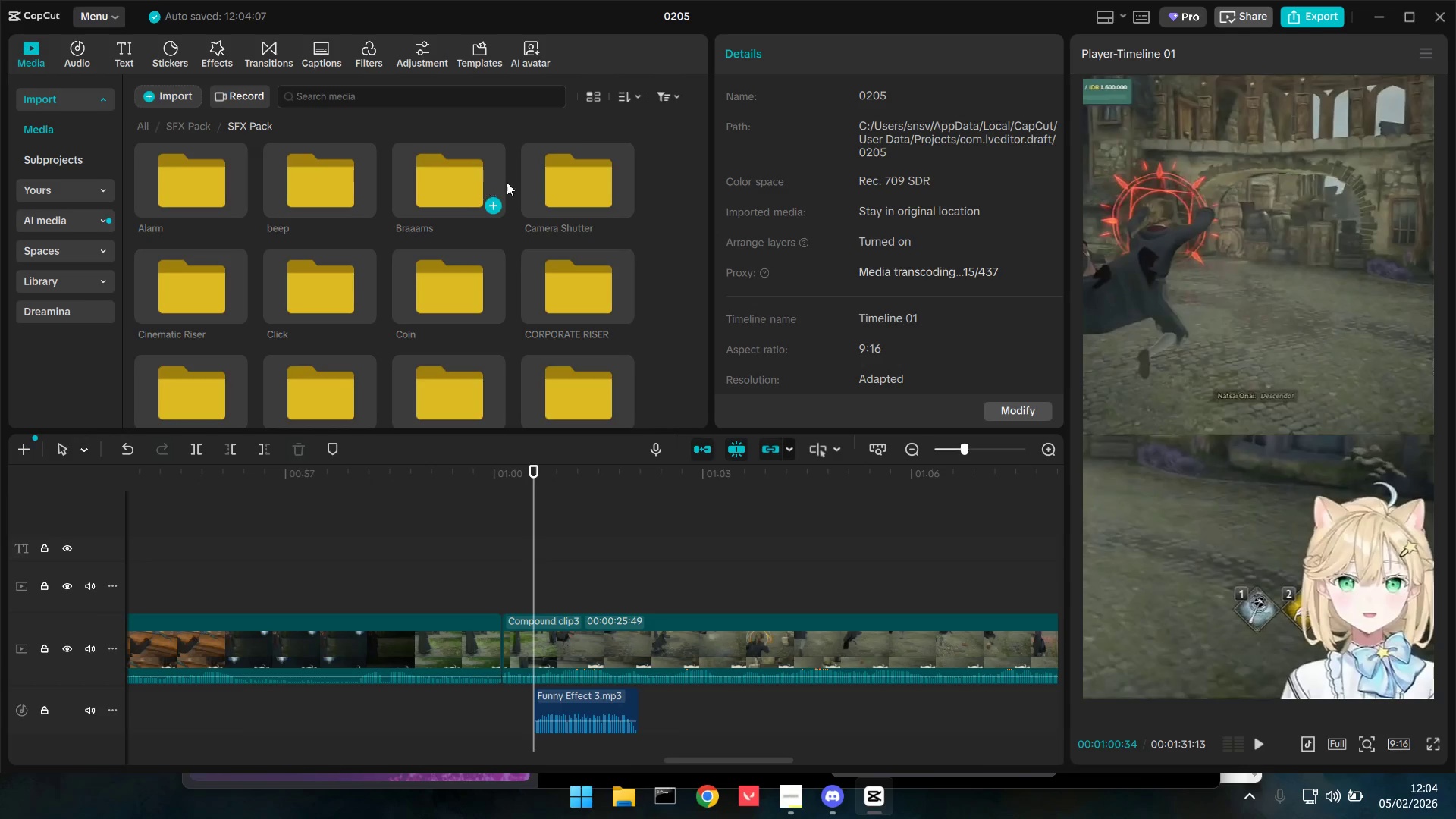 
scroll: coordinate [504, 314], scroll_direction: down, amount: 5.0
 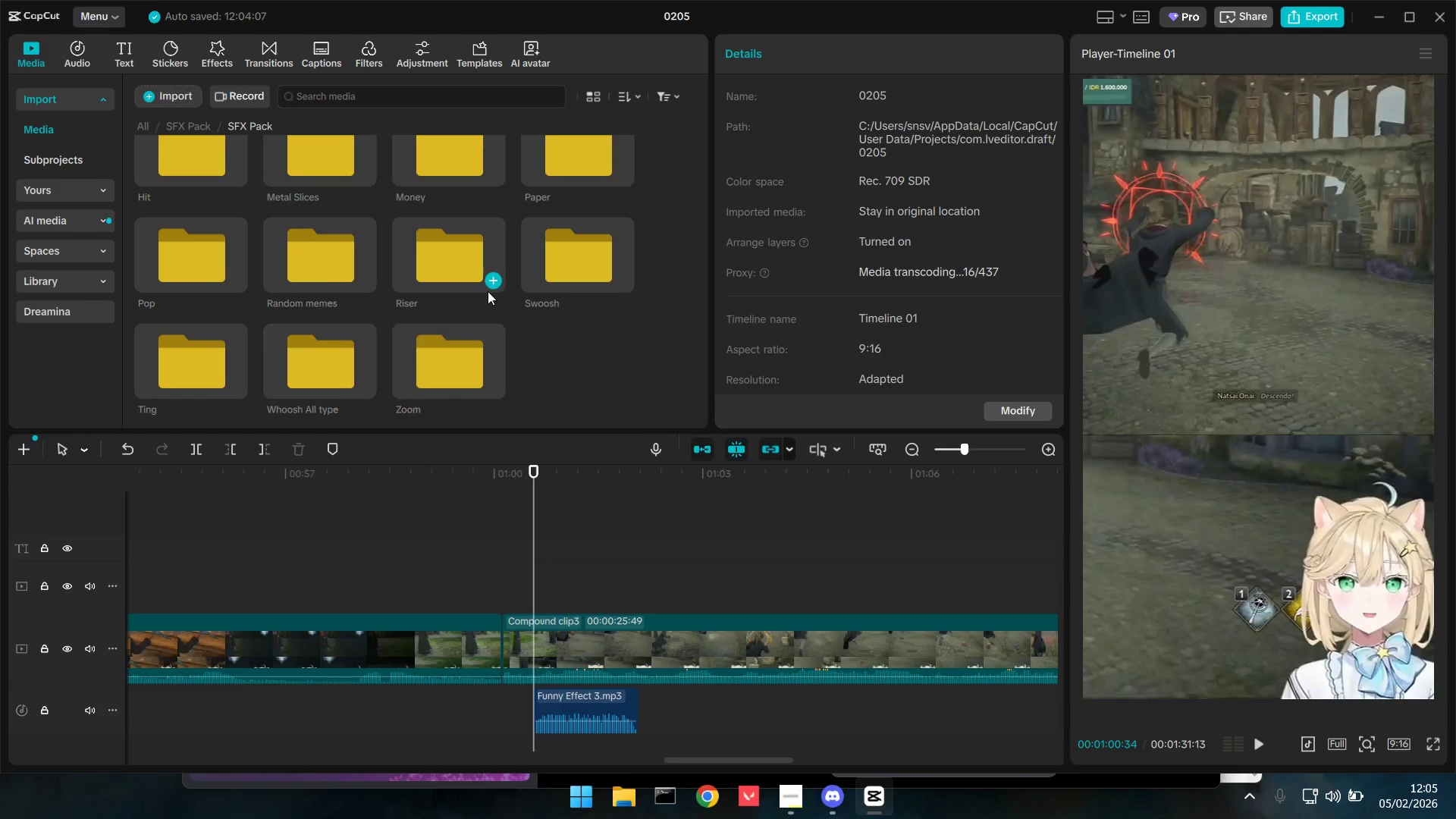 
double_click([320, 270])
 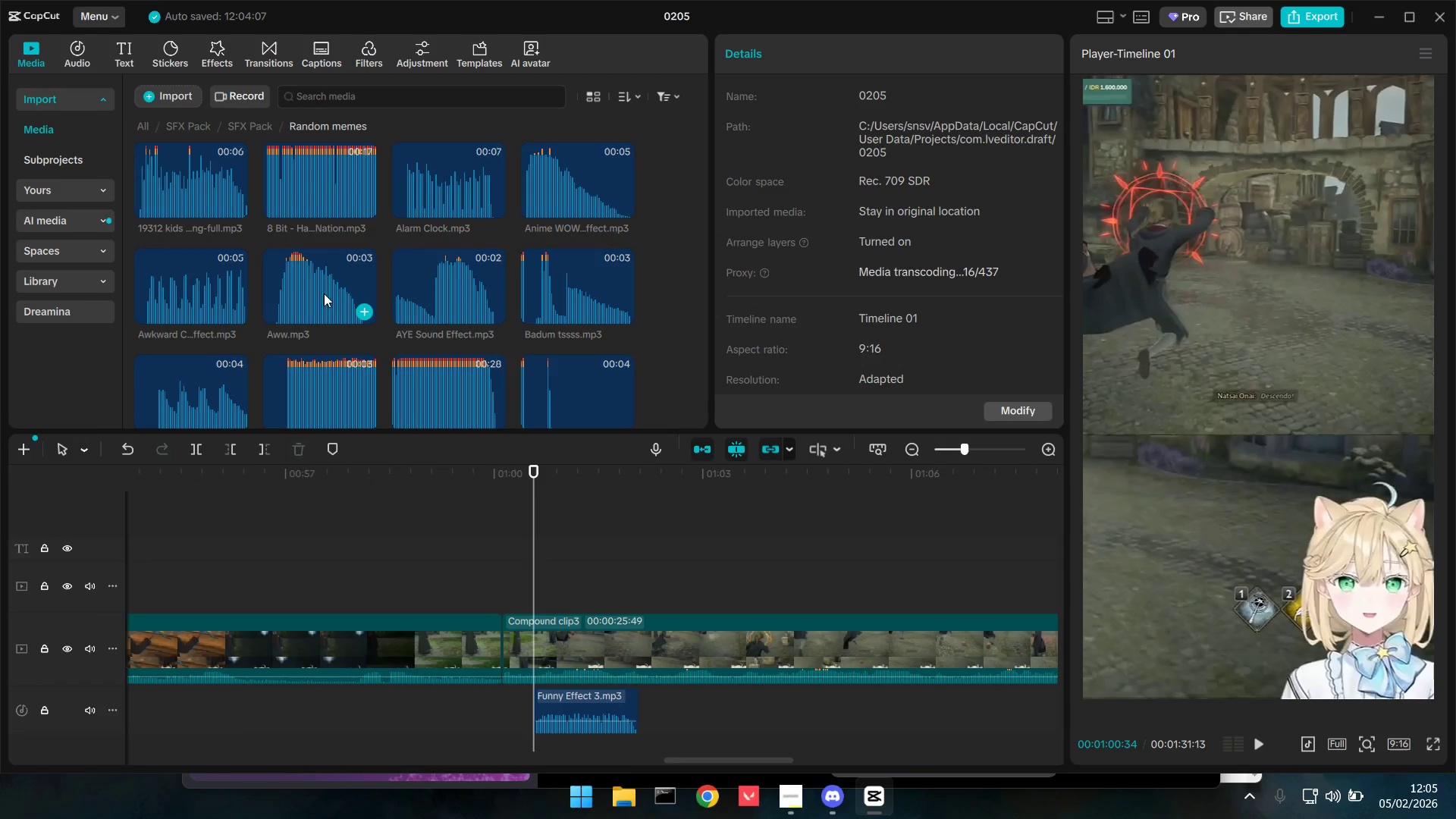 
left_click([321, 158])
 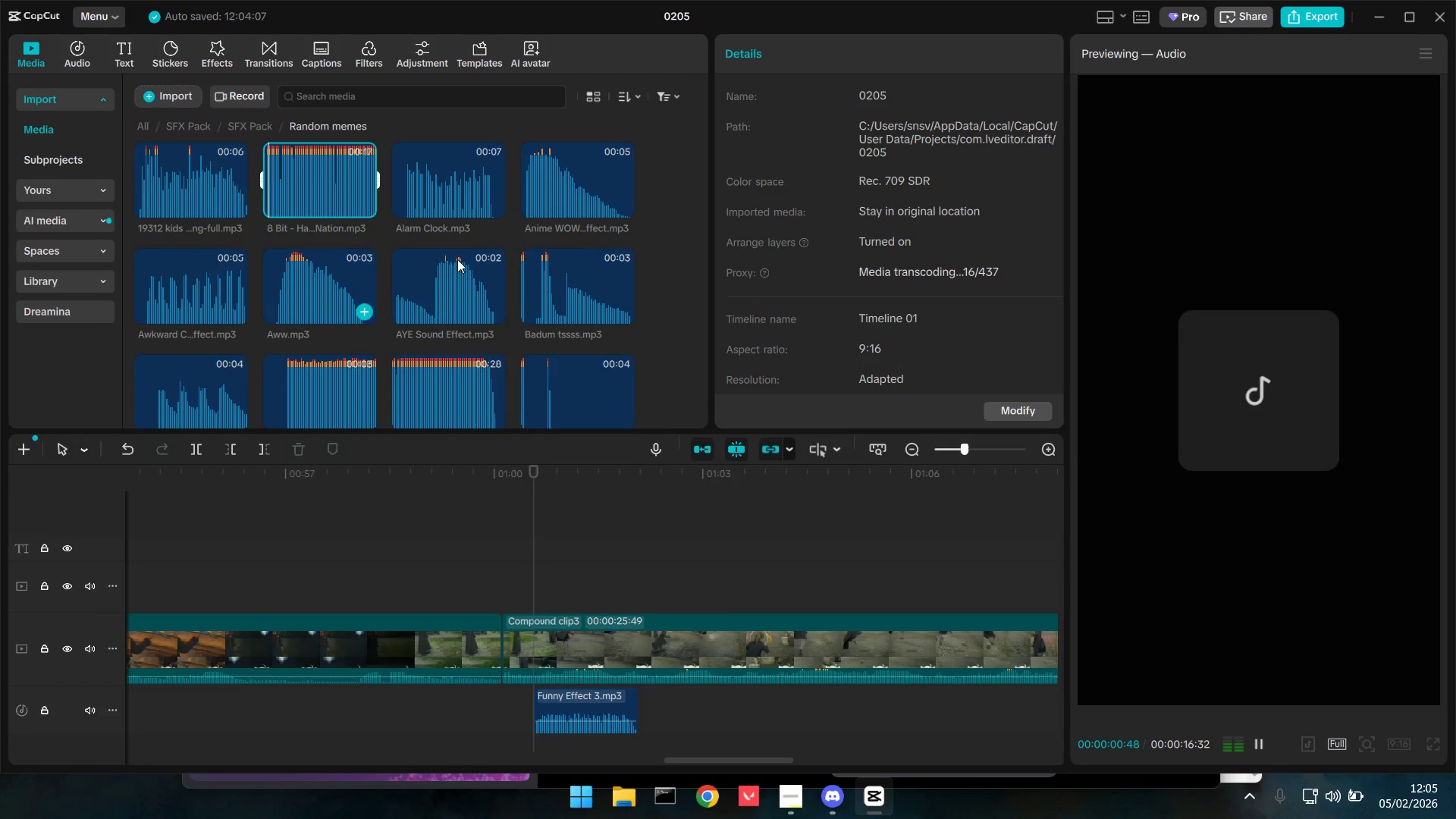 
left_click([573, 184])
 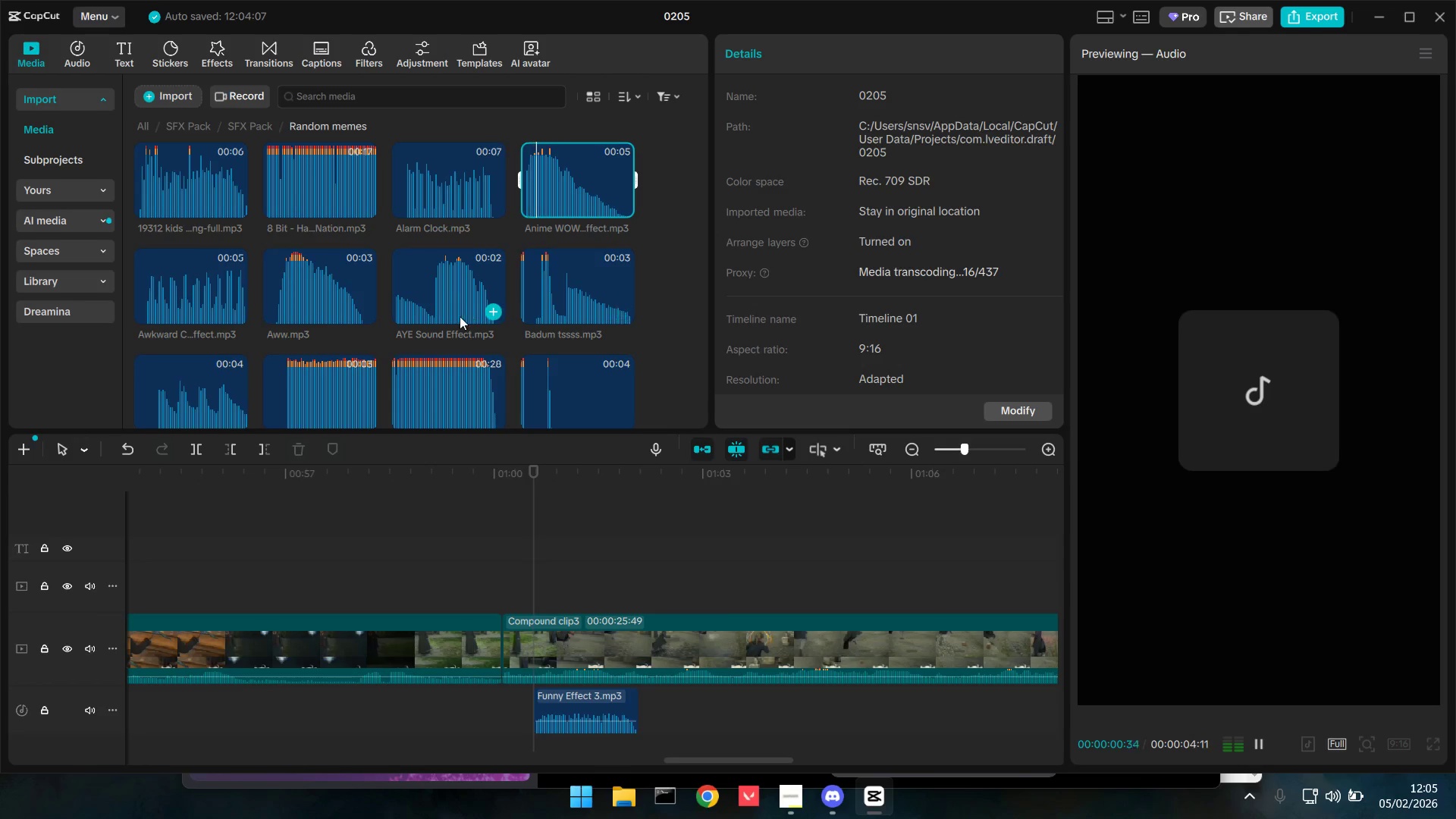 
left_click([457, 299])
 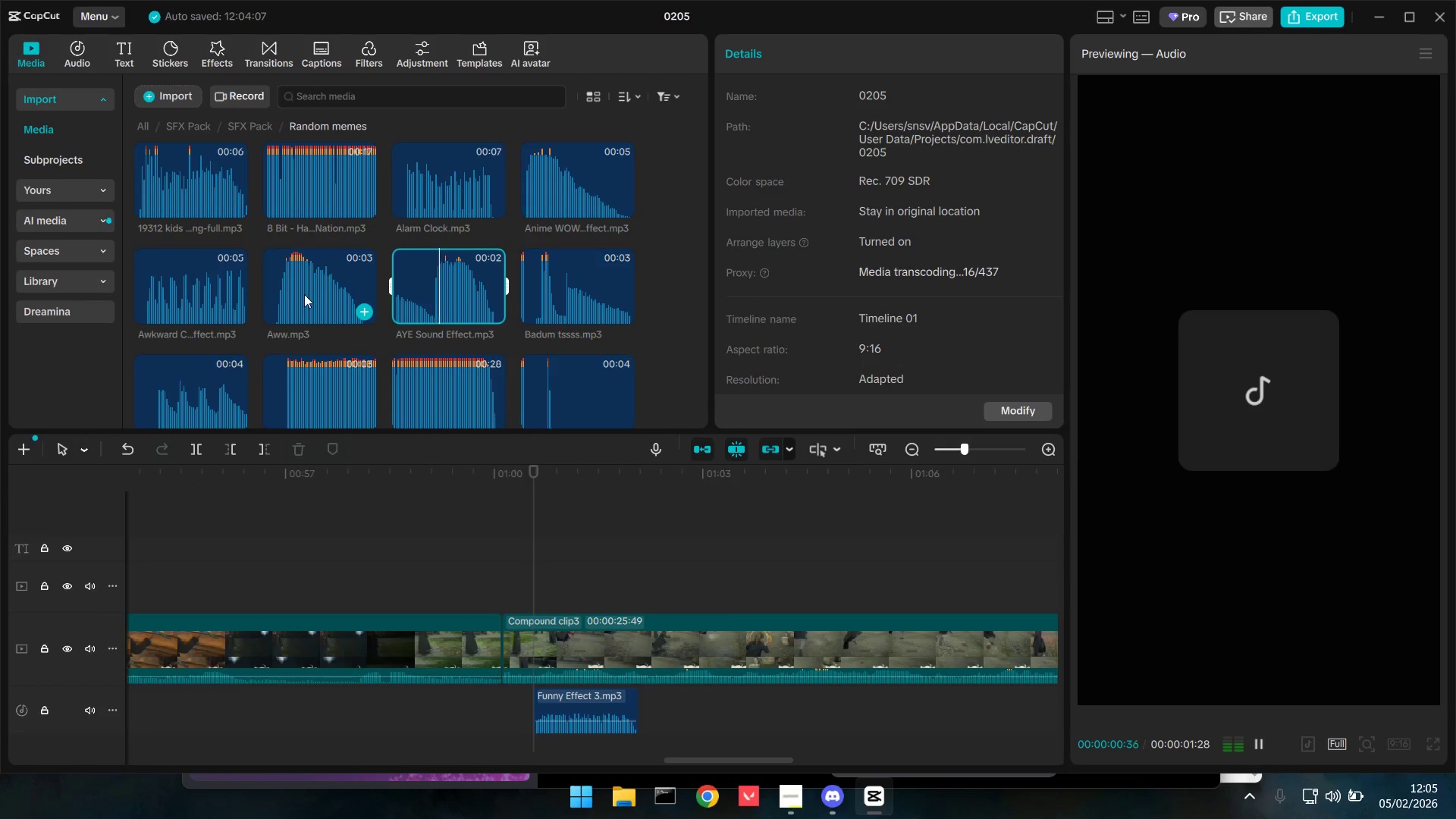 
left_click([302, 293])
 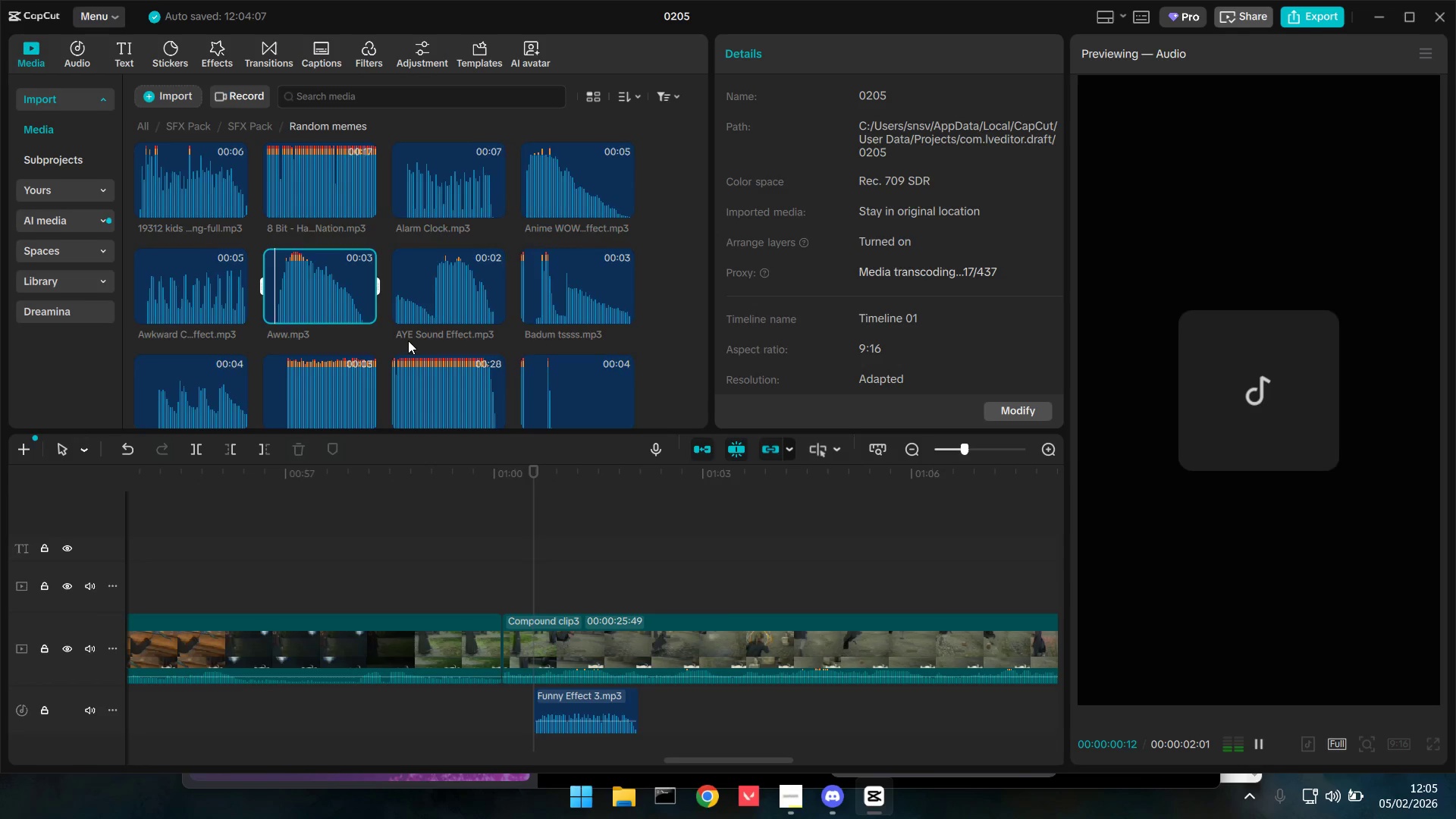 
scroll: coordinate [408, 340], scroll_direction: down, amount: 1.0
 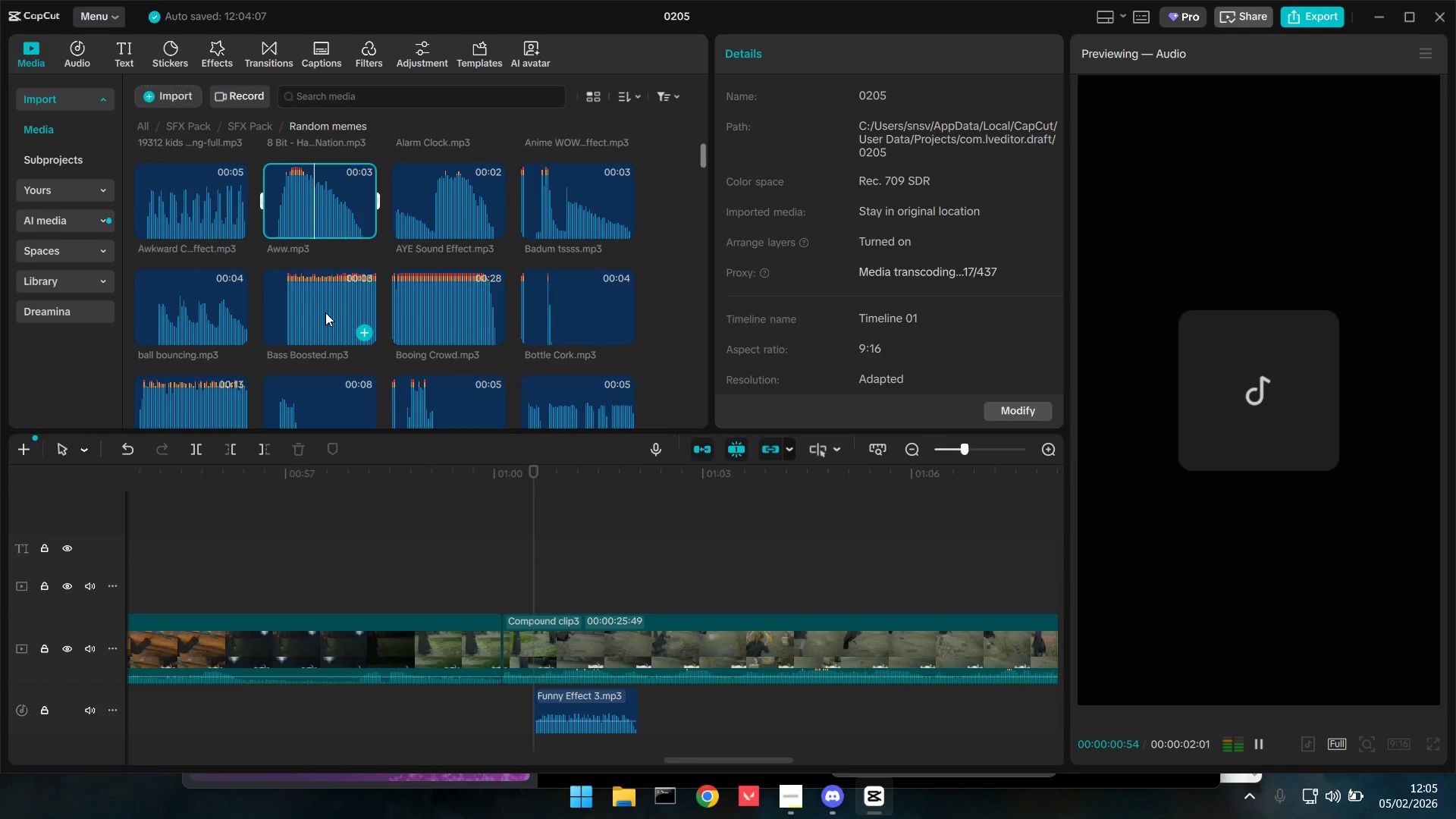 
left_click([325, 312])
 